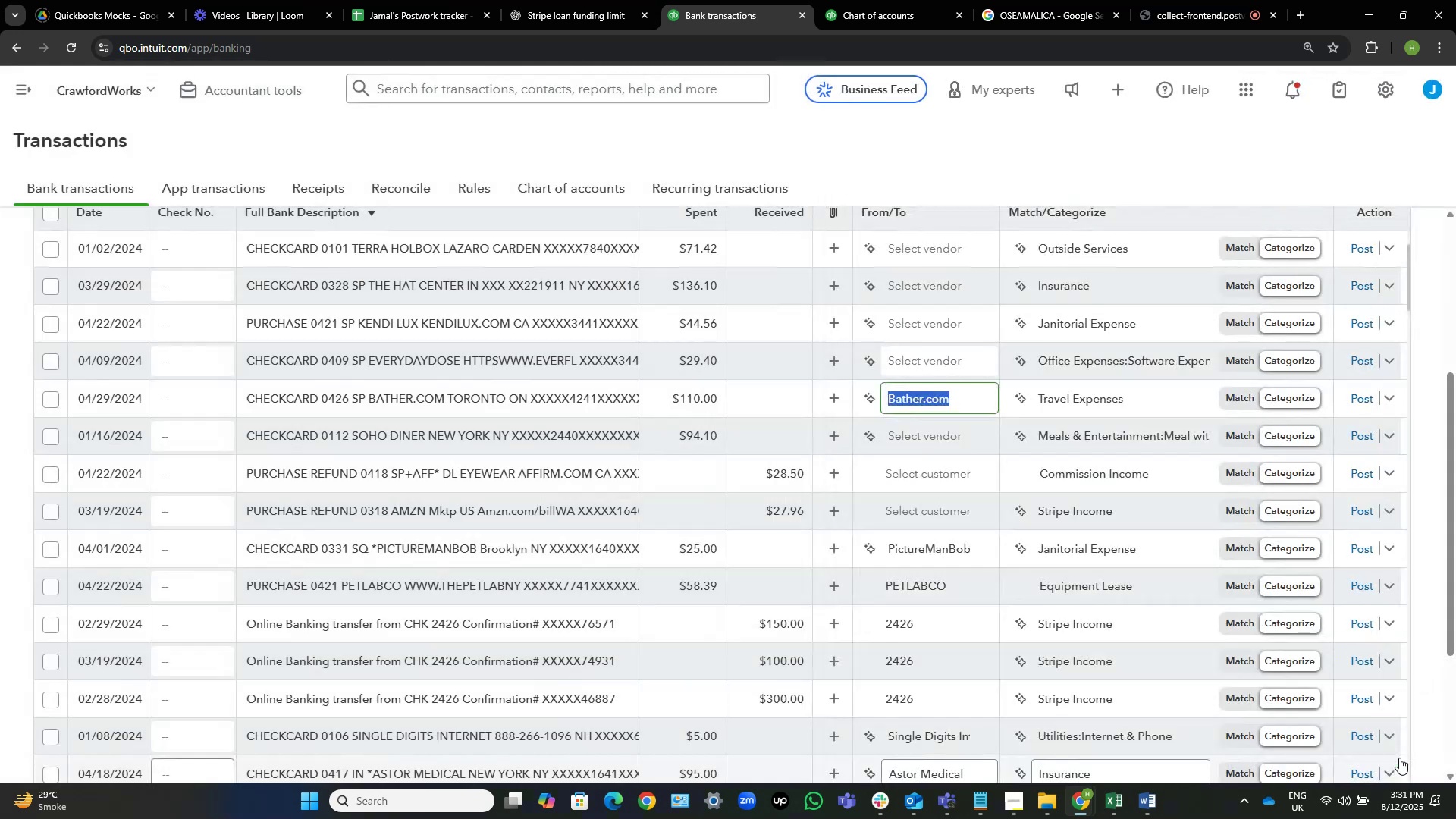 
key(Control+C)
 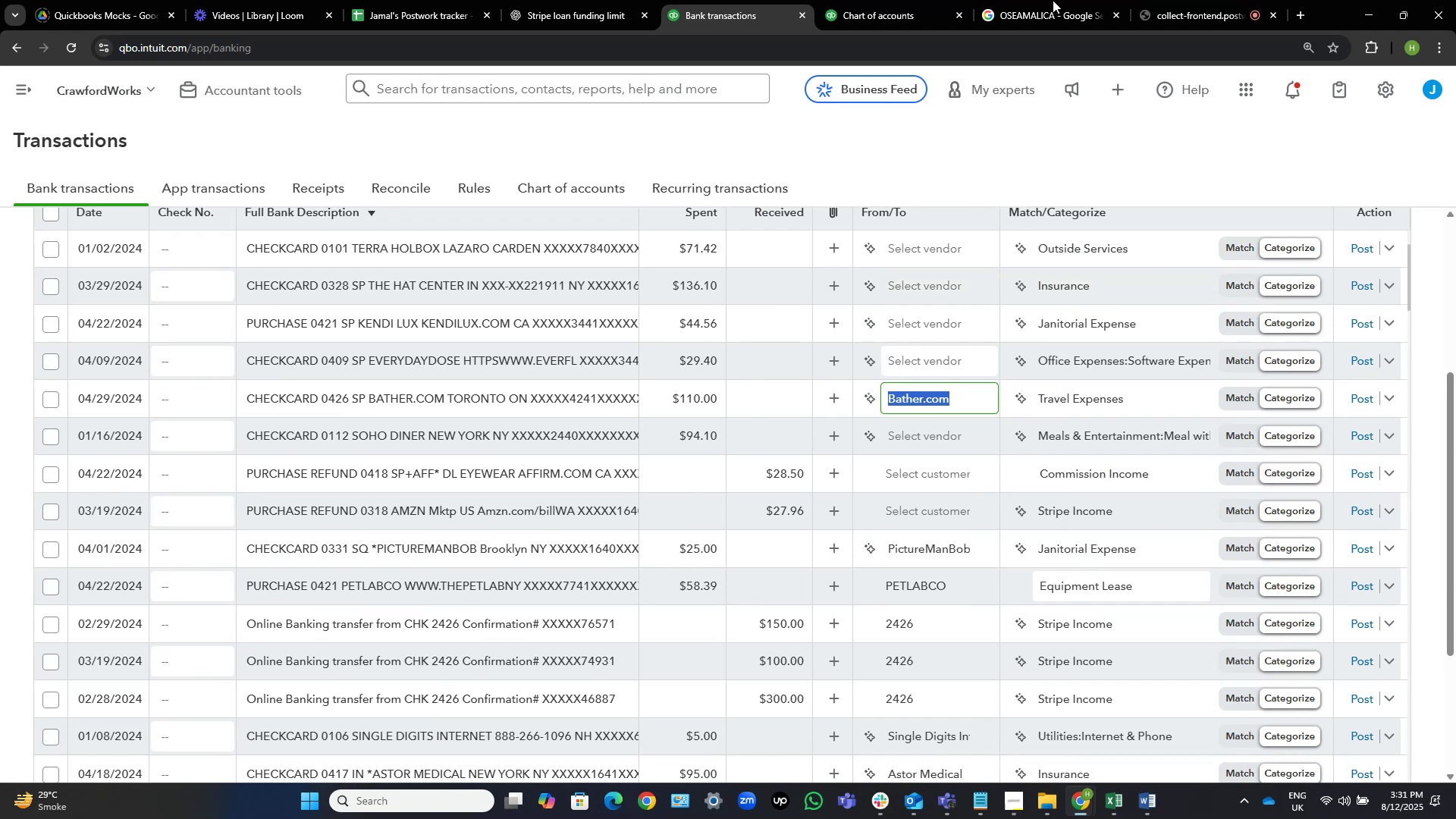 
left_click([1050, 0])
 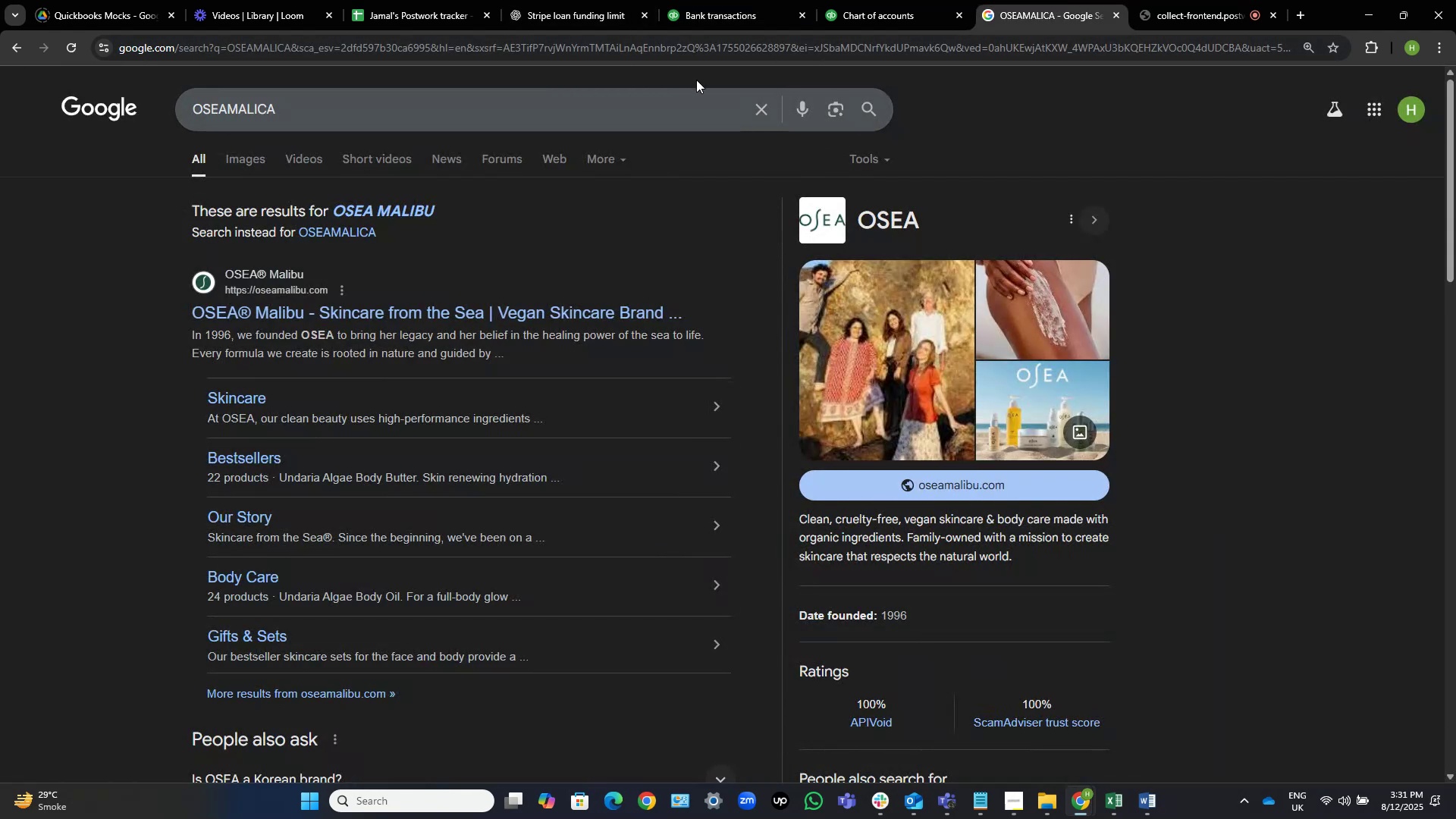 
key(Control+V)
 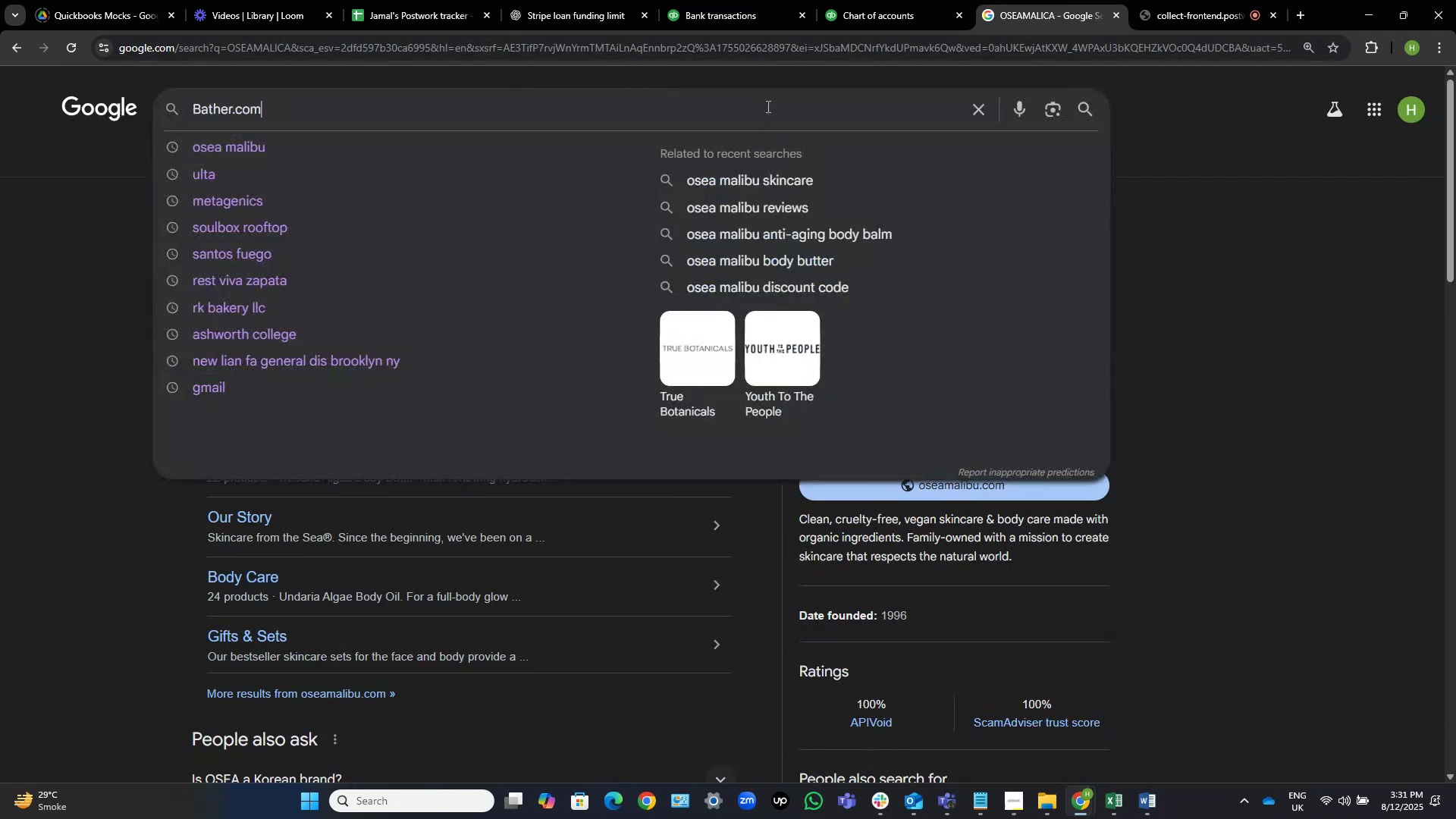 
key(NumpadEnter)
 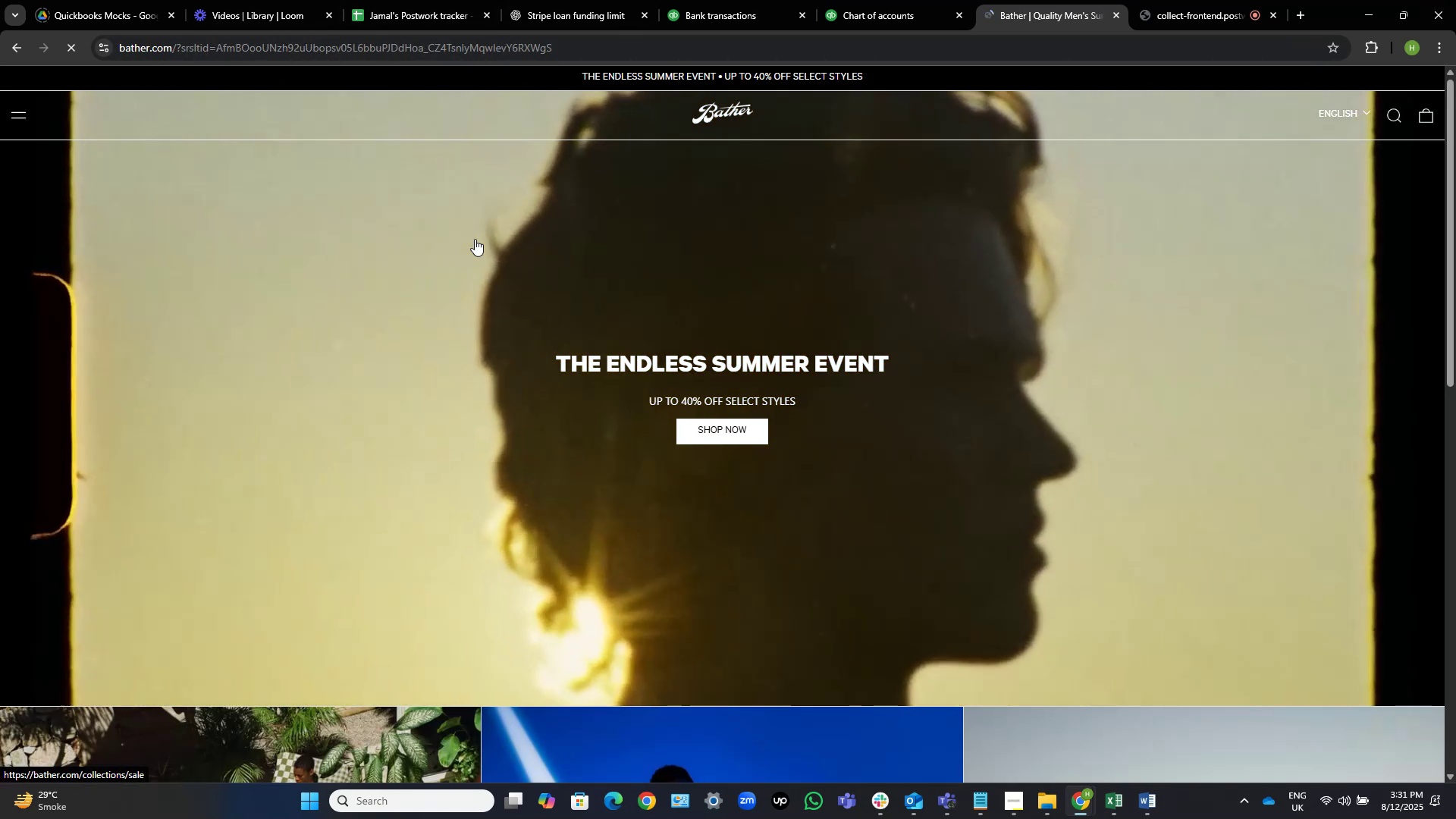 
wait(17.03)
 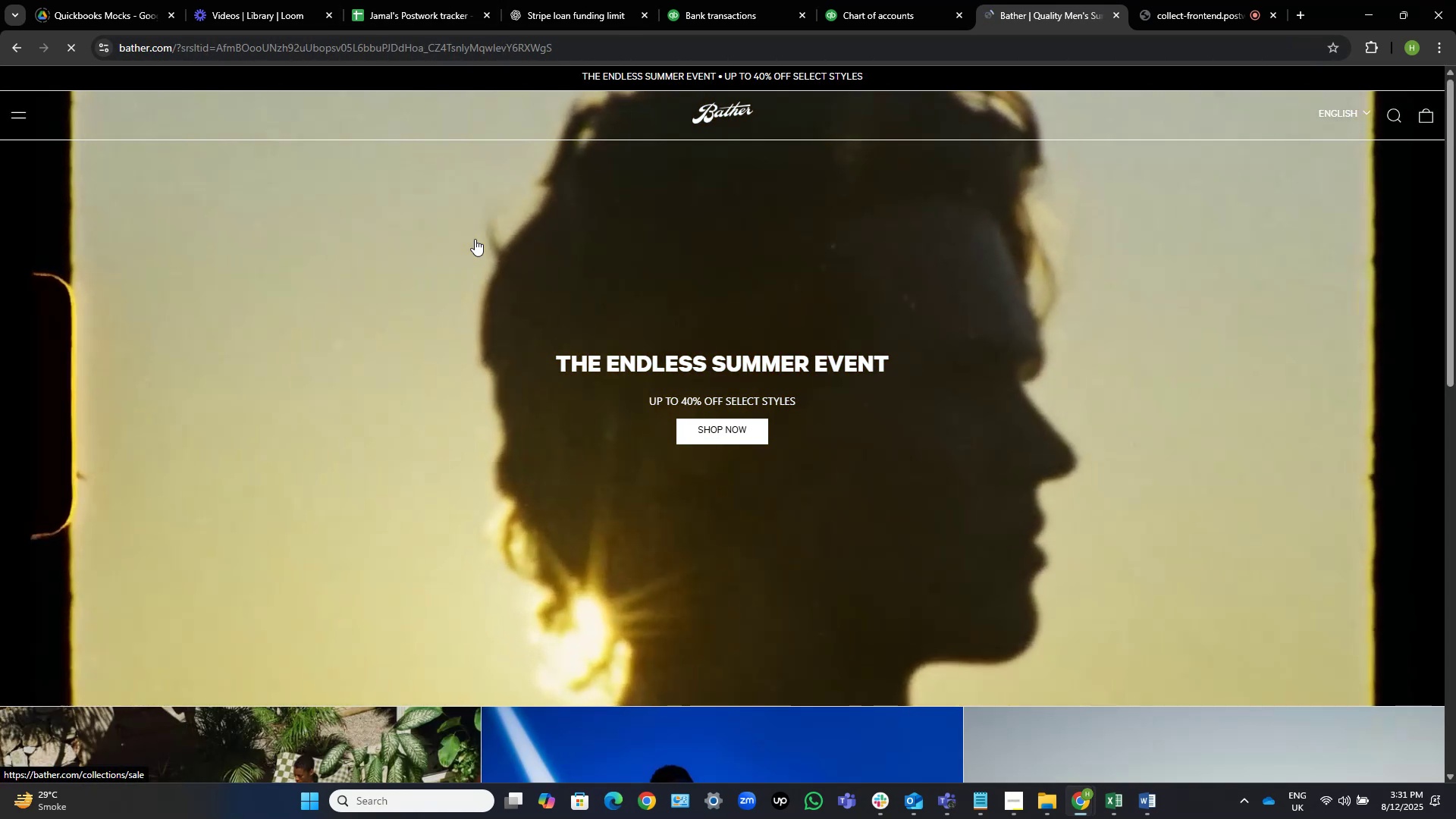 
scroll: coordinate [614, 260], scroll_direction: down, amount: 2.0
 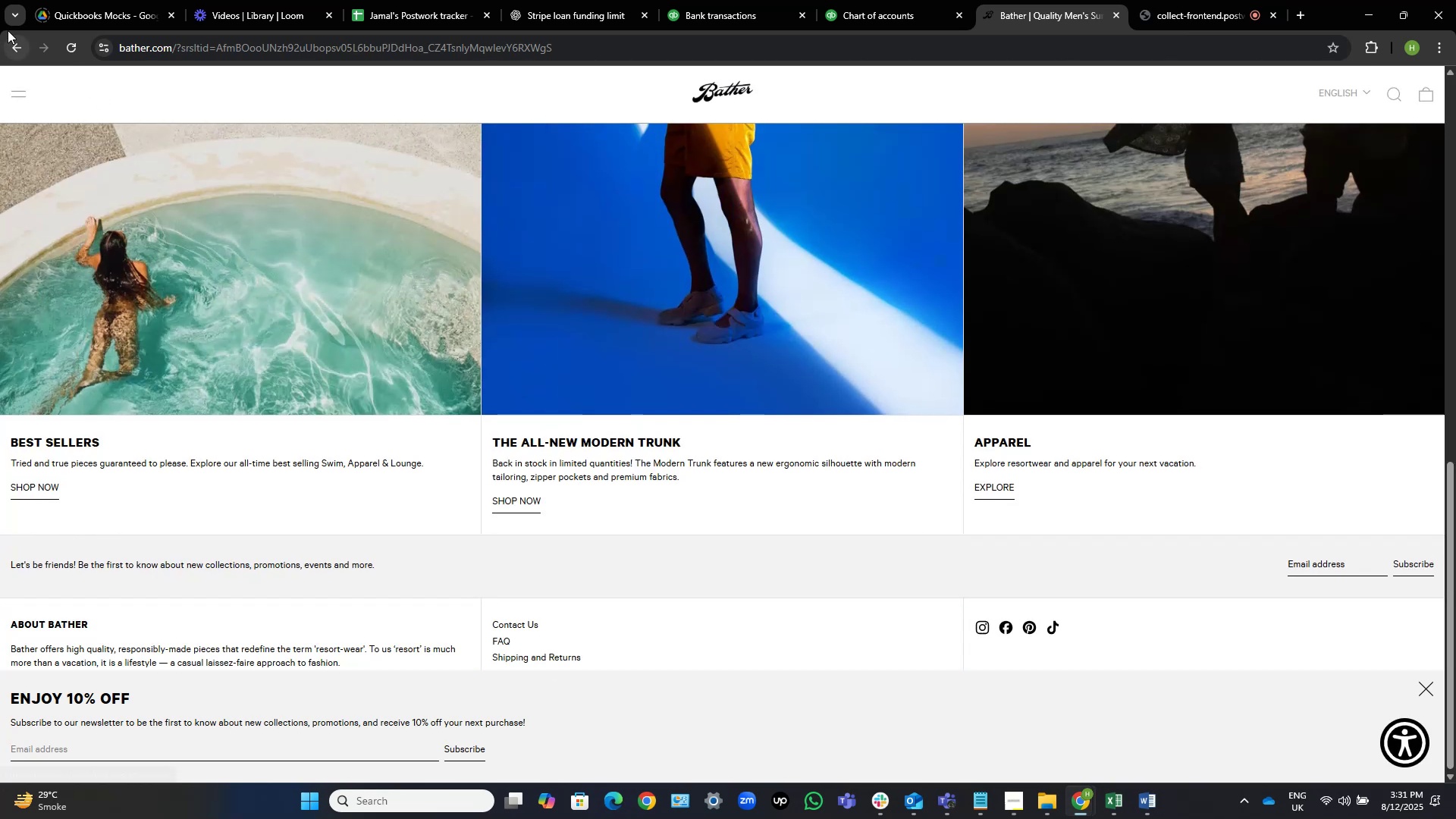 
left_click([14, 48])
 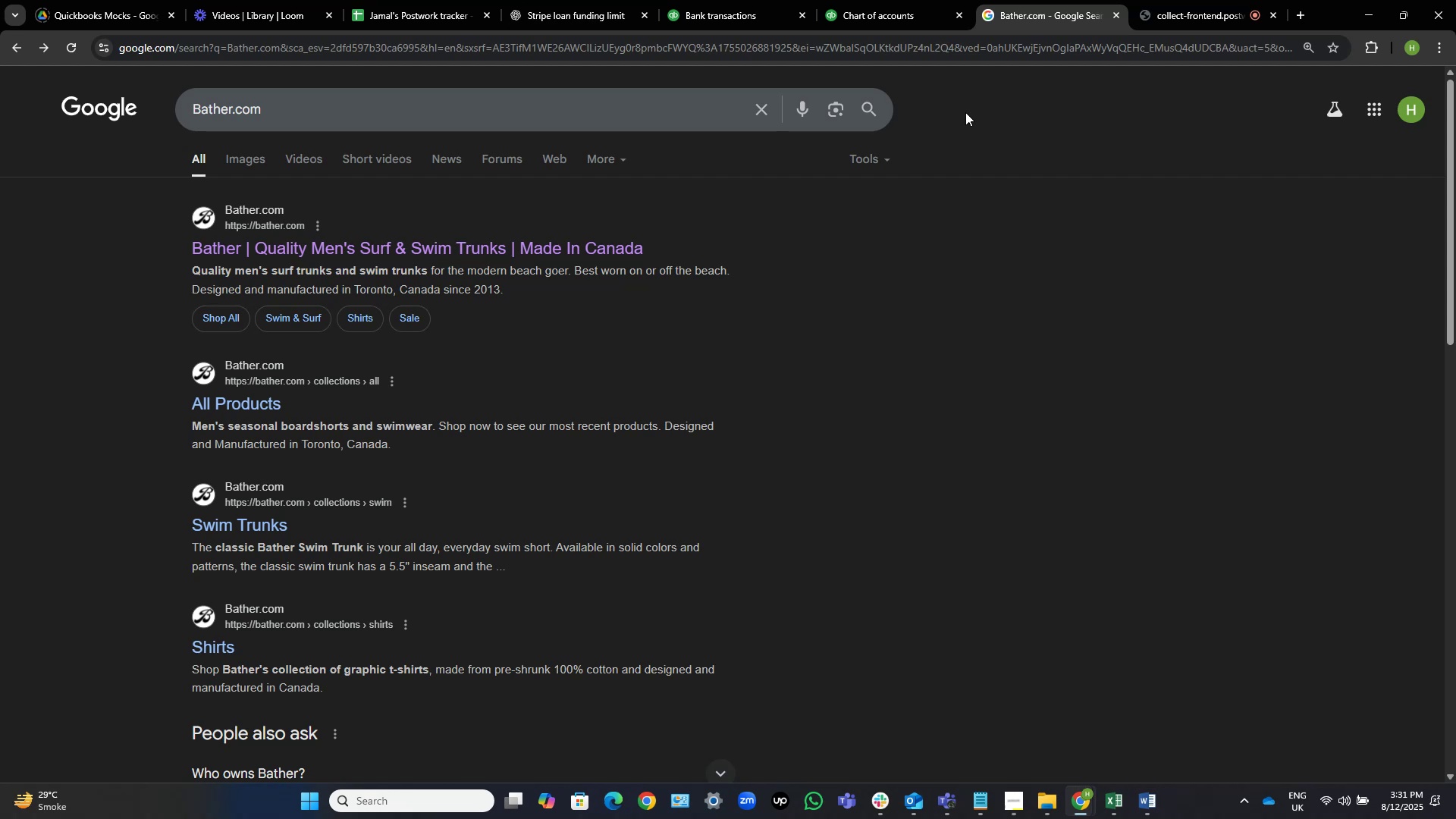 
wait(5.94)
 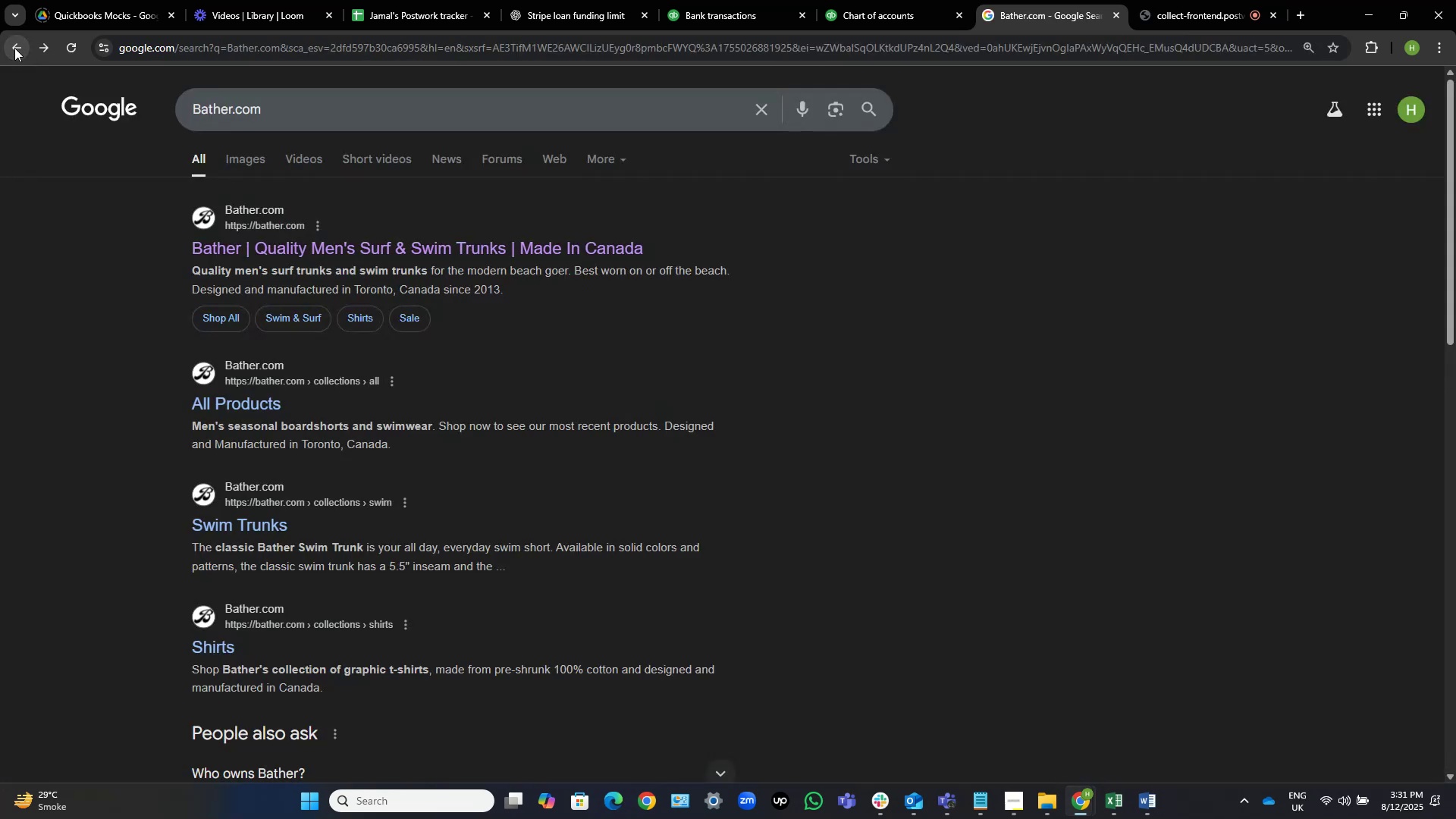 
left_click([701, 0])
 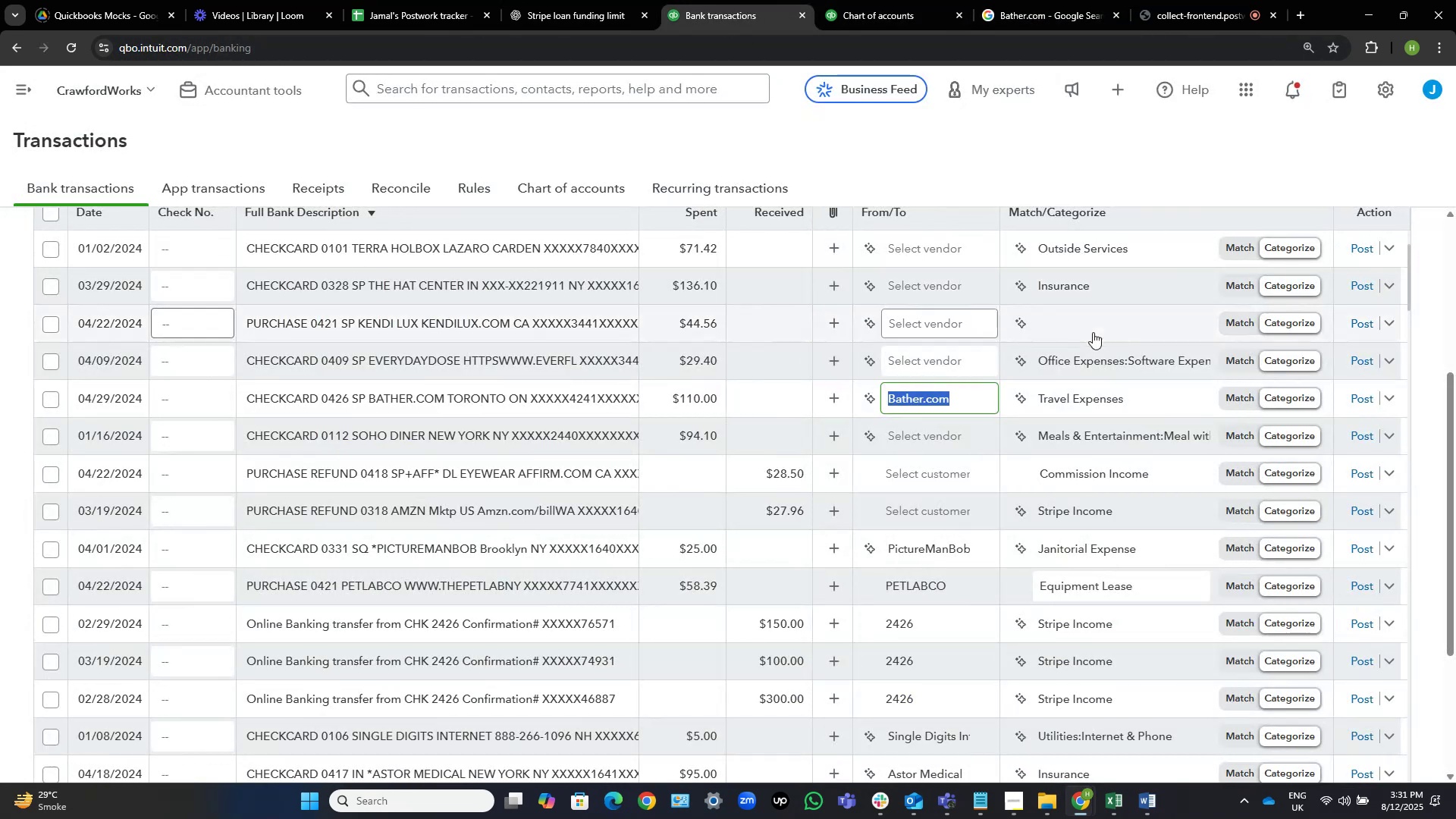 
mouse_move([1157, 378])
 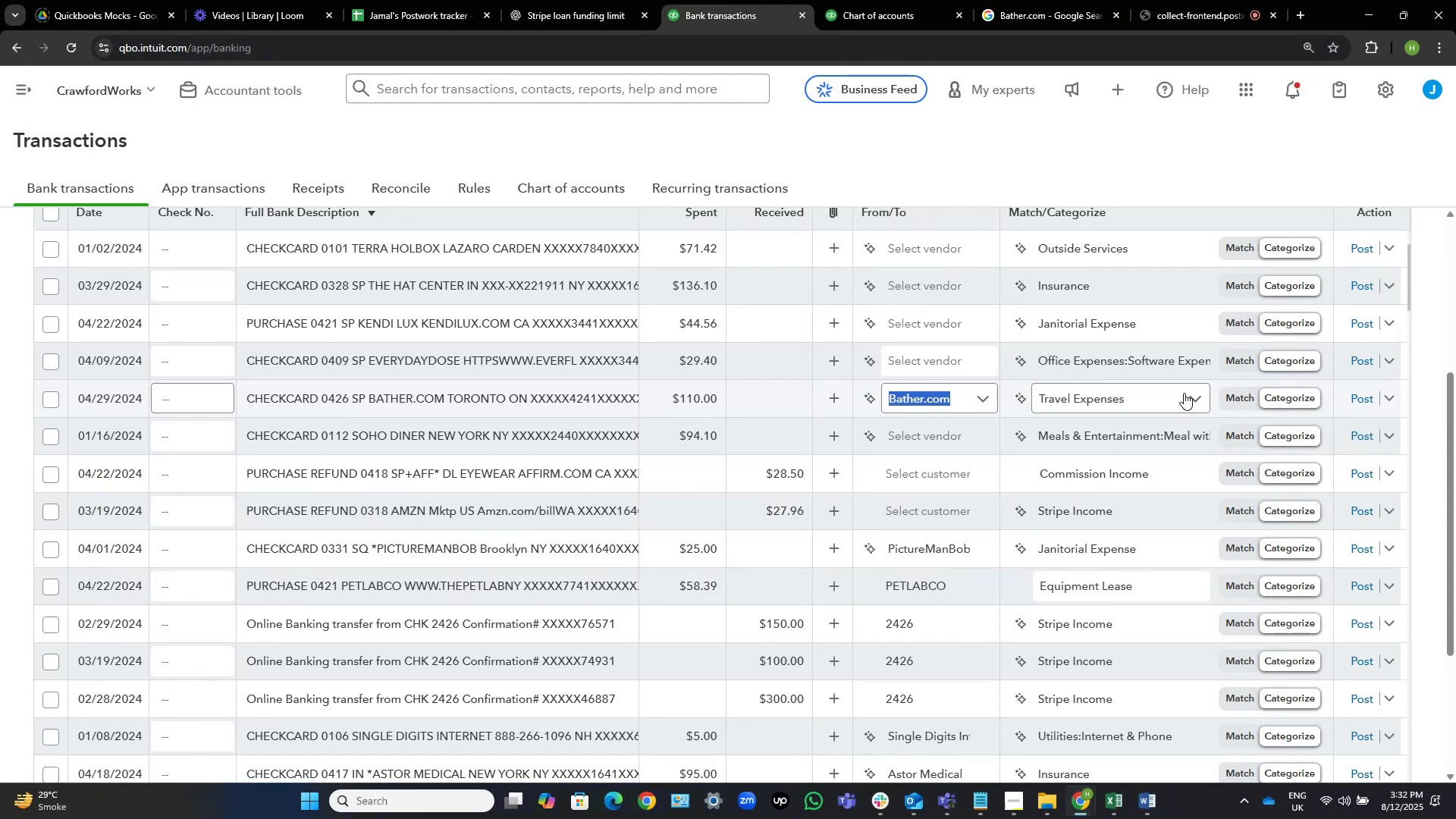 
wait(25.83)
 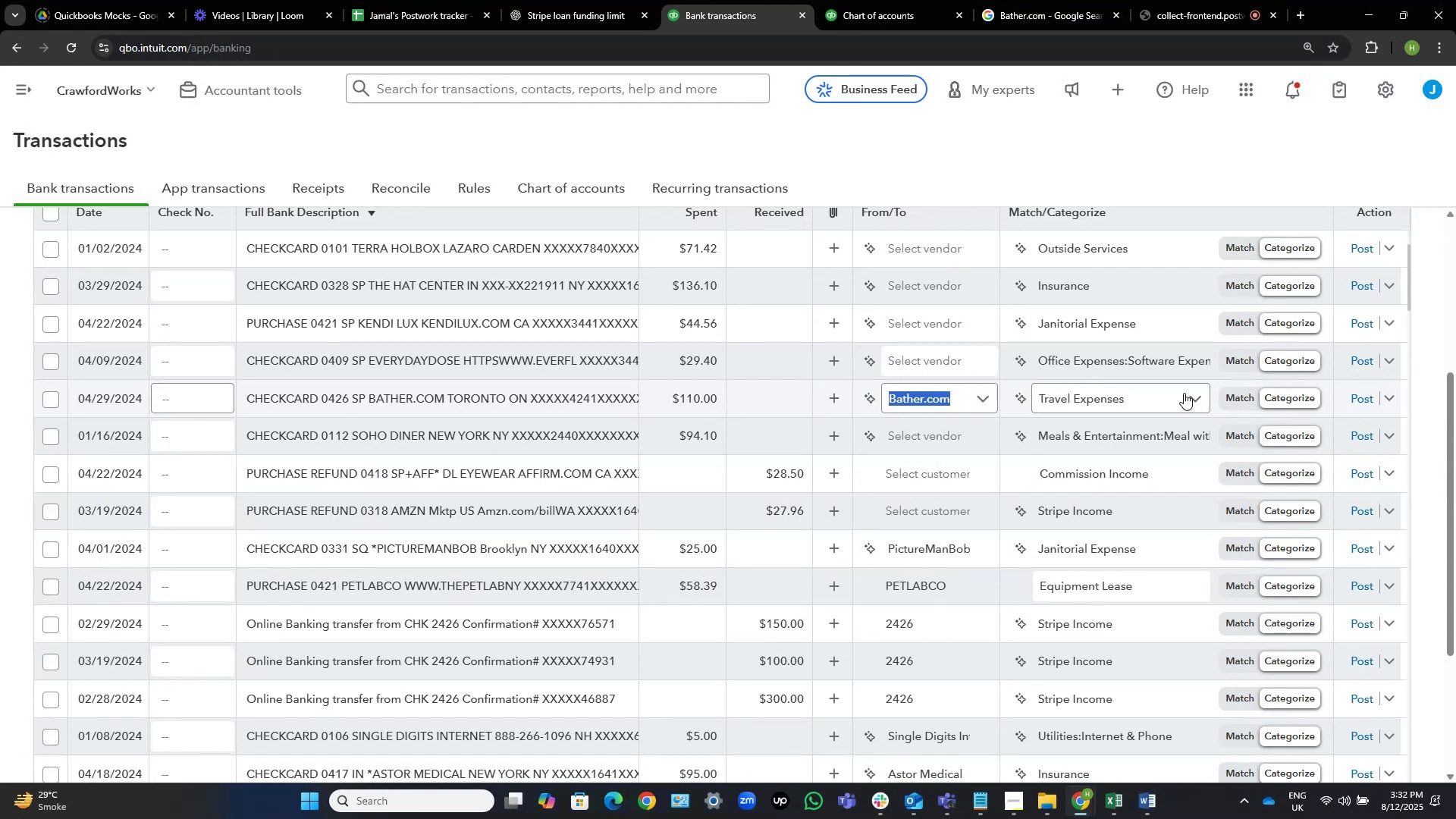 
left_click([1056, 0])
 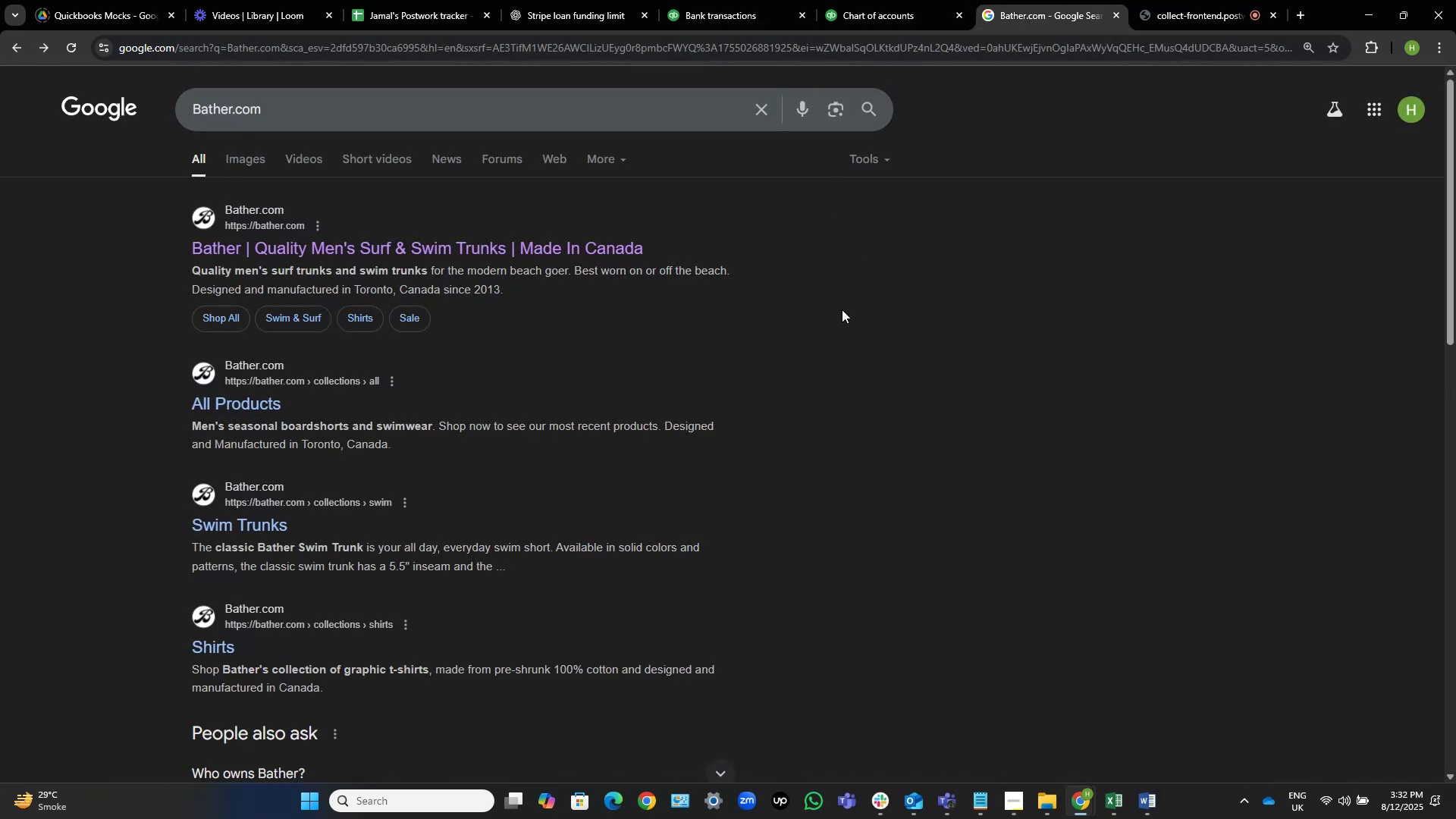 
wait(9.64)
 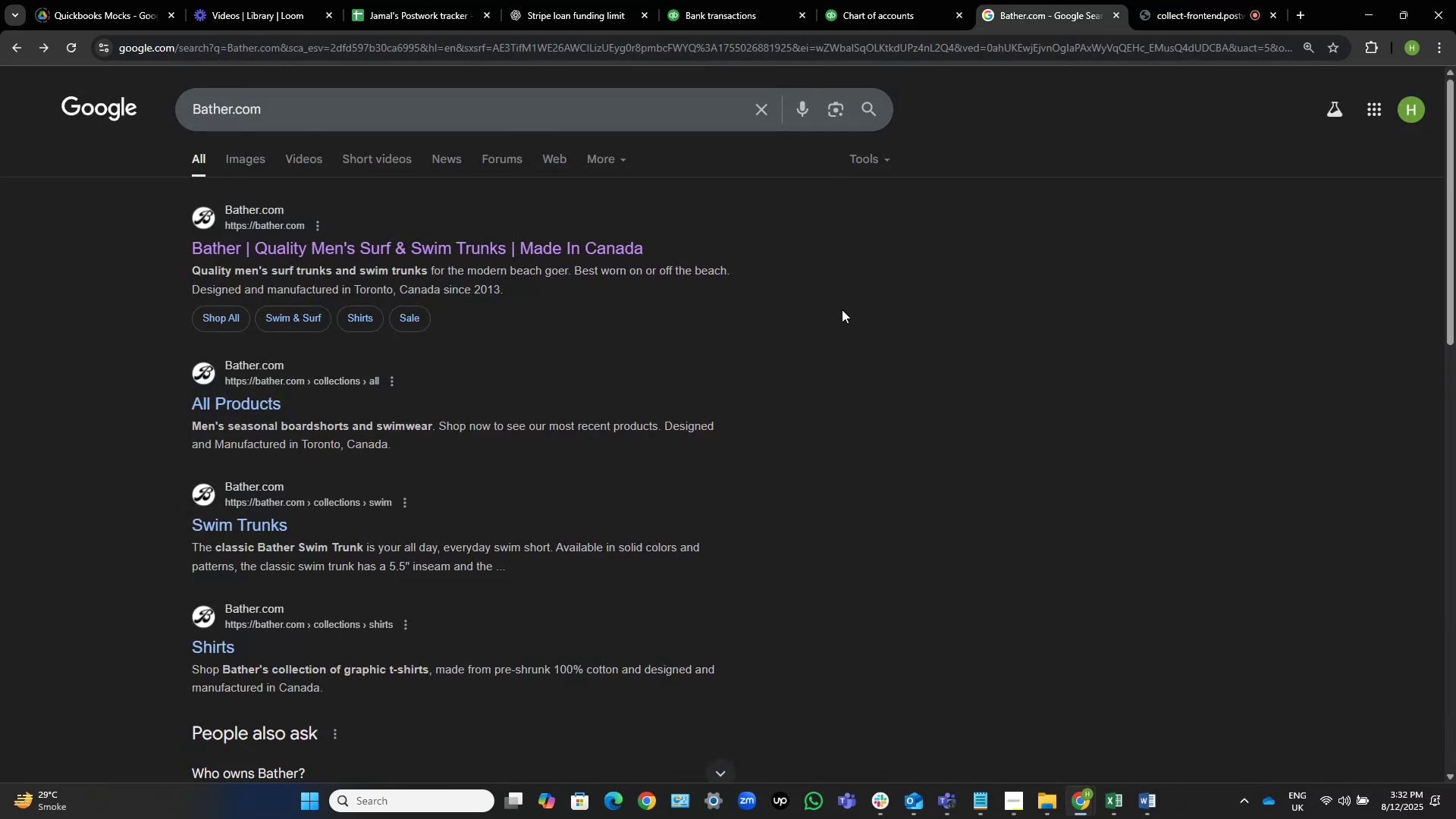 
left_click([729, 0])
 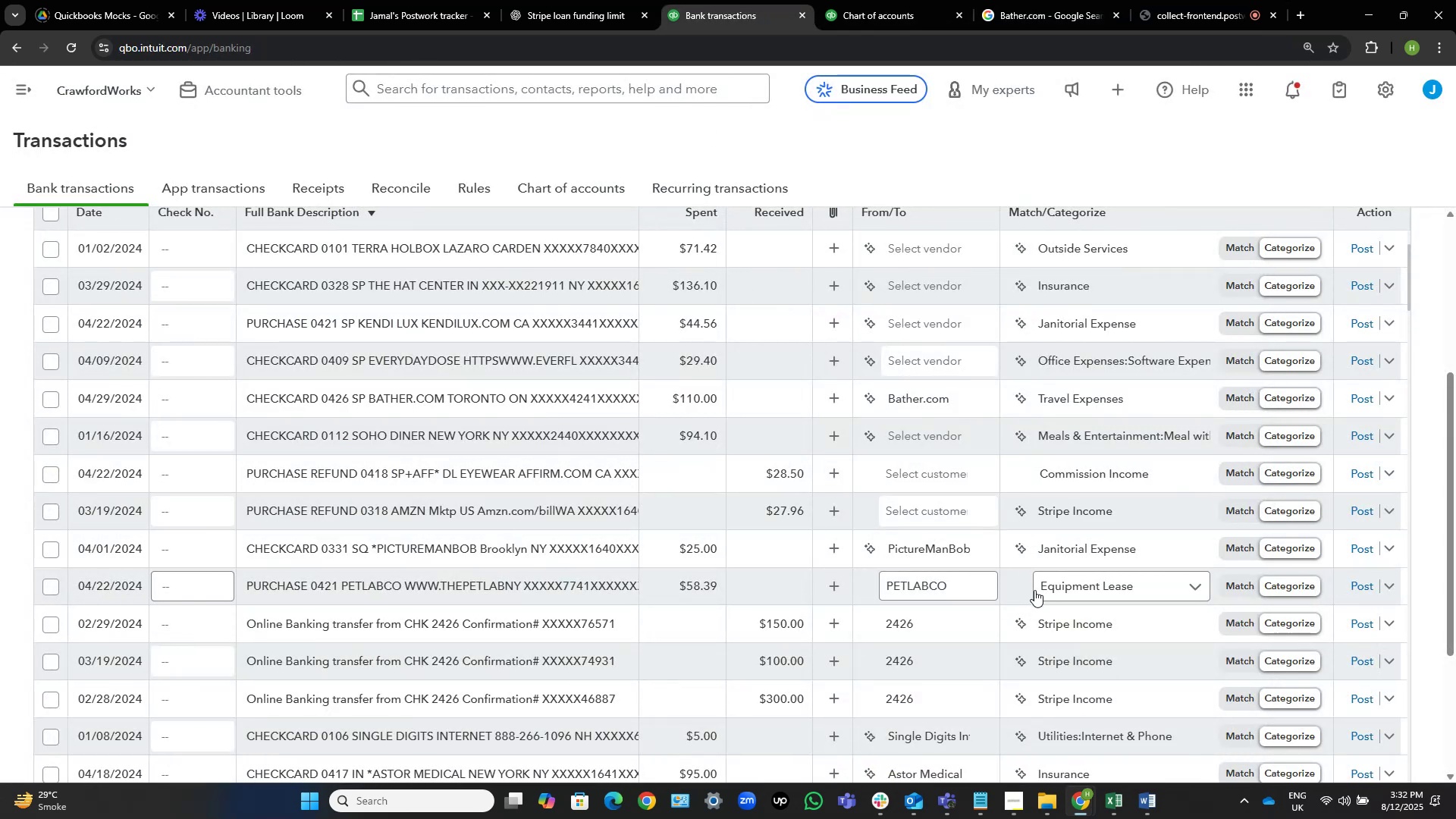 
wait(5.18)
 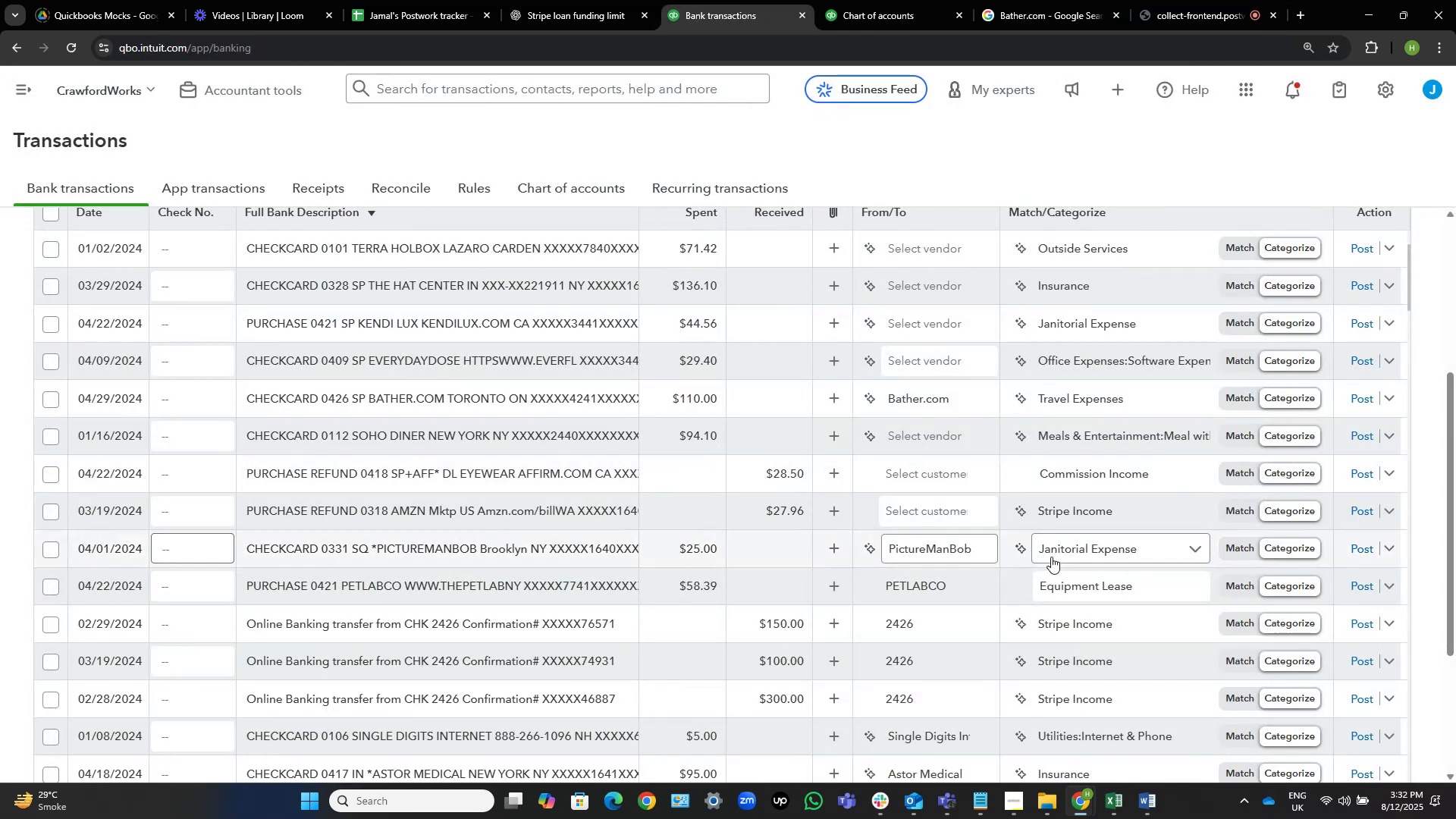 
left_click([1148, 398])
 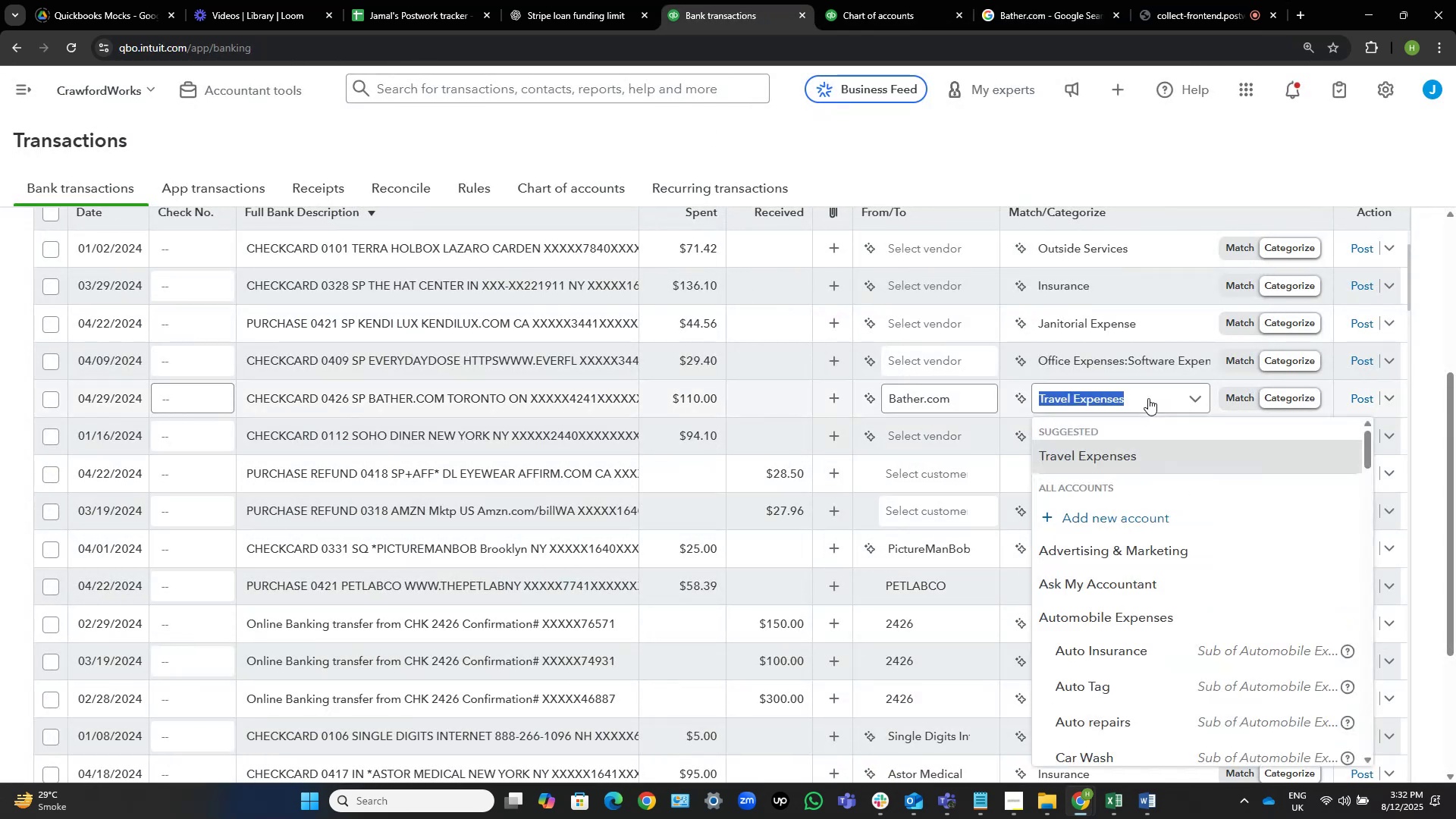 
type(owner d)
 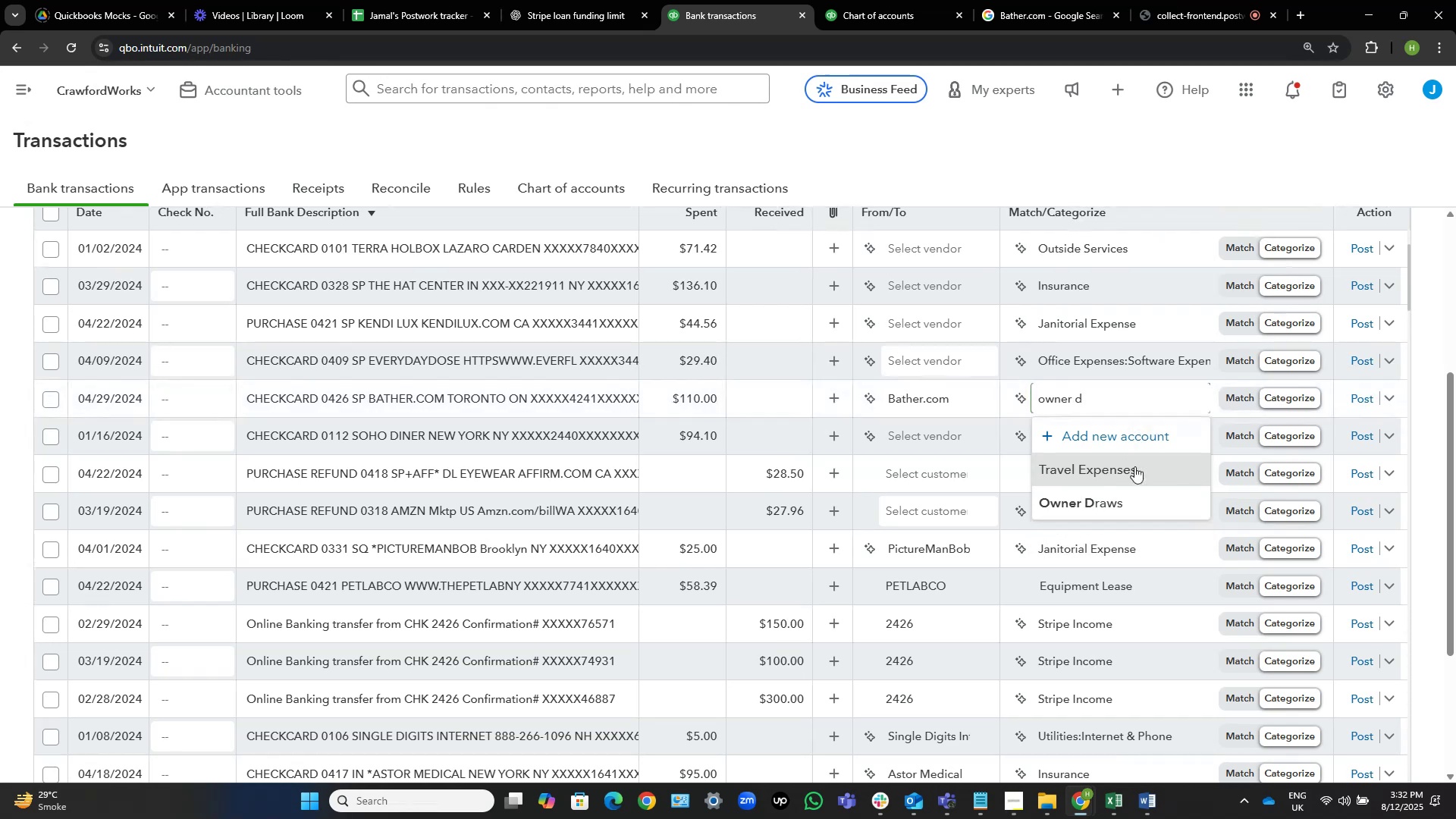 
left_click([1123, 500])
 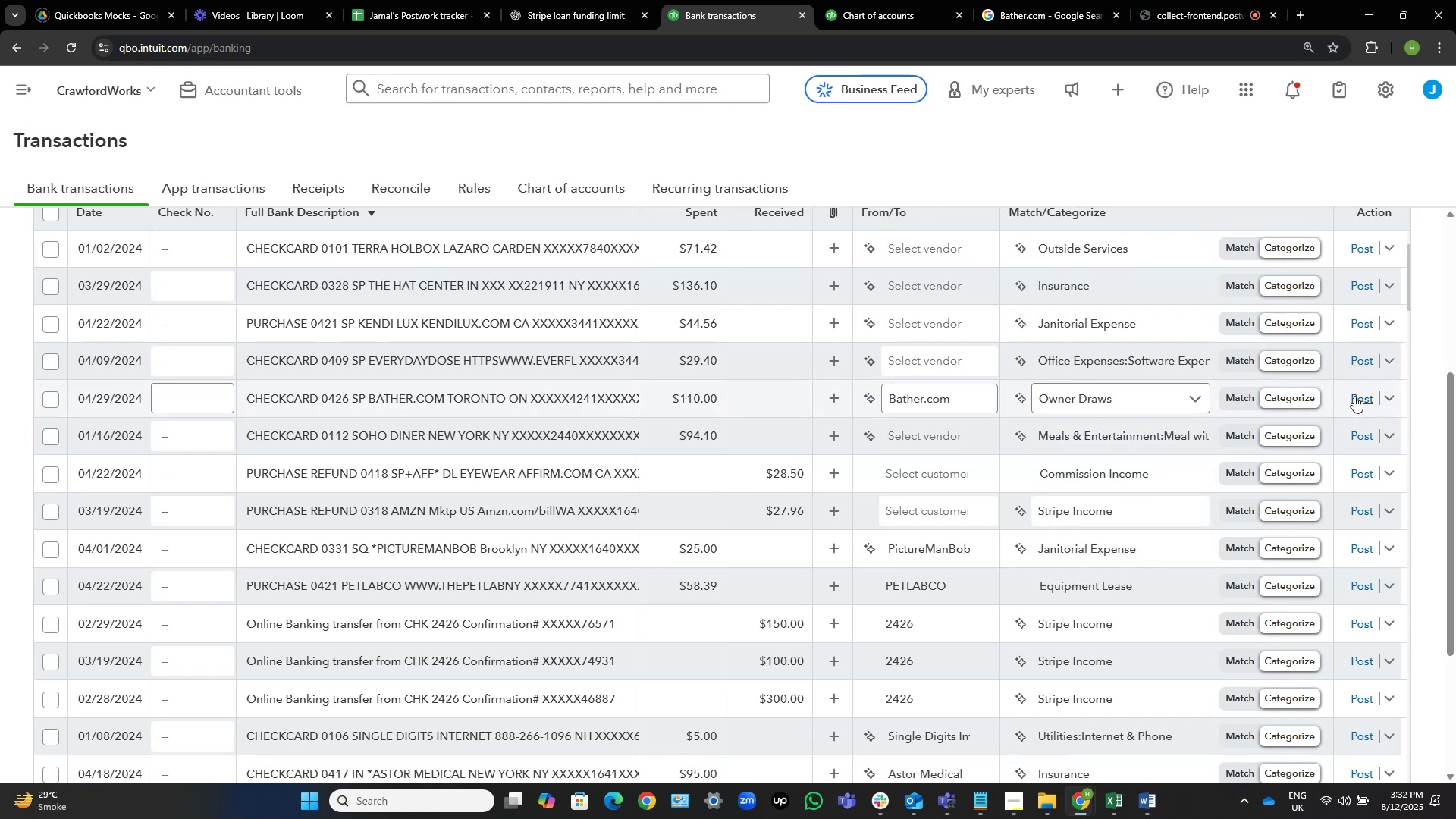 
left_click([1354, 396])
 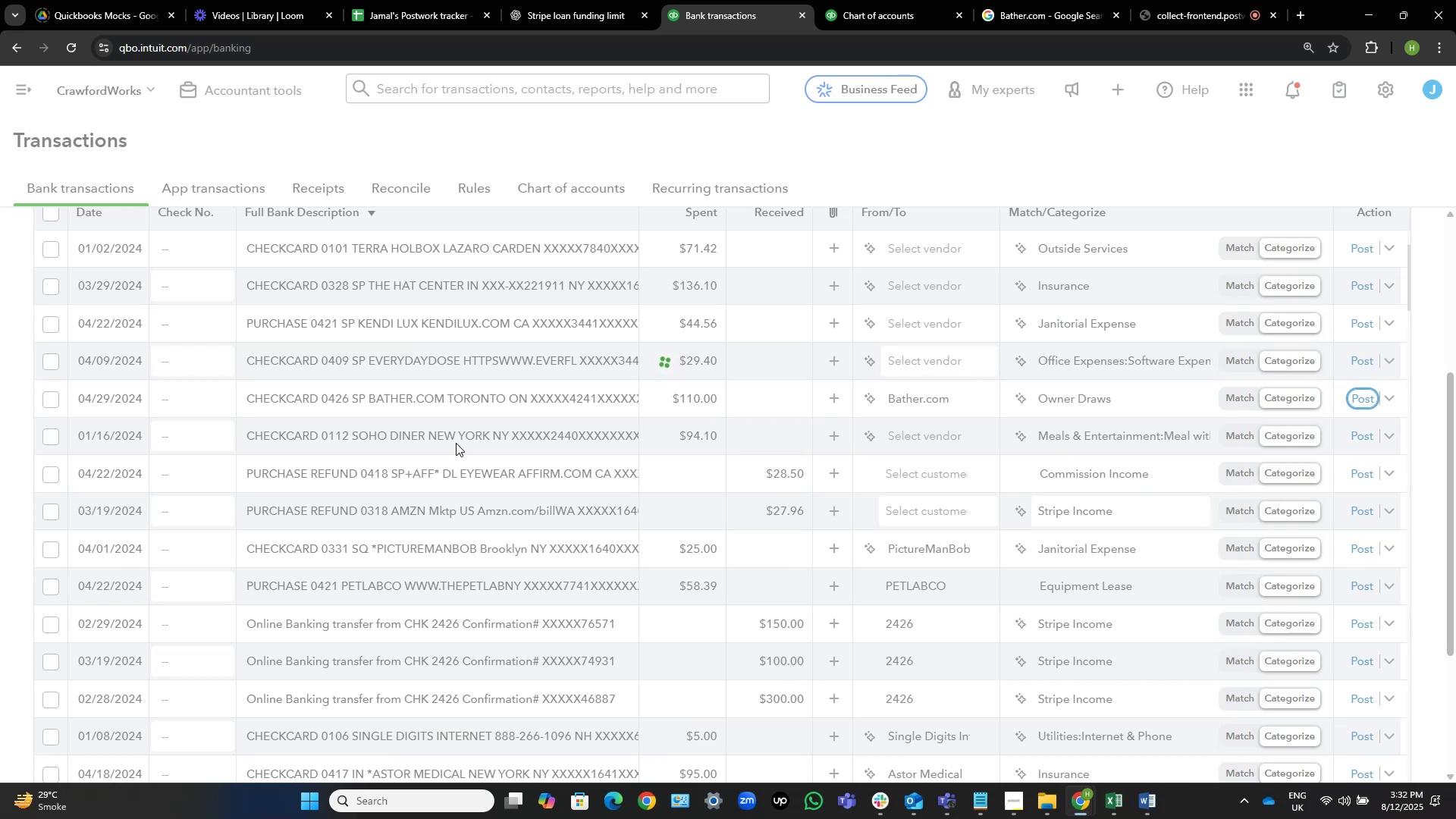 
wait(15.04)
 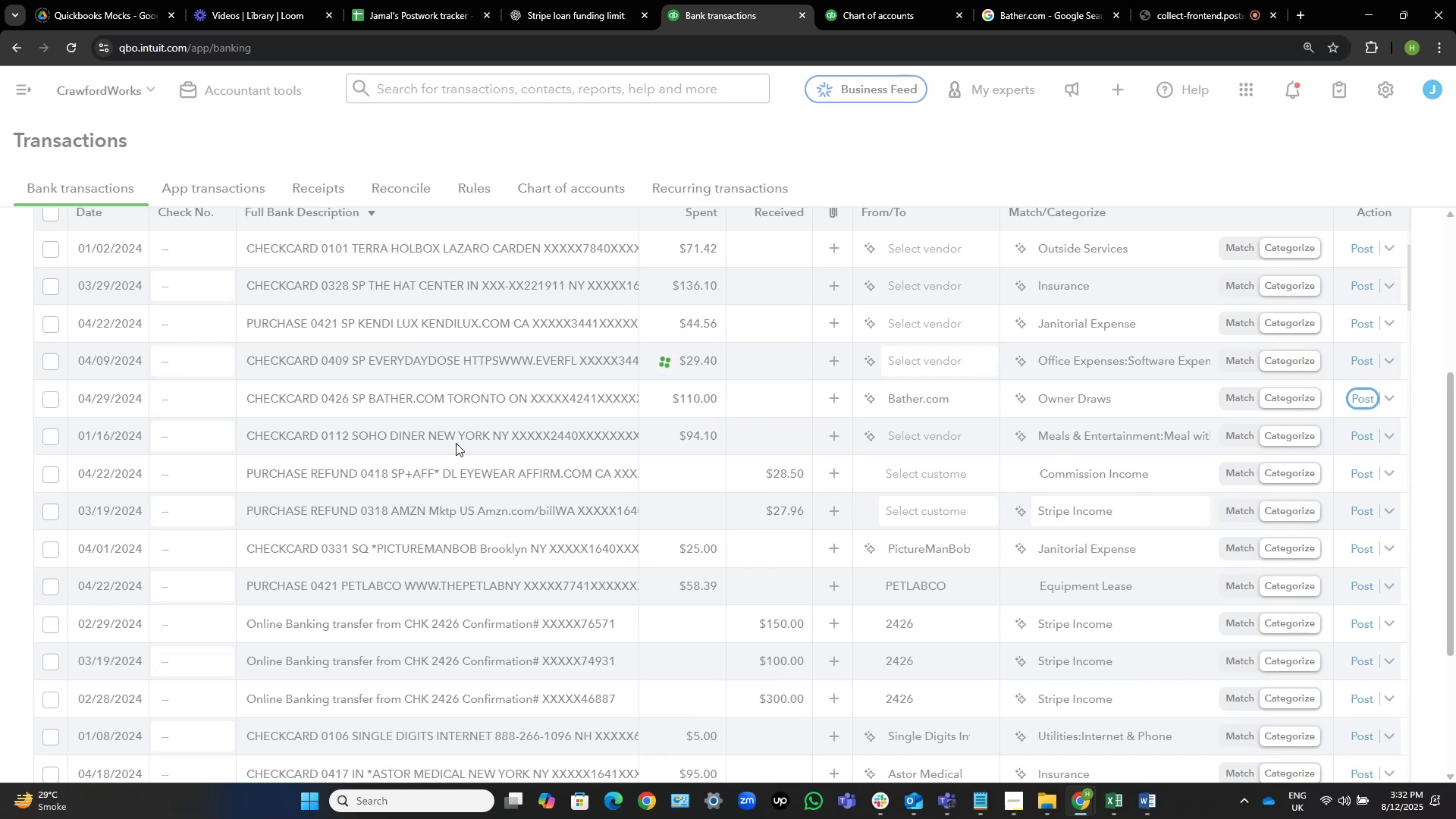 
mouse_move([483, 338])
 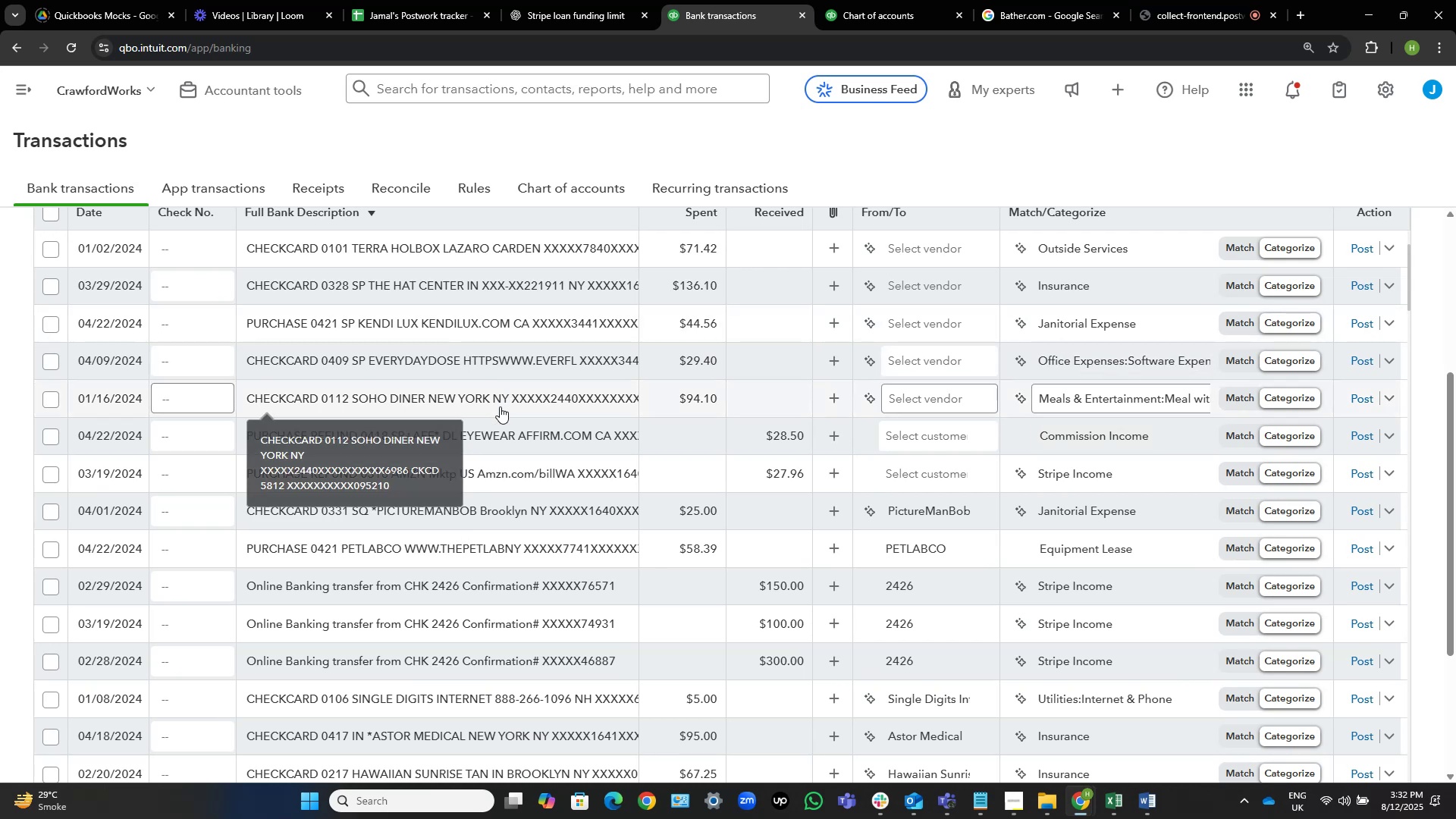 
left_click([516, 395])
 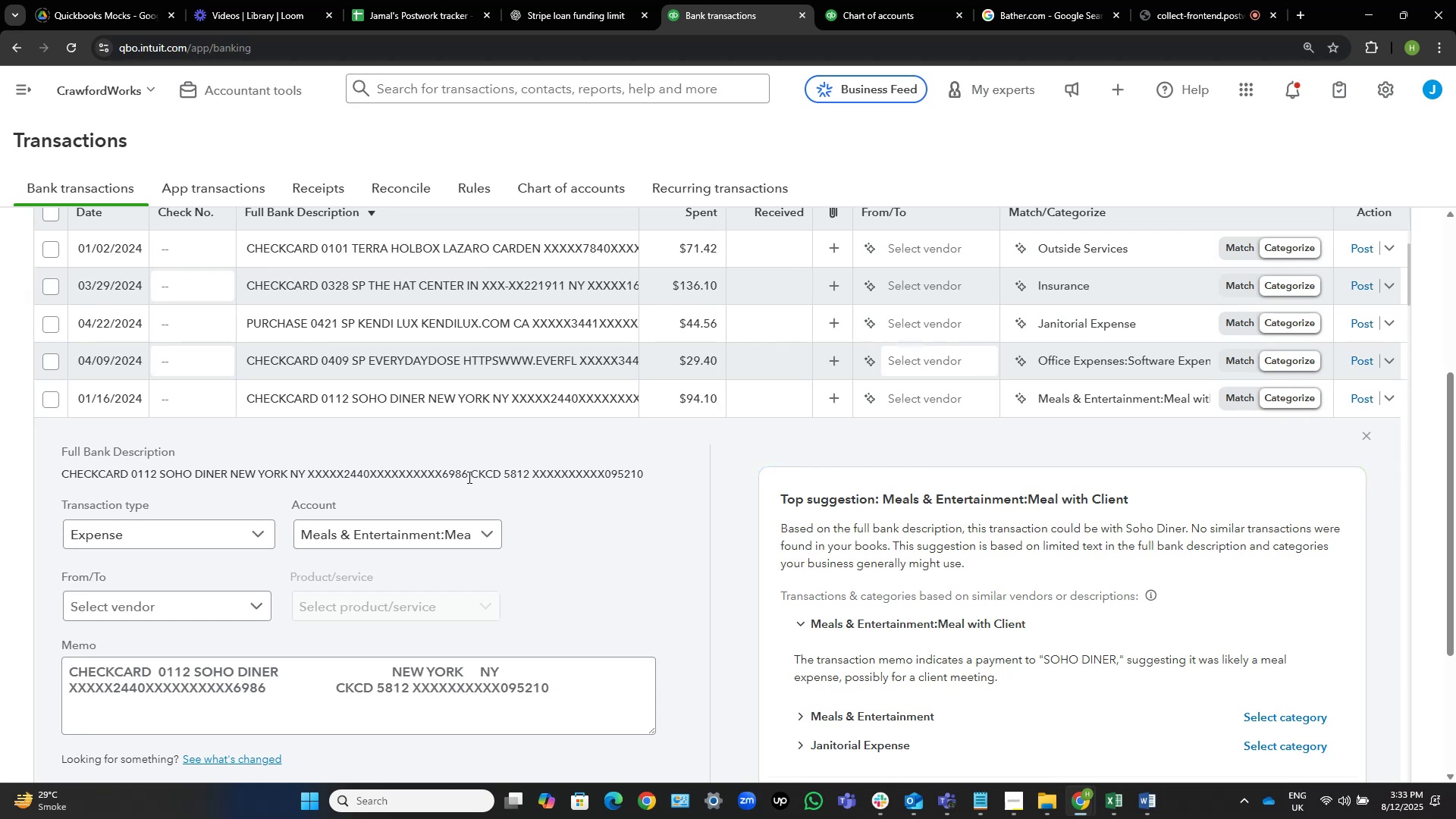 
wait(16.23)
 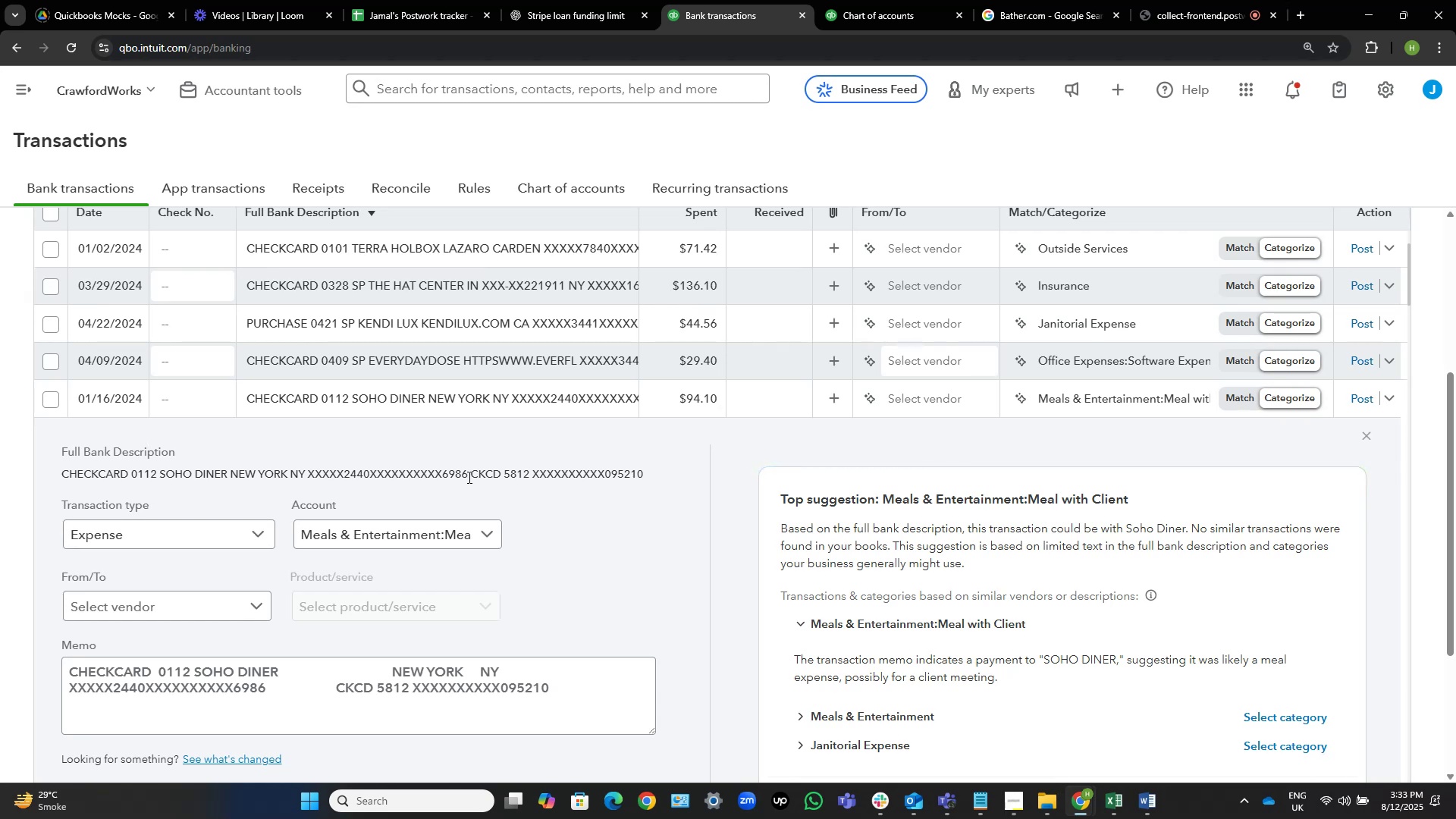 
mouse_move([305, 656])
 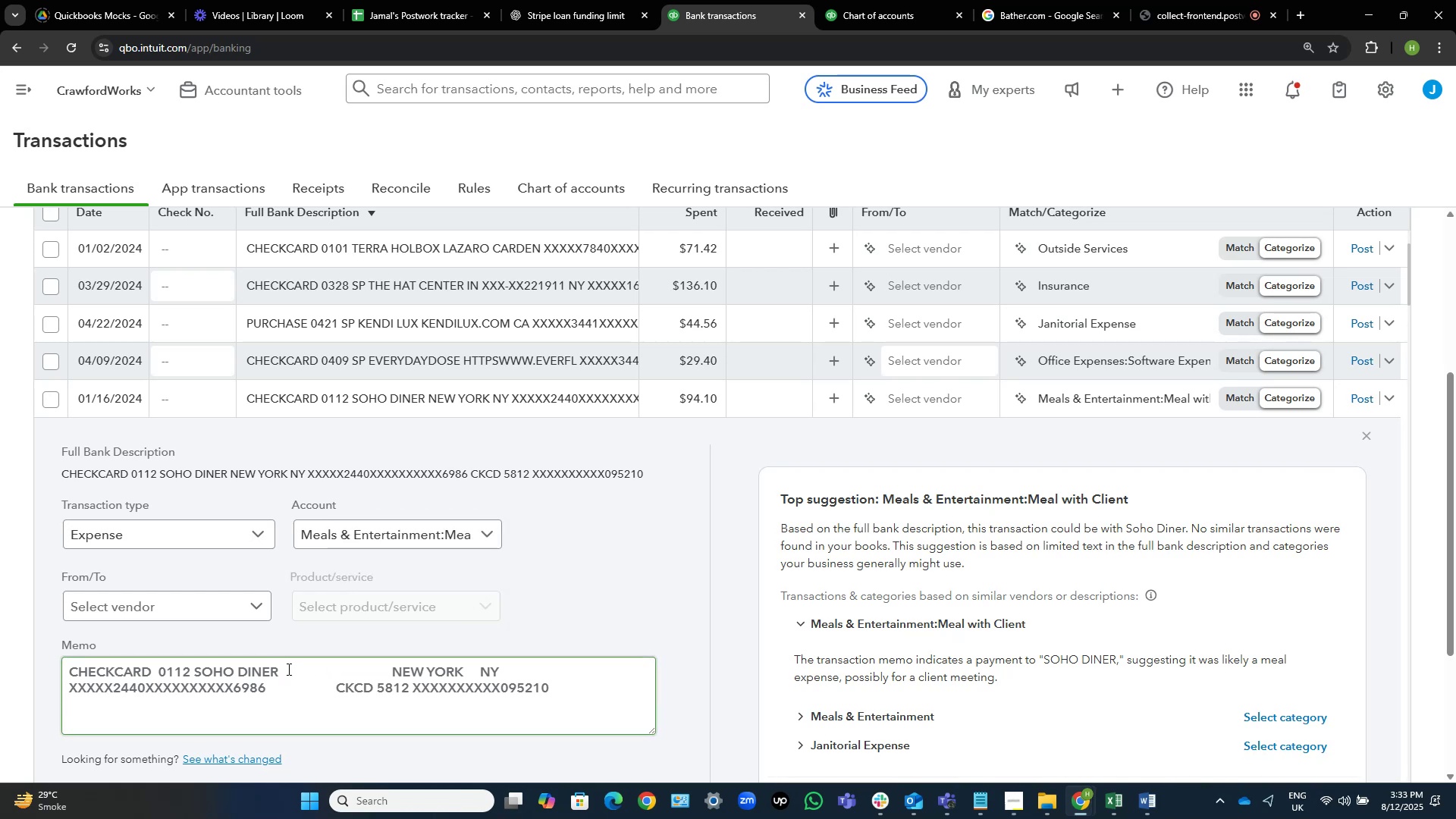 
left_click_drag(start_coordinate=[287, 669], to_coordinate=[210, 671])
 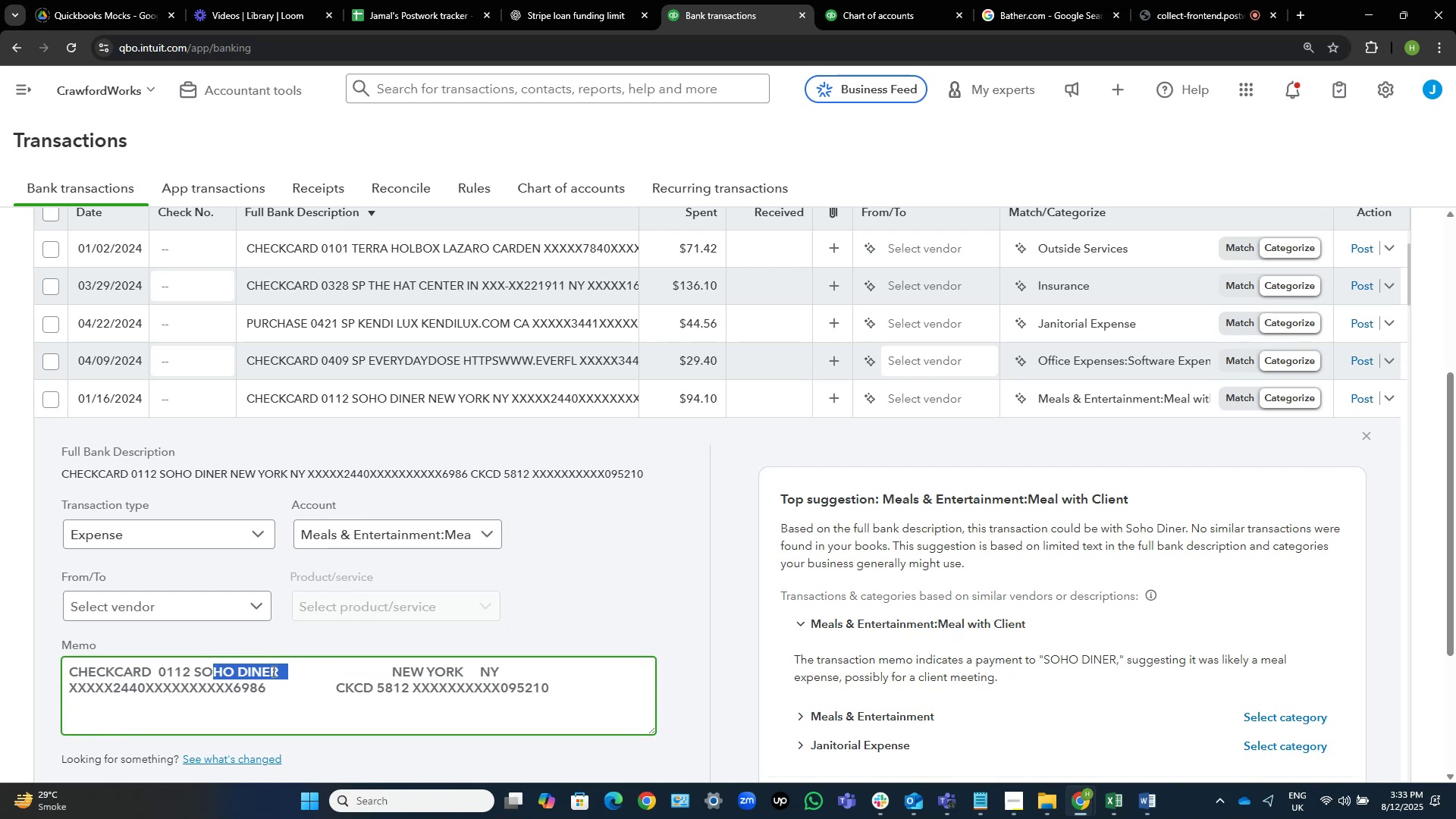 
left_click([272, 671])
 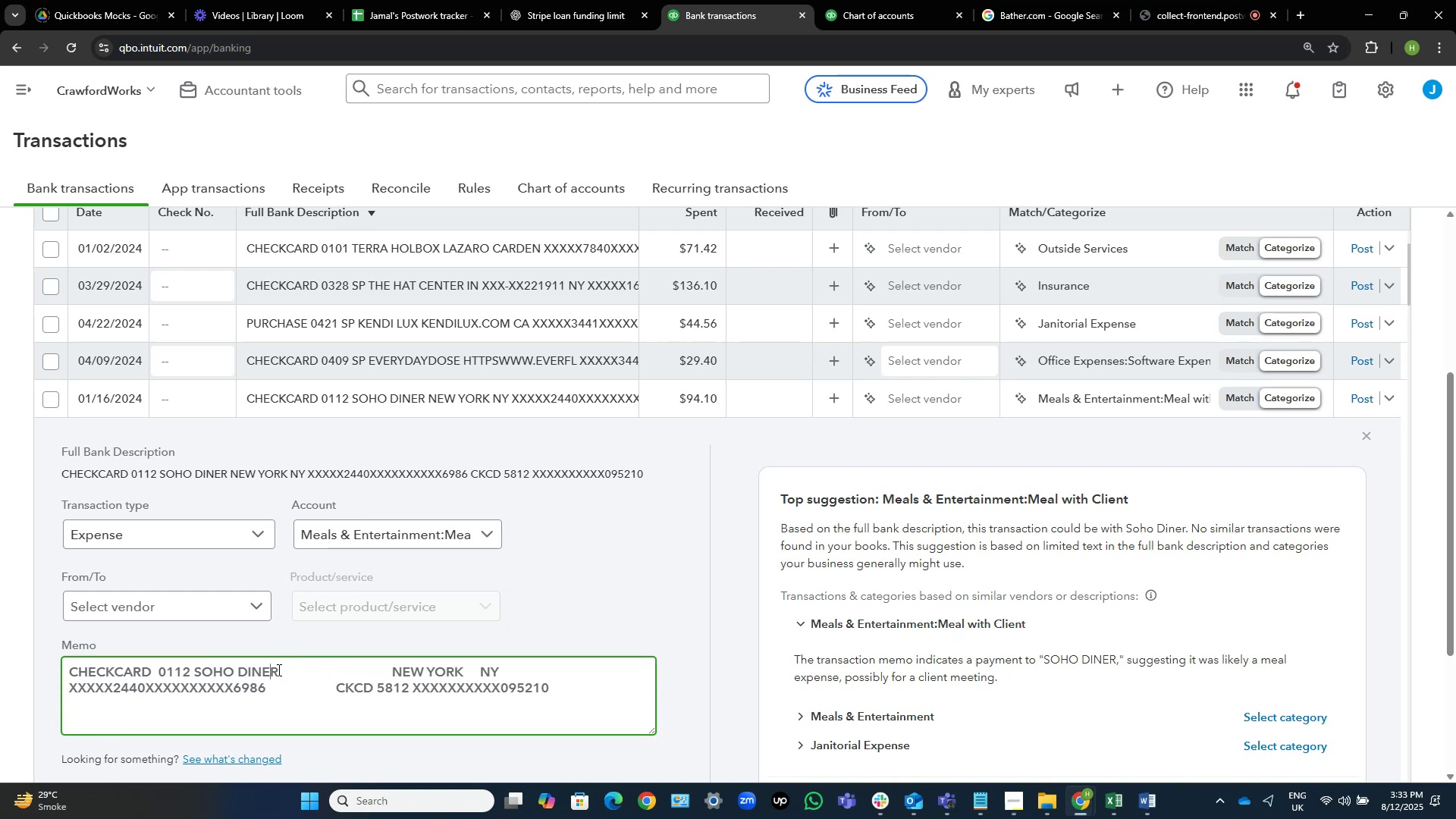 
left_click_drag(start_coordinate=[278, 670], to_coordinate=[195, 664])
 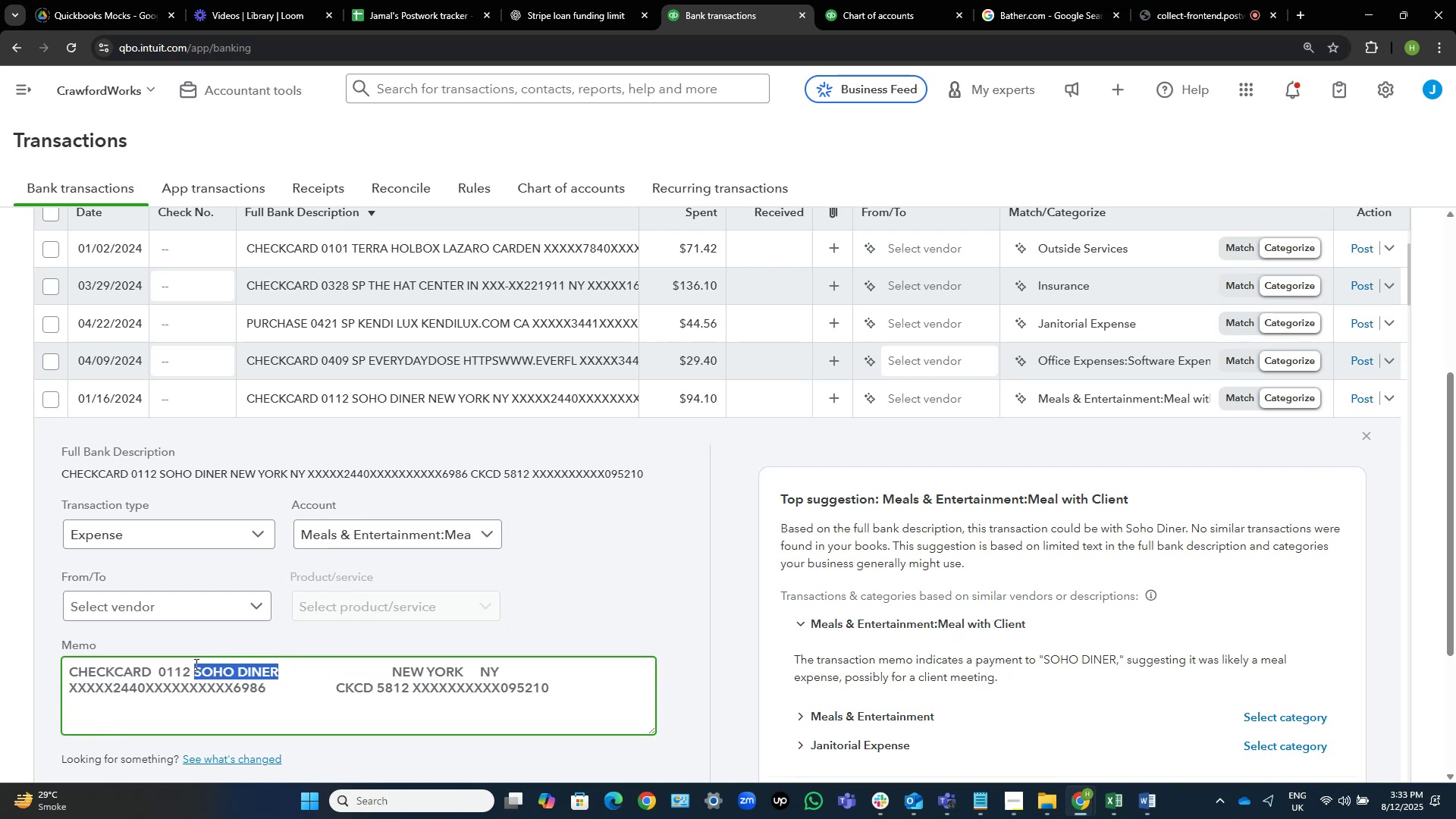 
key(Control+C)
 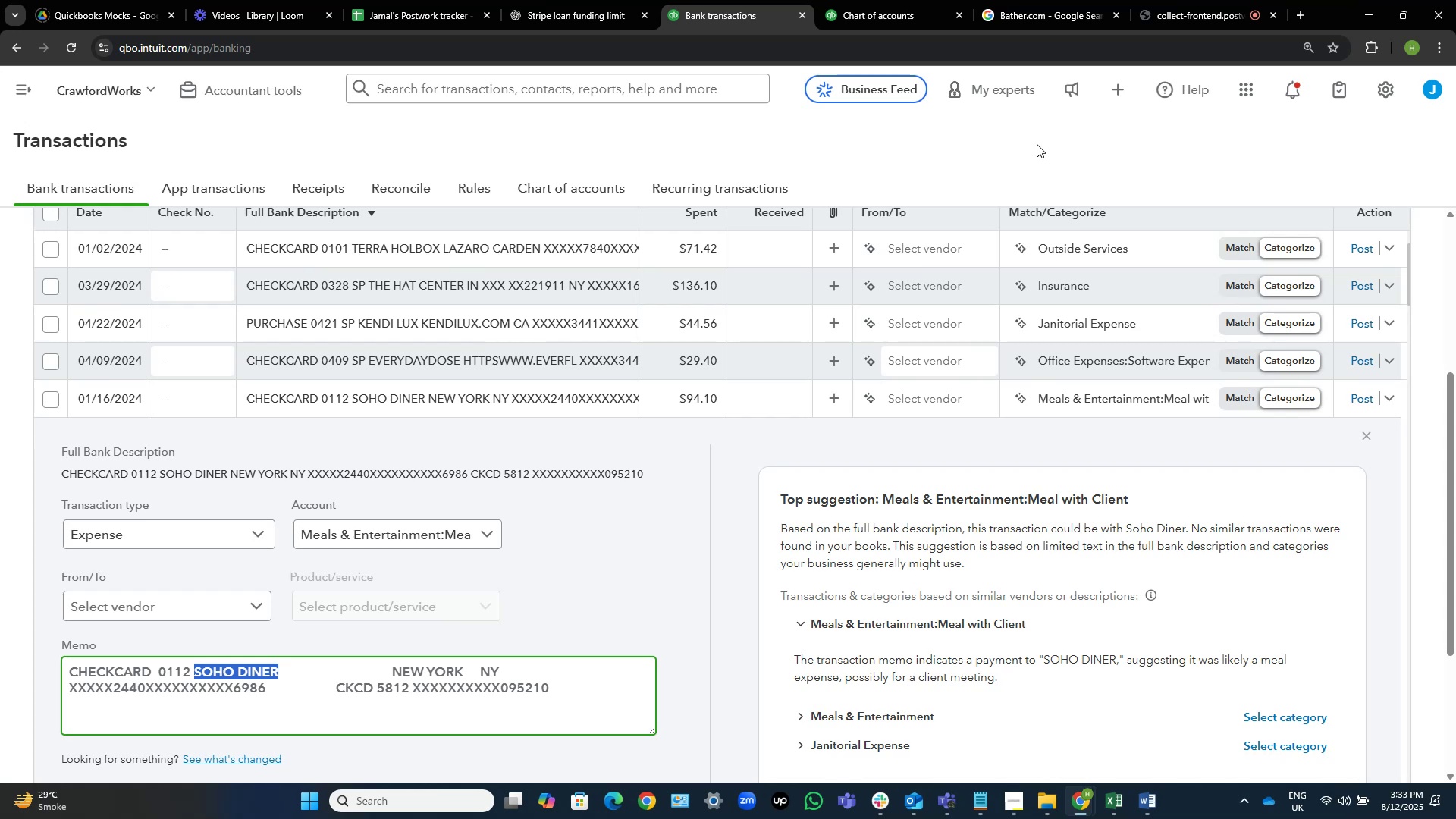 
wait(16.31)
 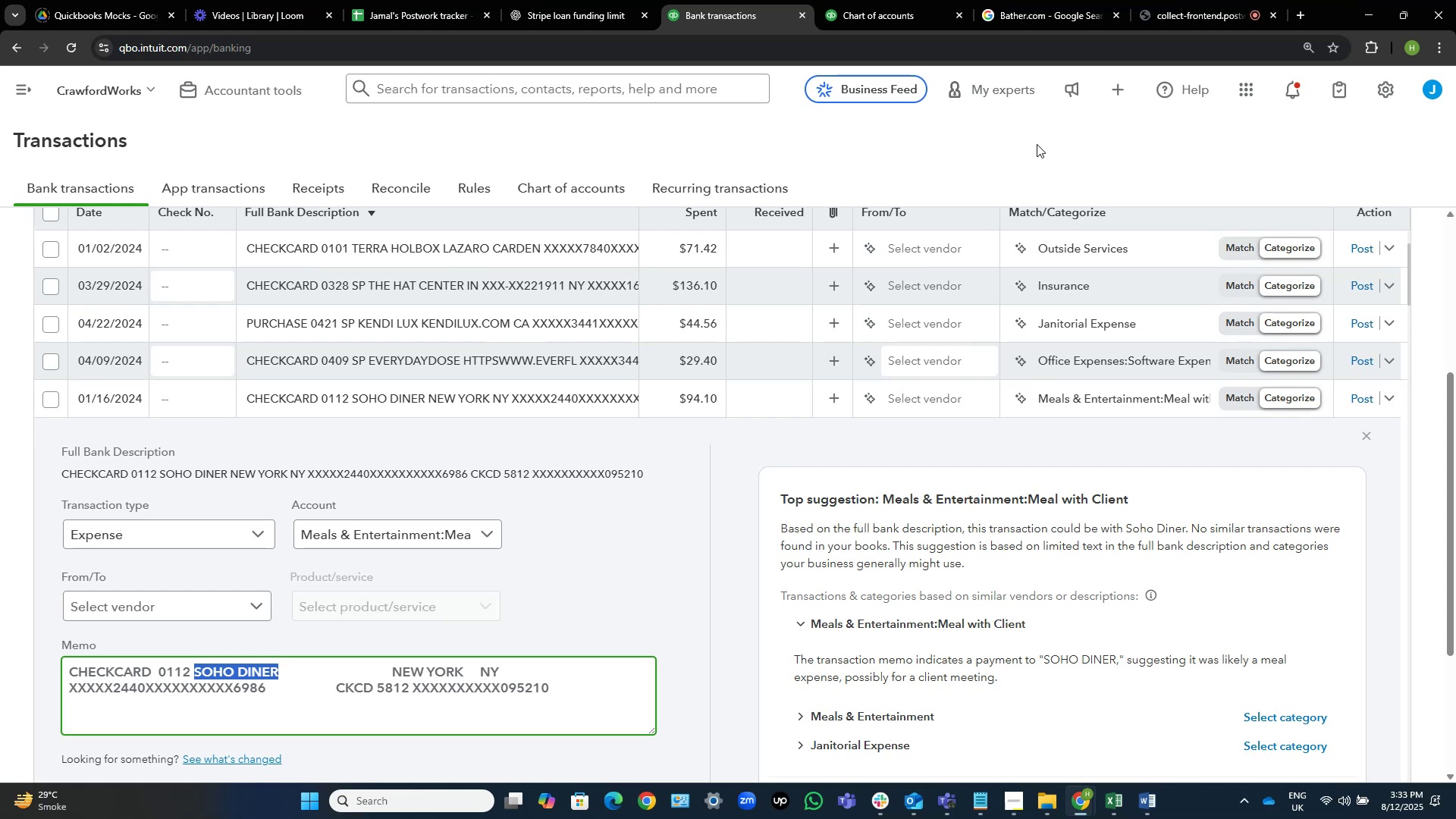 
mouse_move([1272, 70])
 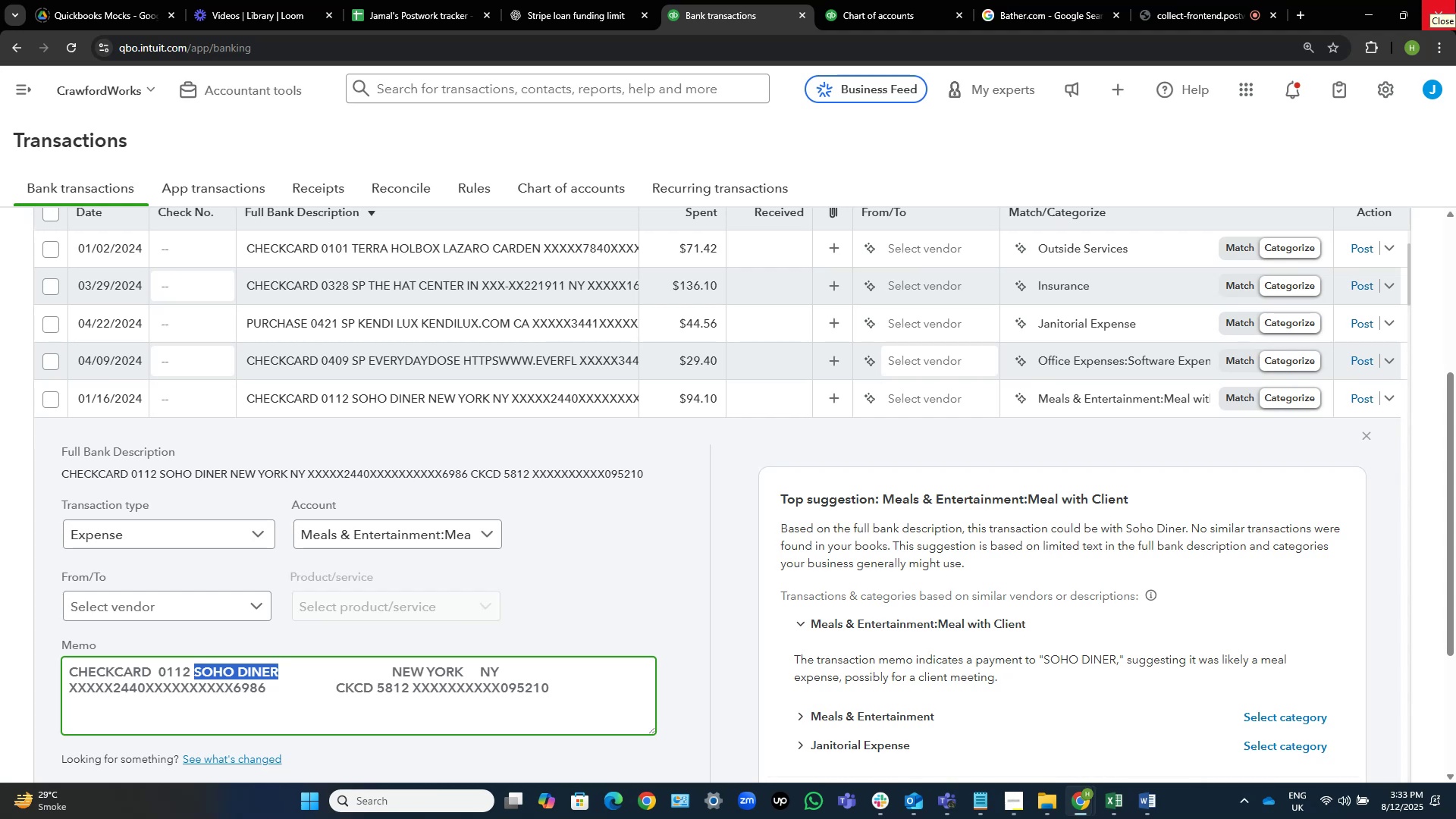 
wait(9.3)
 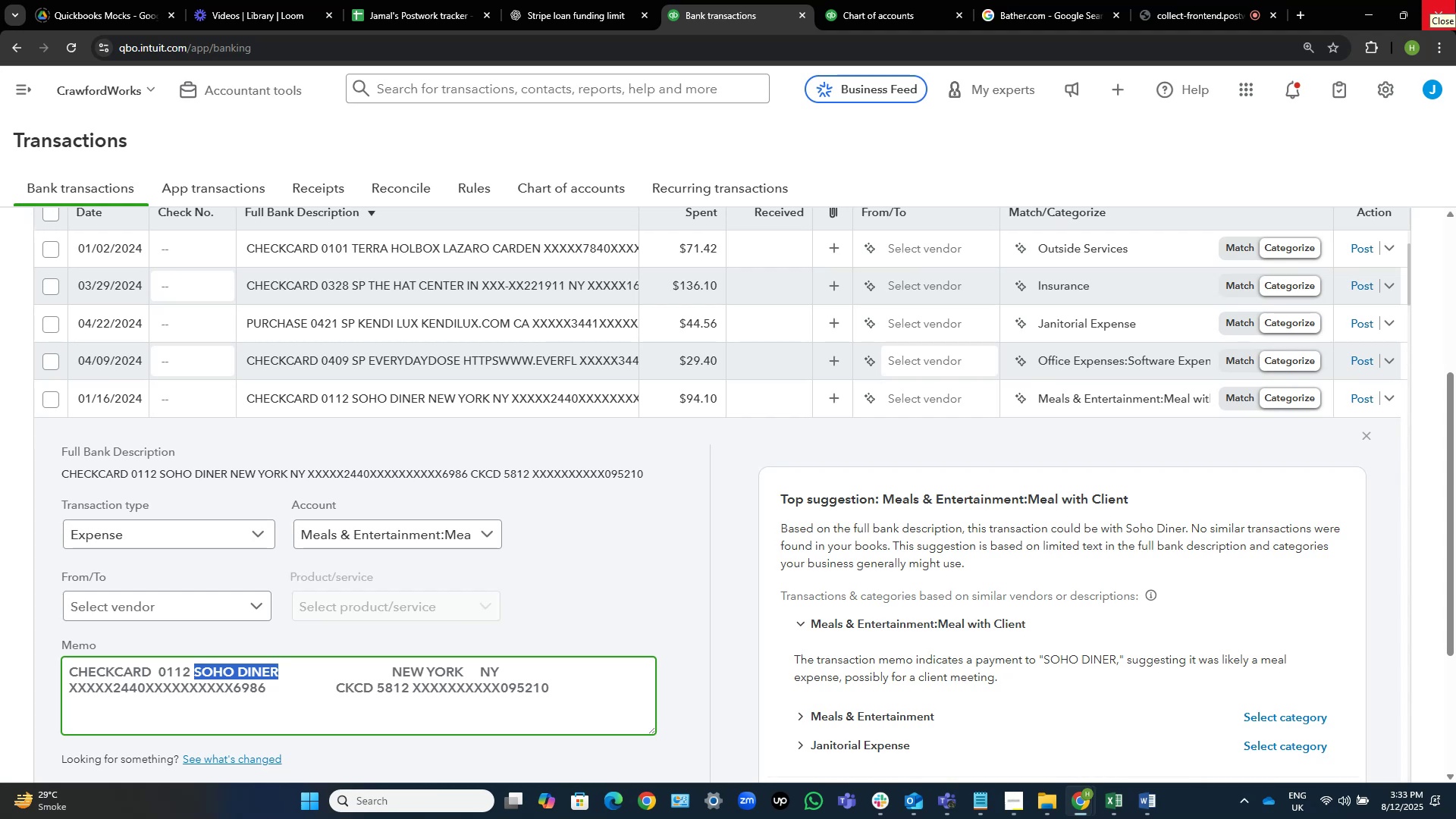 
left_click([912, 400])
 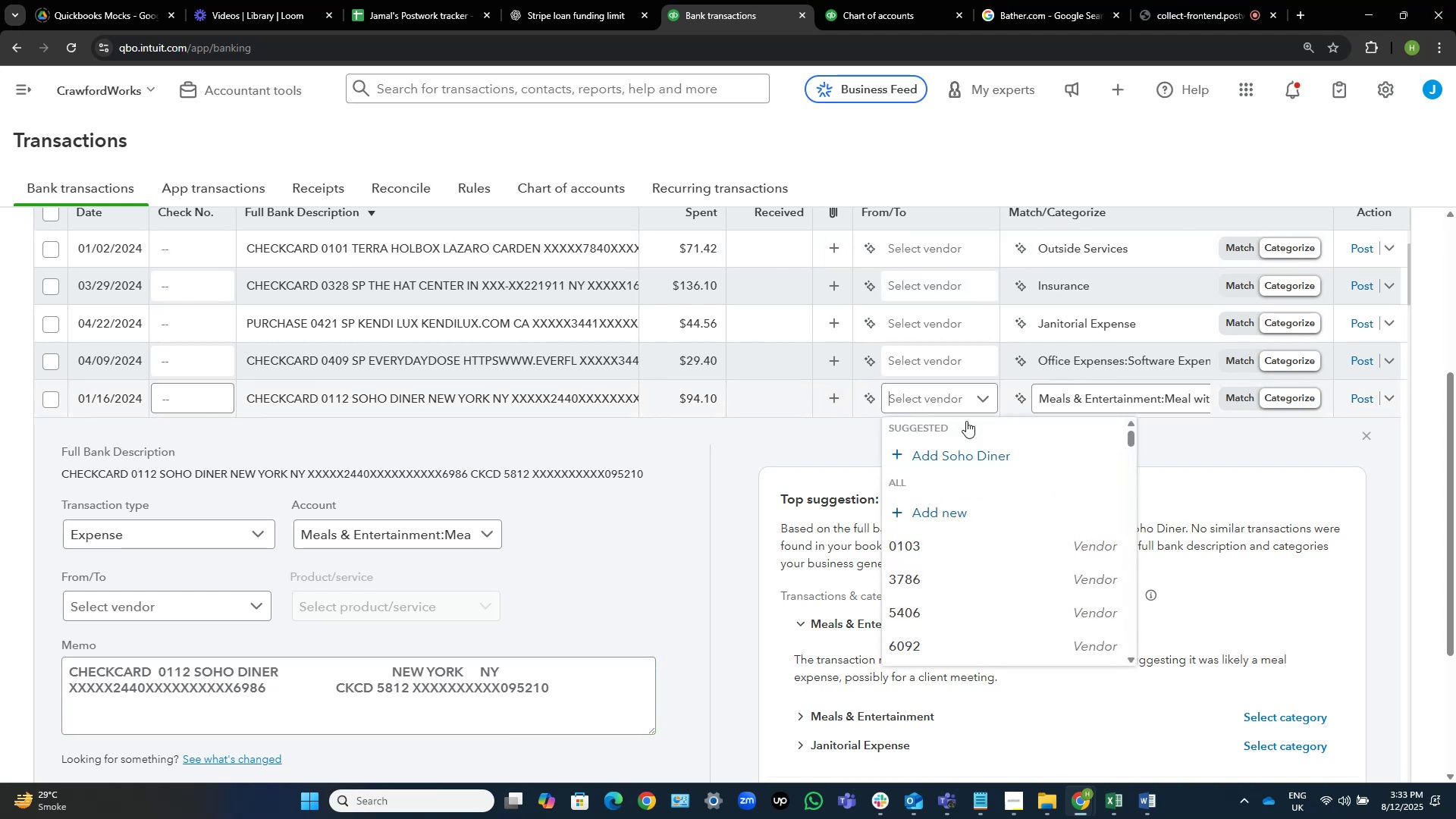 
left_click([1025, 456])
 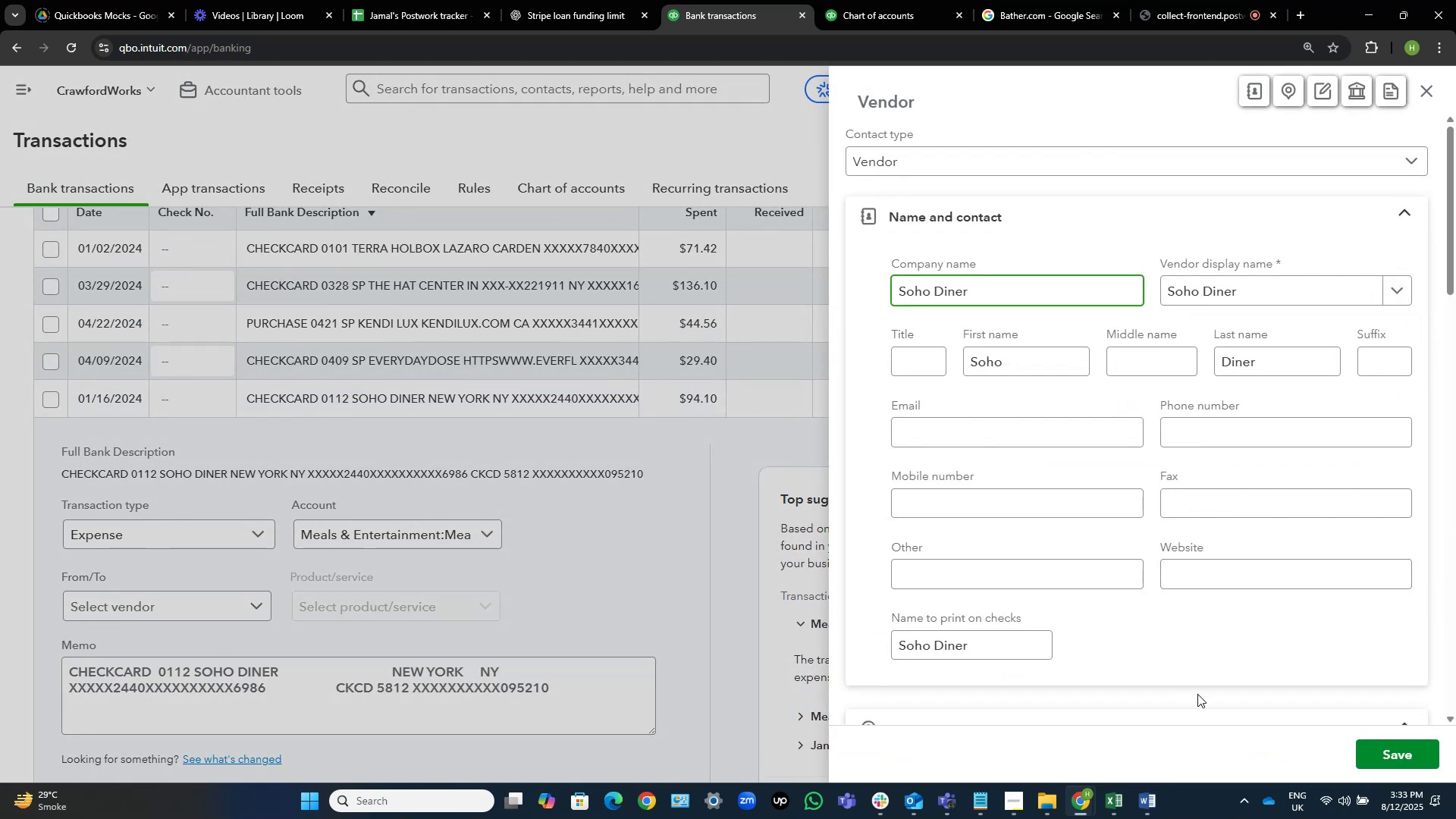 
wait(5.35)
 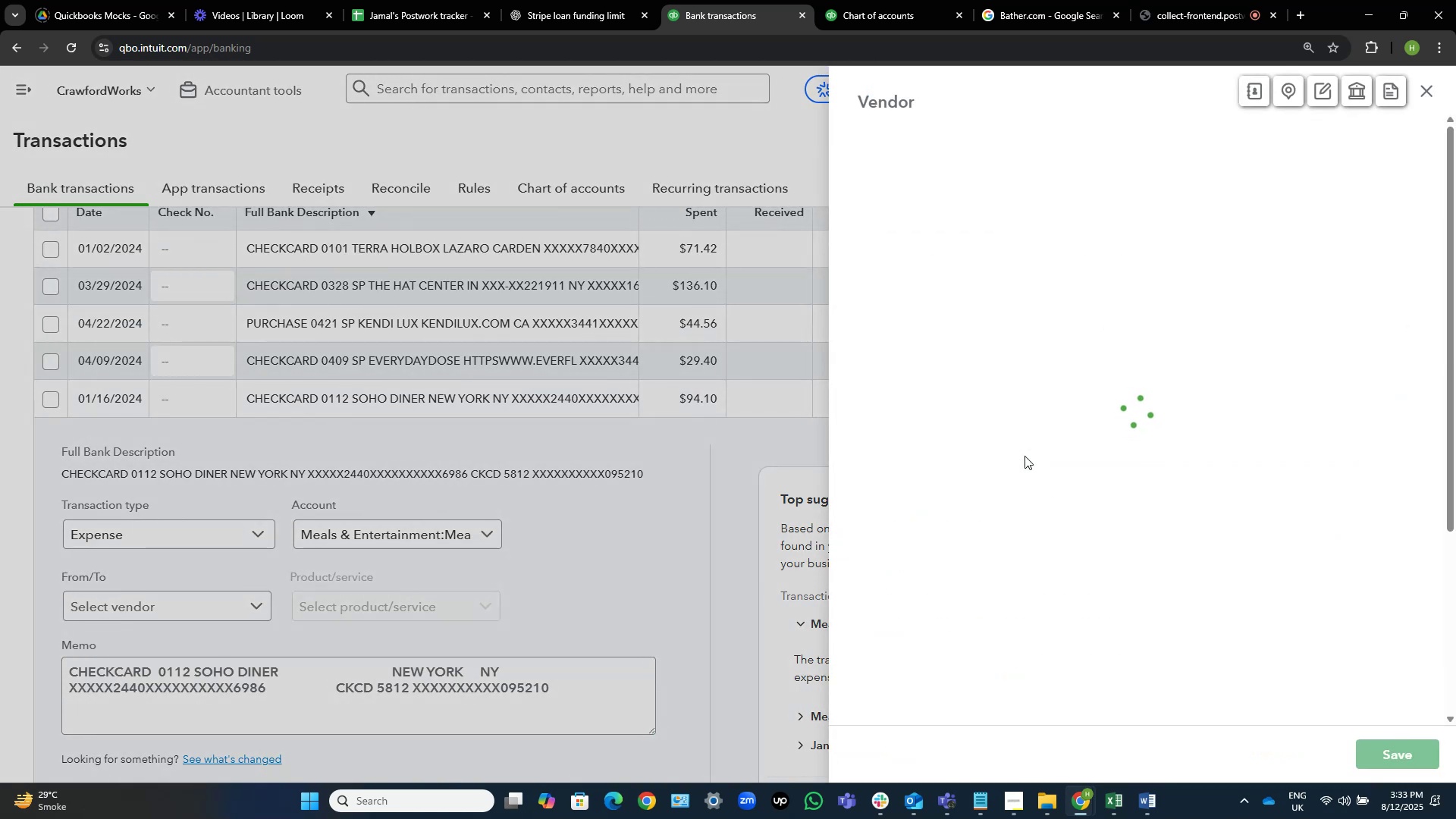 
left_click([1399, 754])
 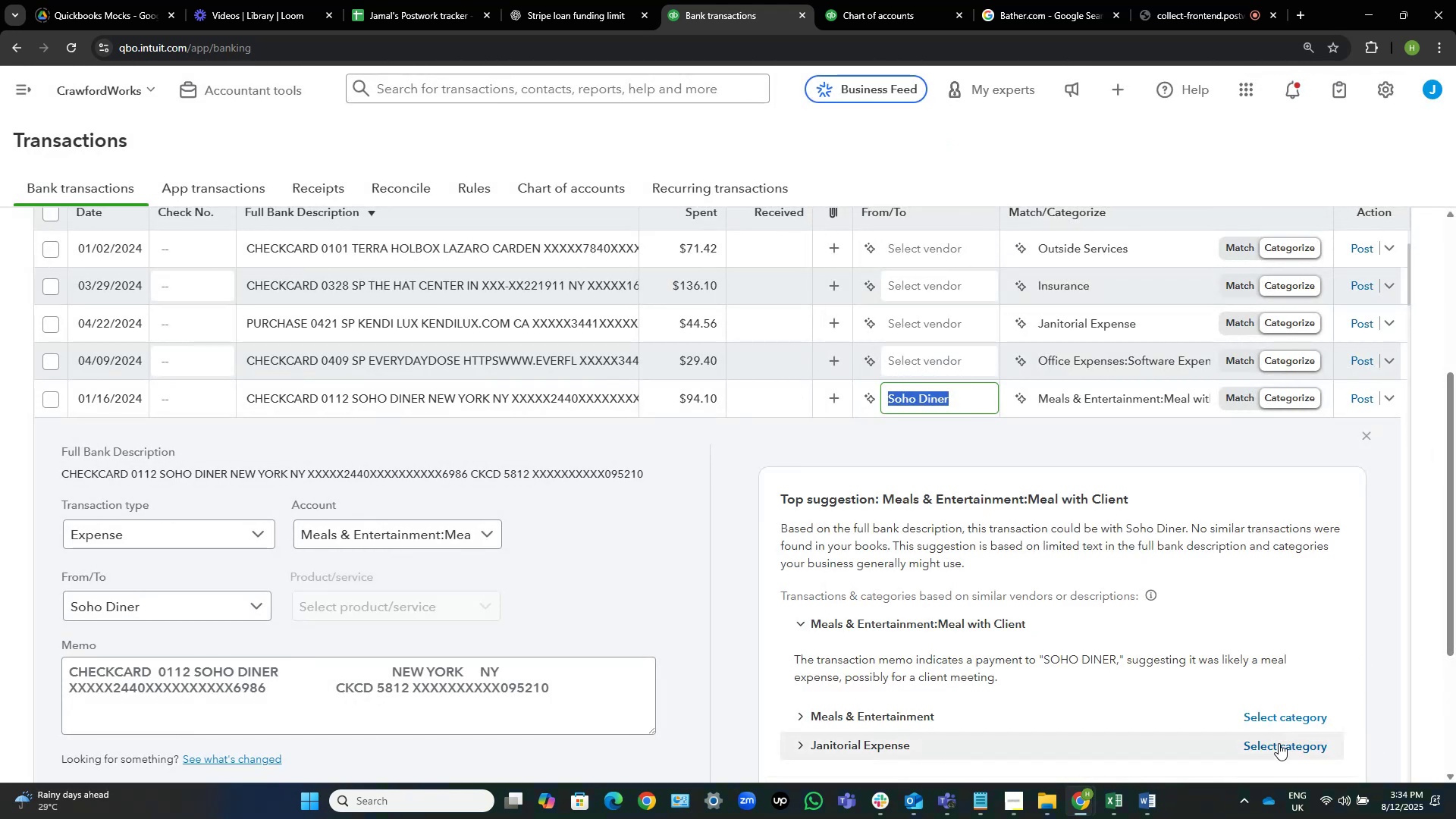 
wait(17.98)
 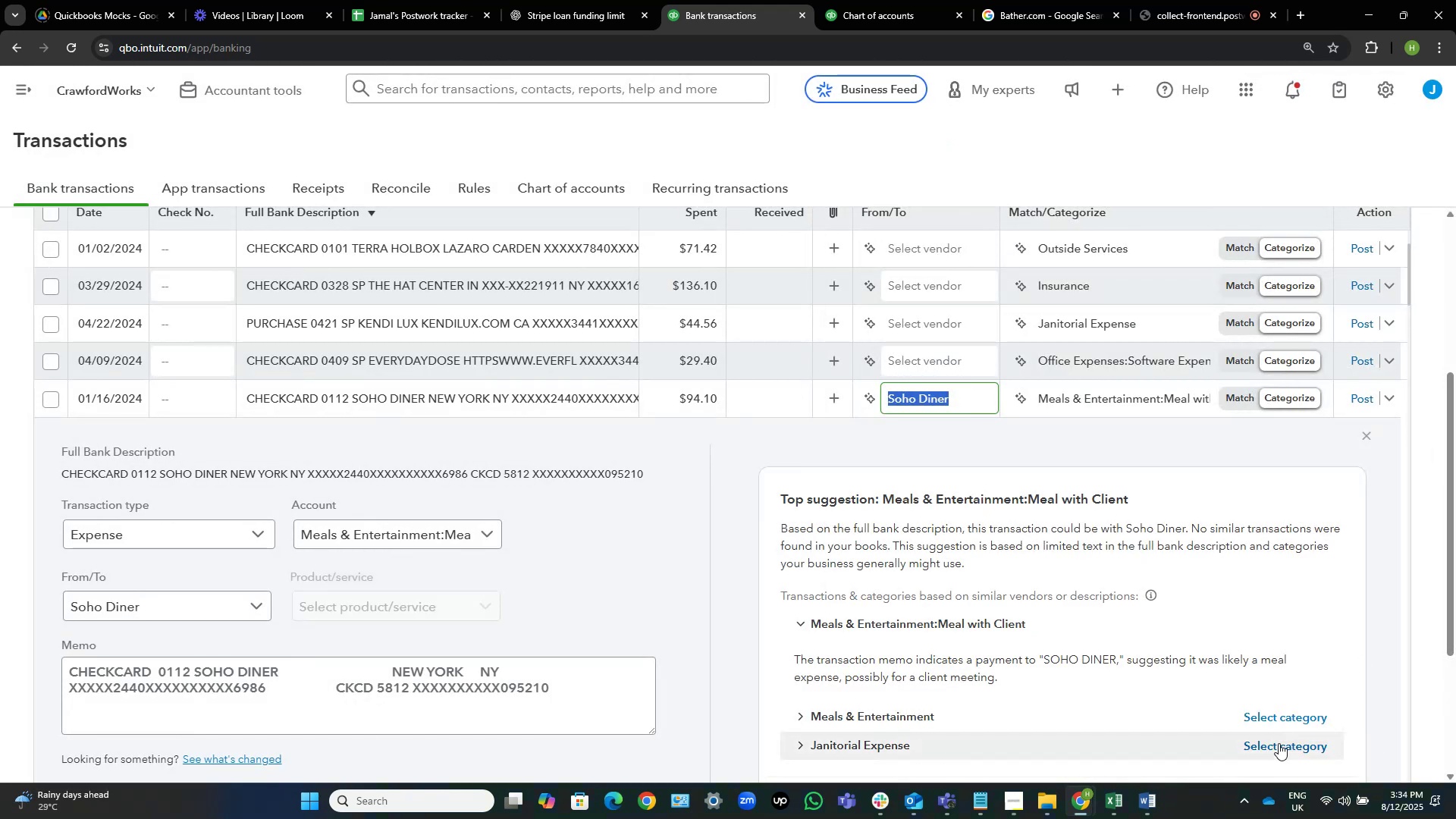 
left_click([1037, 7])
 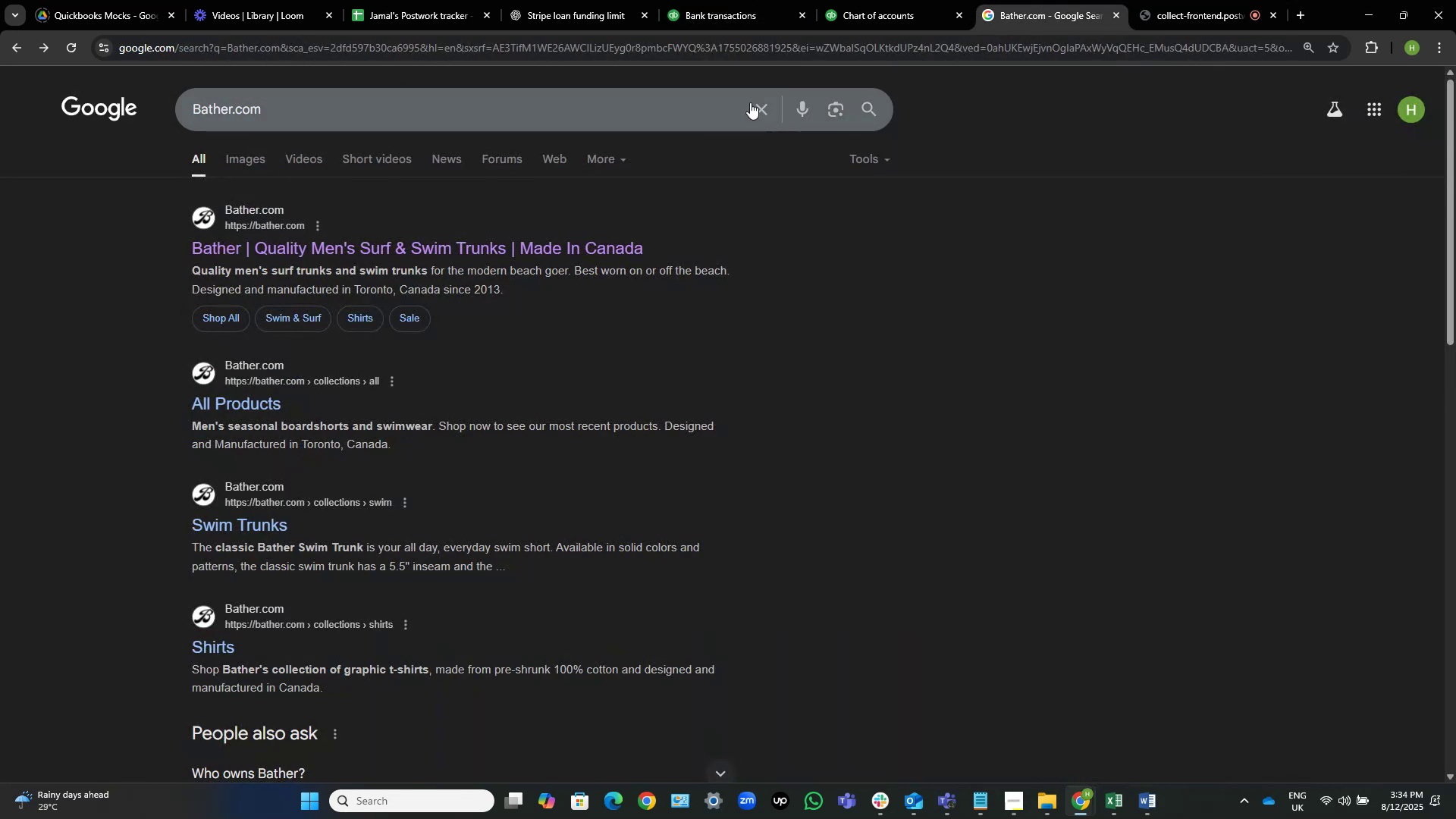 
left_click([752, 106])
 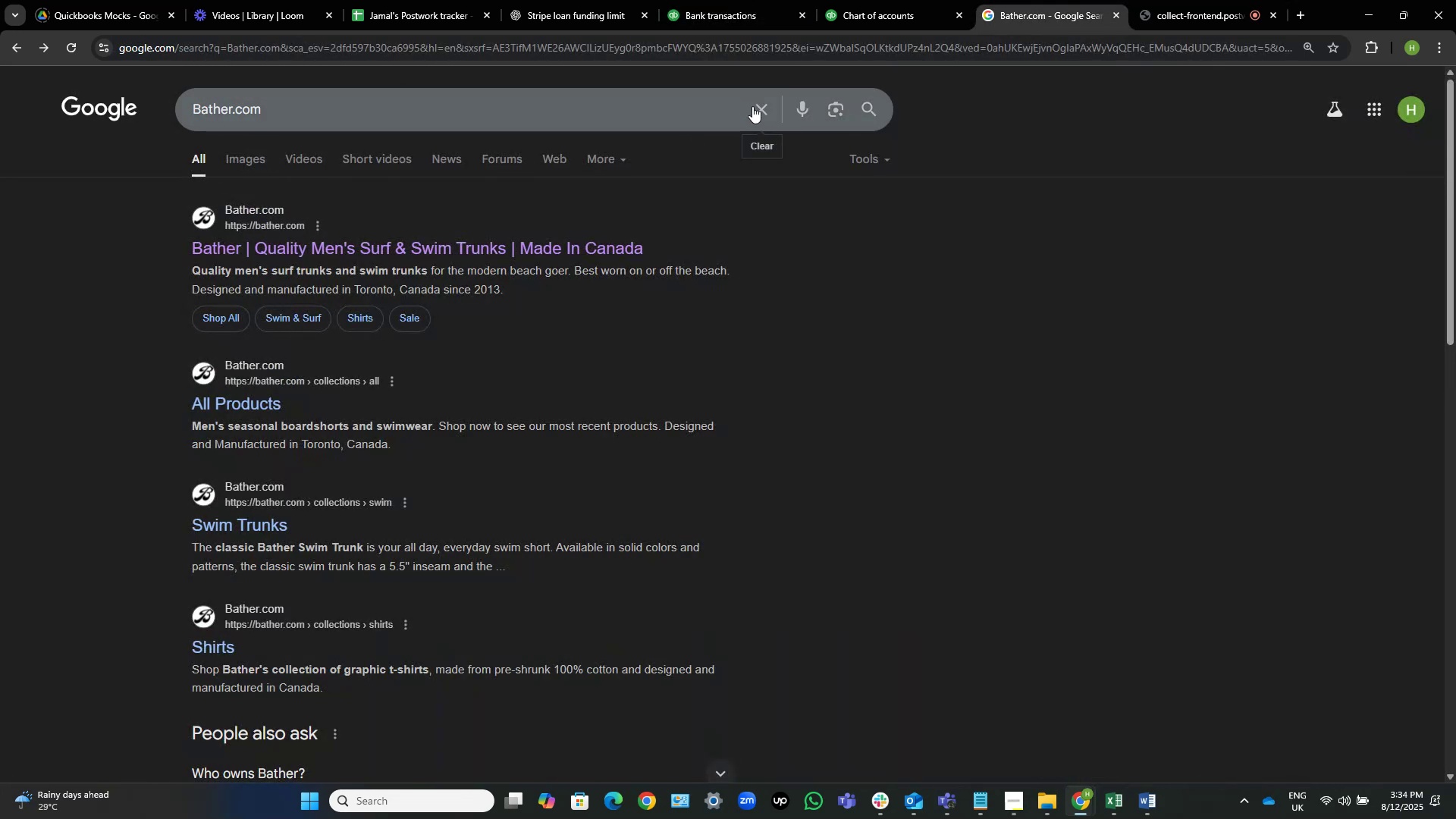 
key(Control+V)
 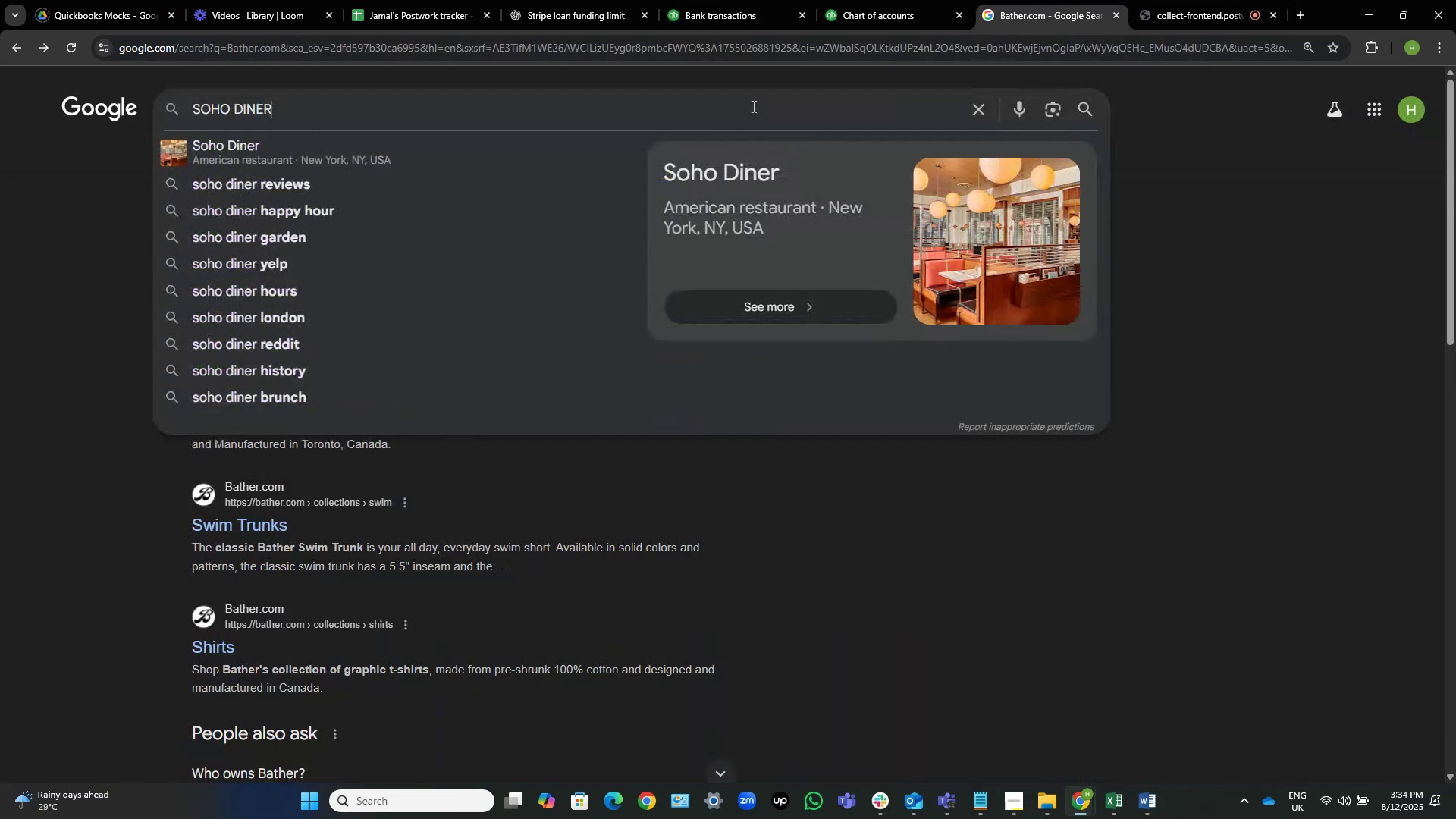 
type( ny)
key(NumpadEnter)
 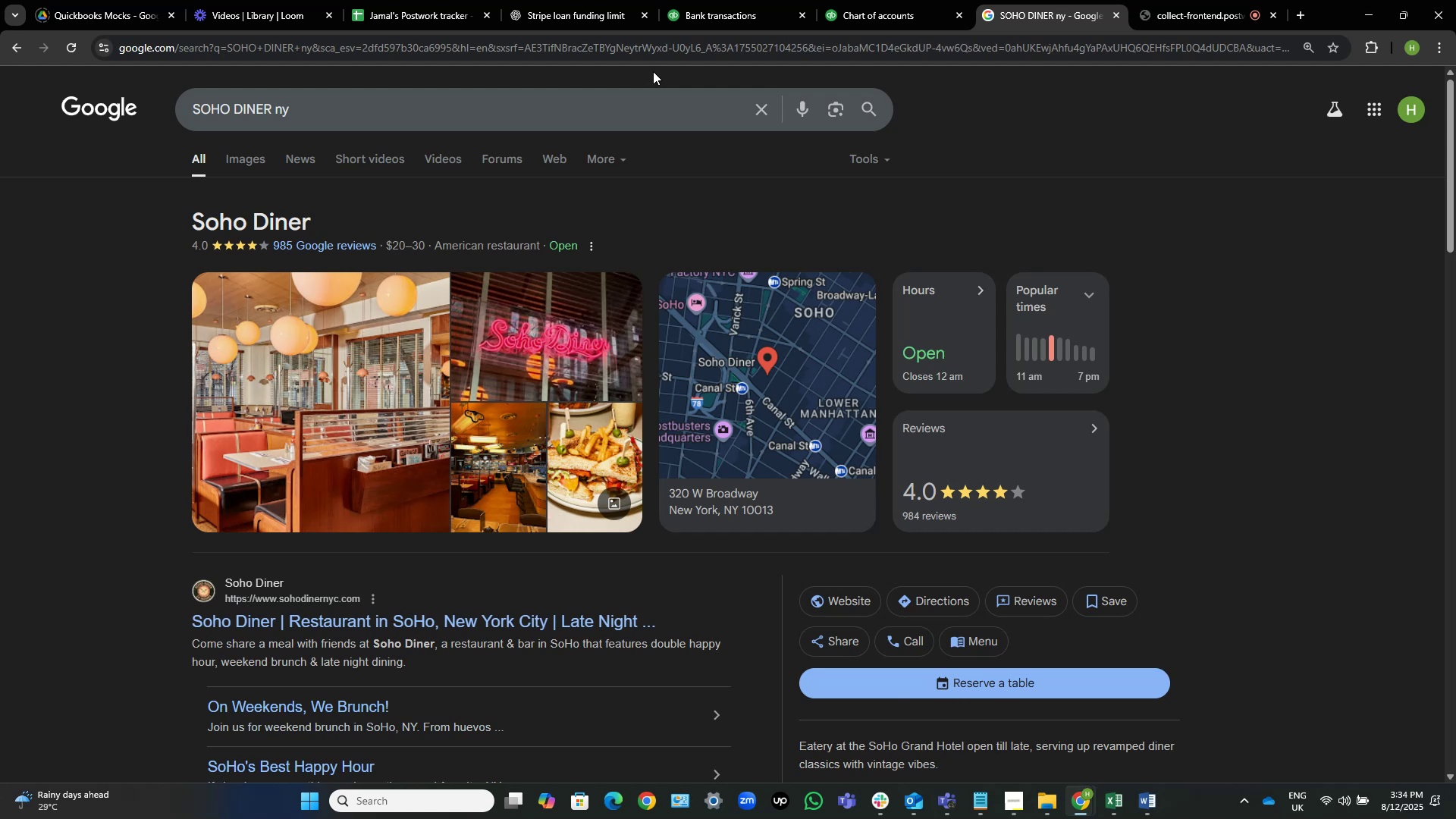 
wait(38.34)
 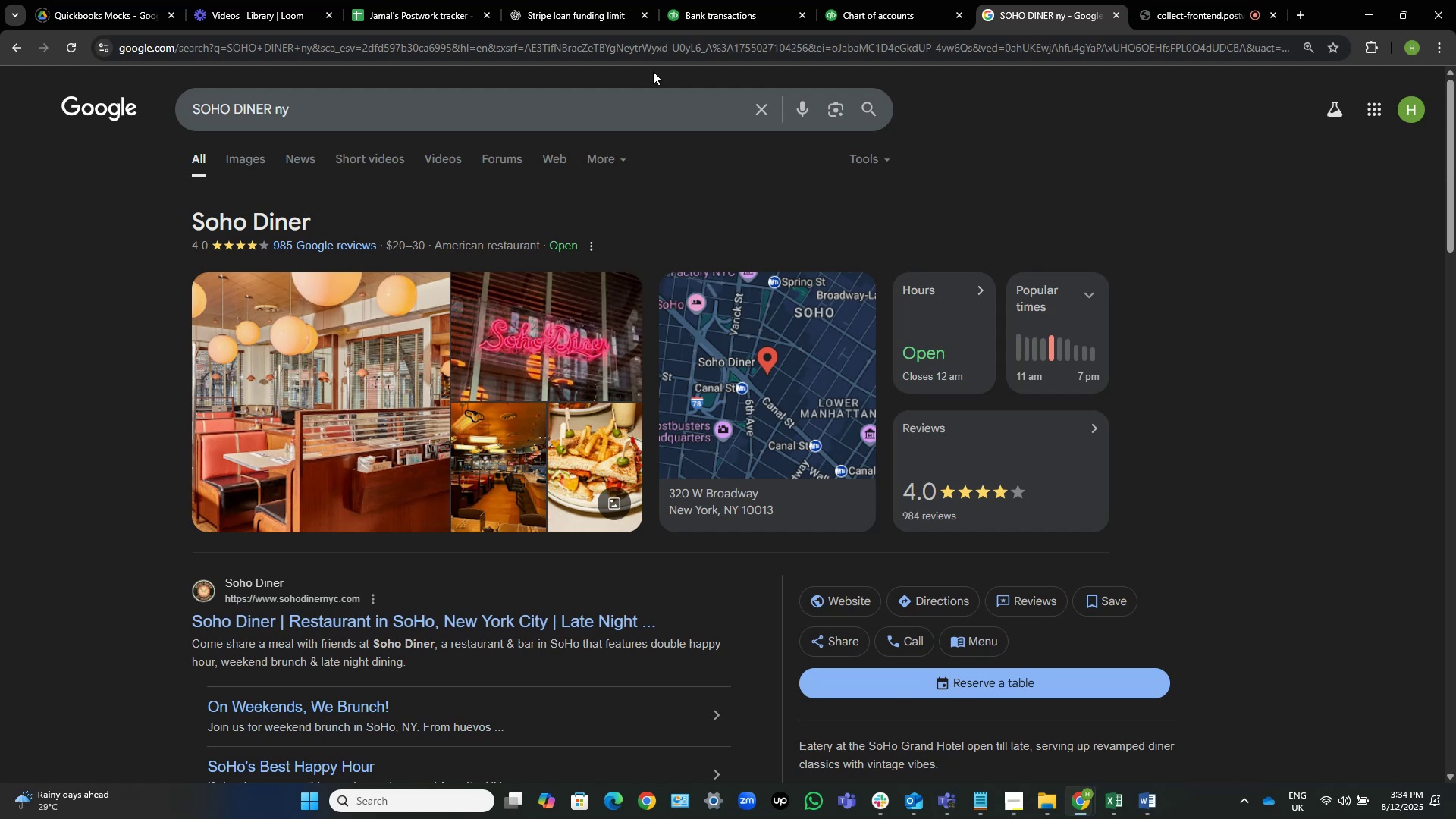 
left_click([737, 0])
 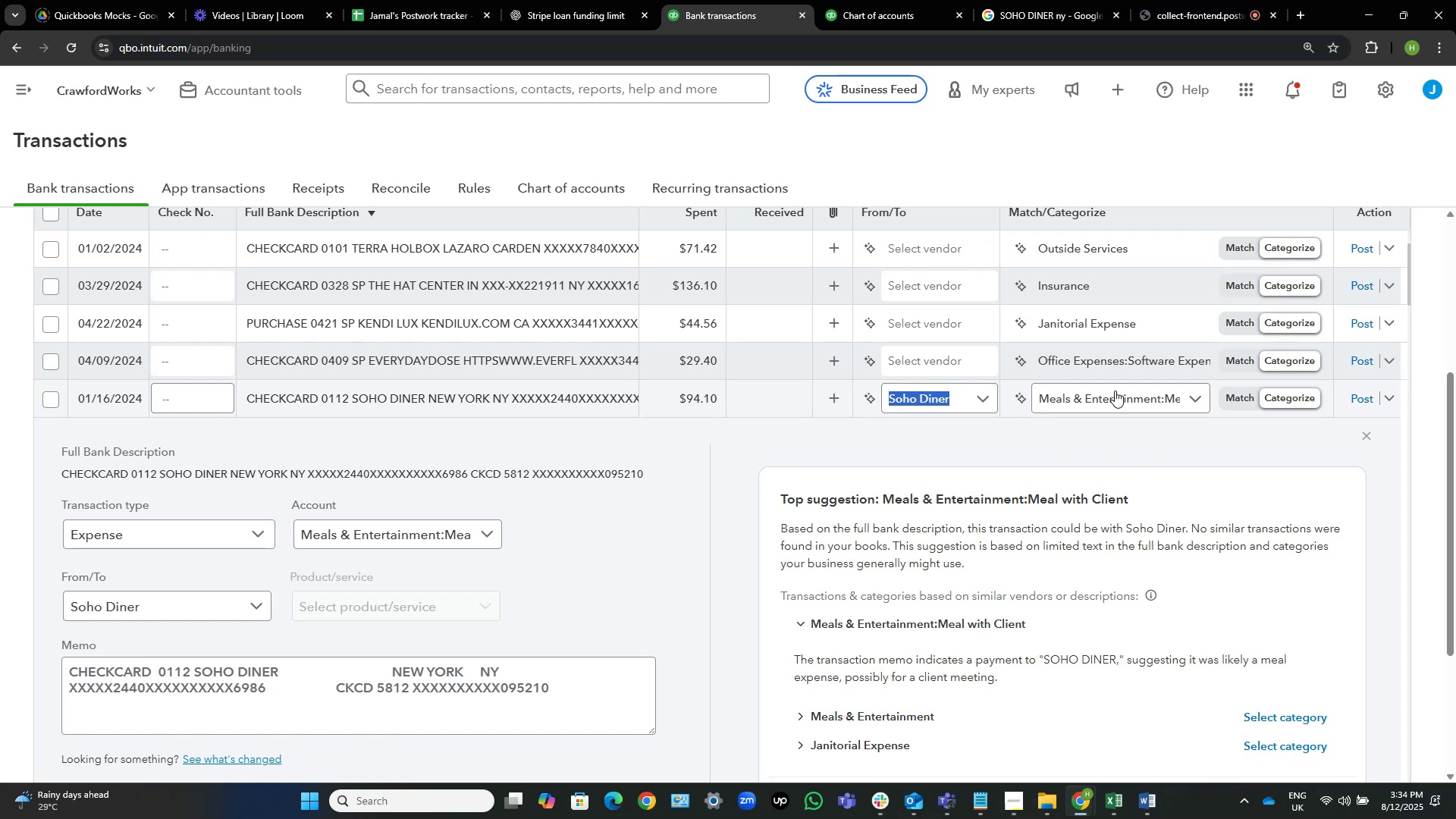 
left_click([1125, 400])
 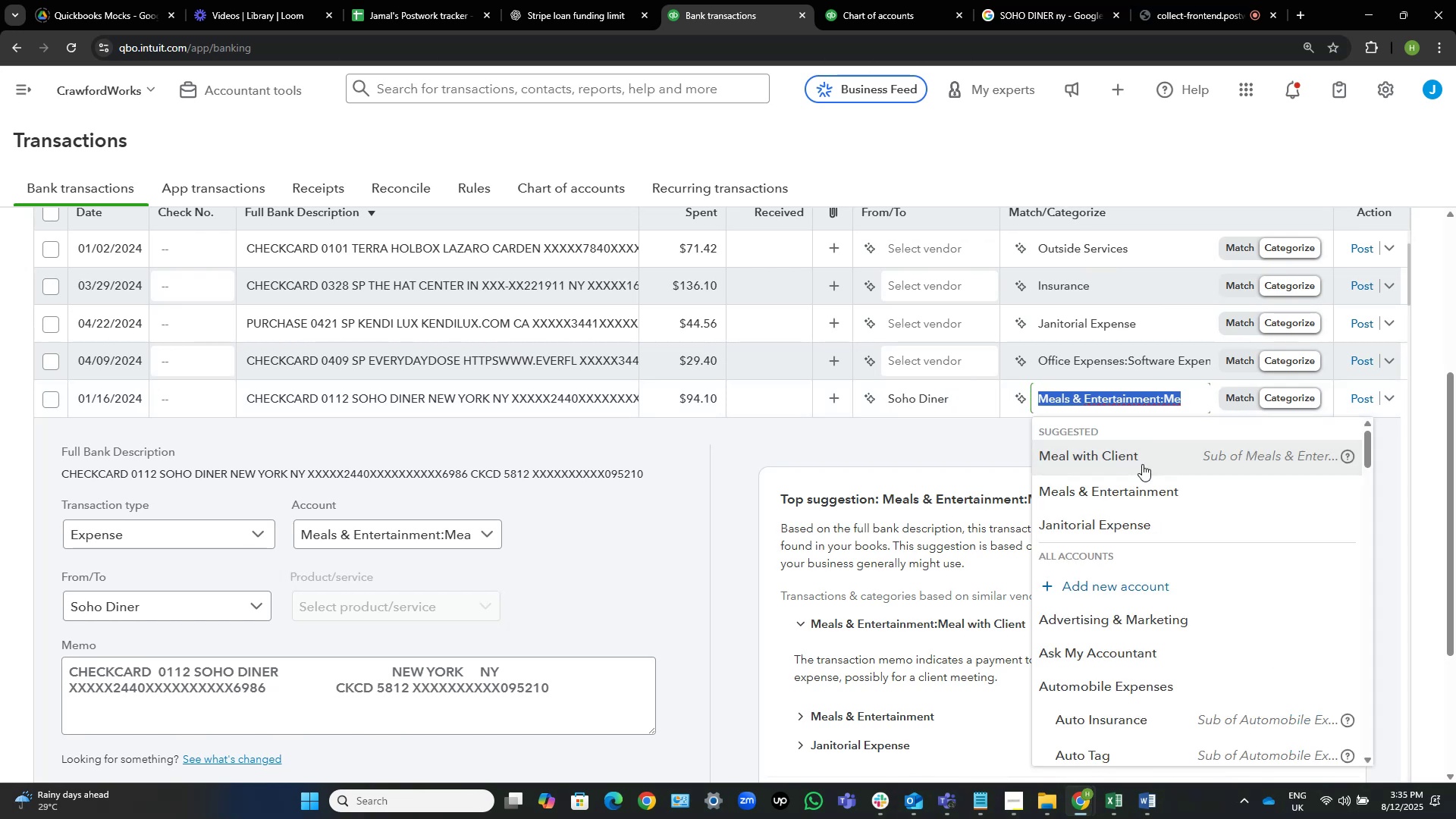 
left_click([1144, 457])
 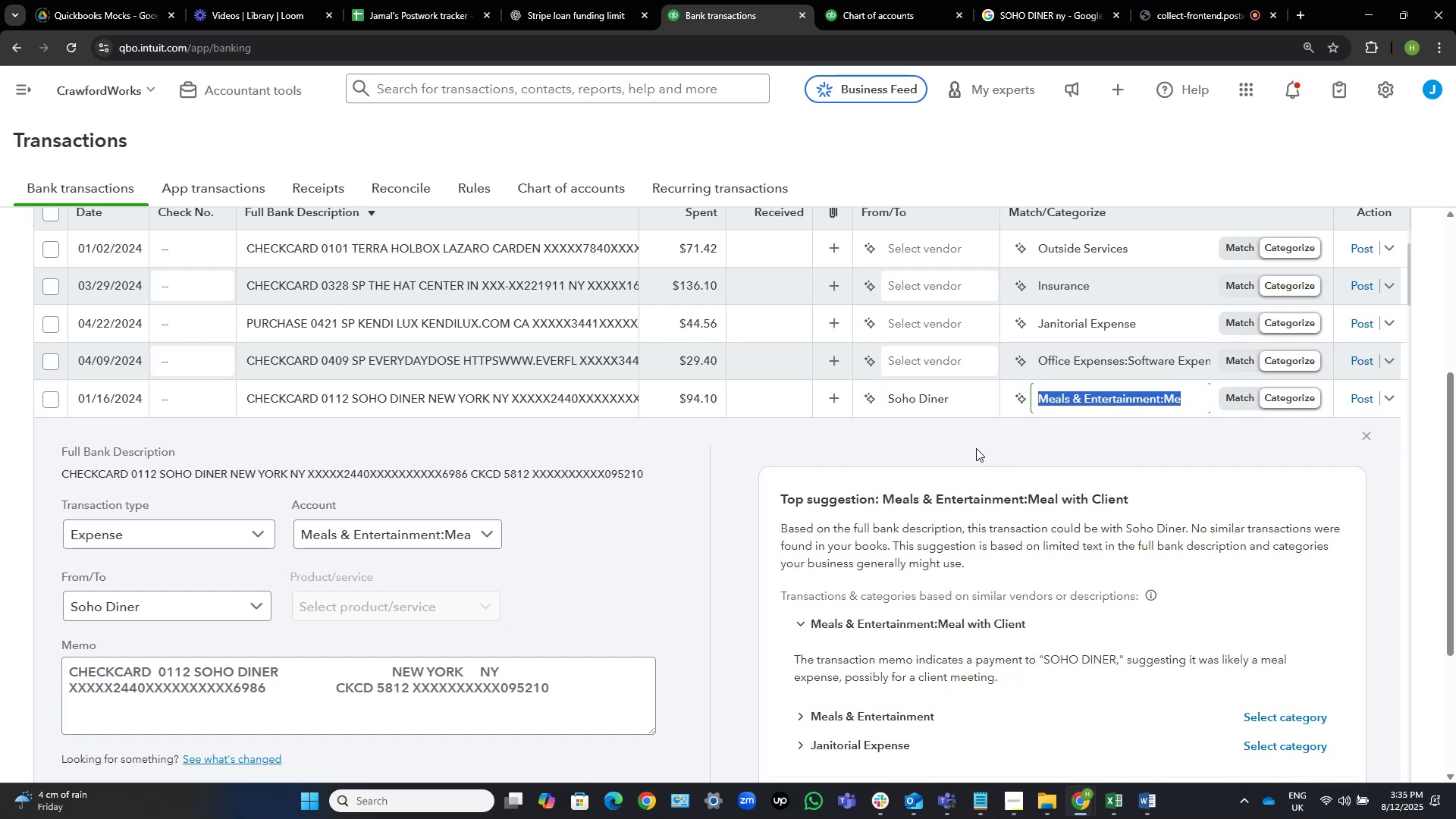 
wait(12.97)
 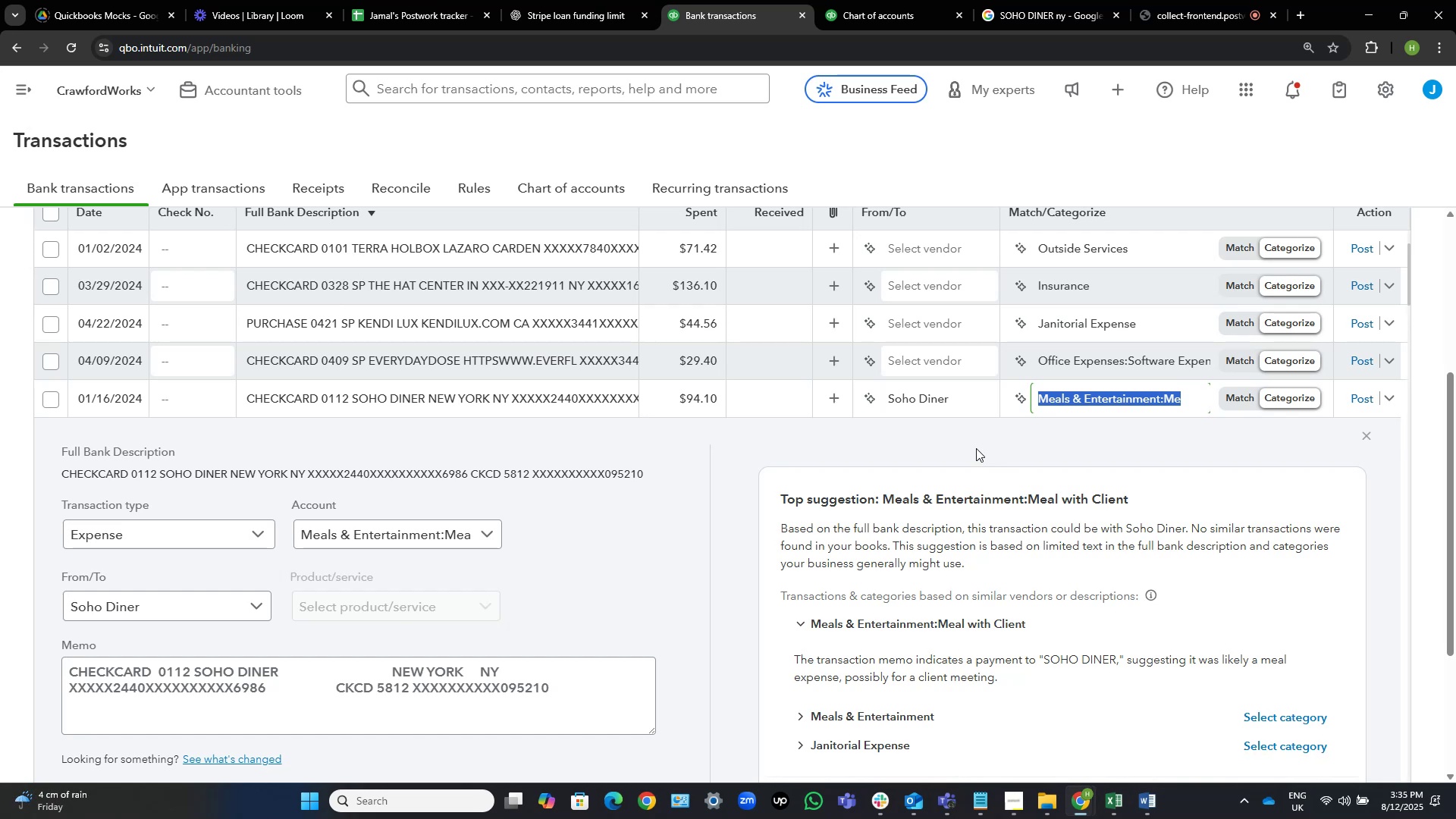 
left_click([1369, 402])
 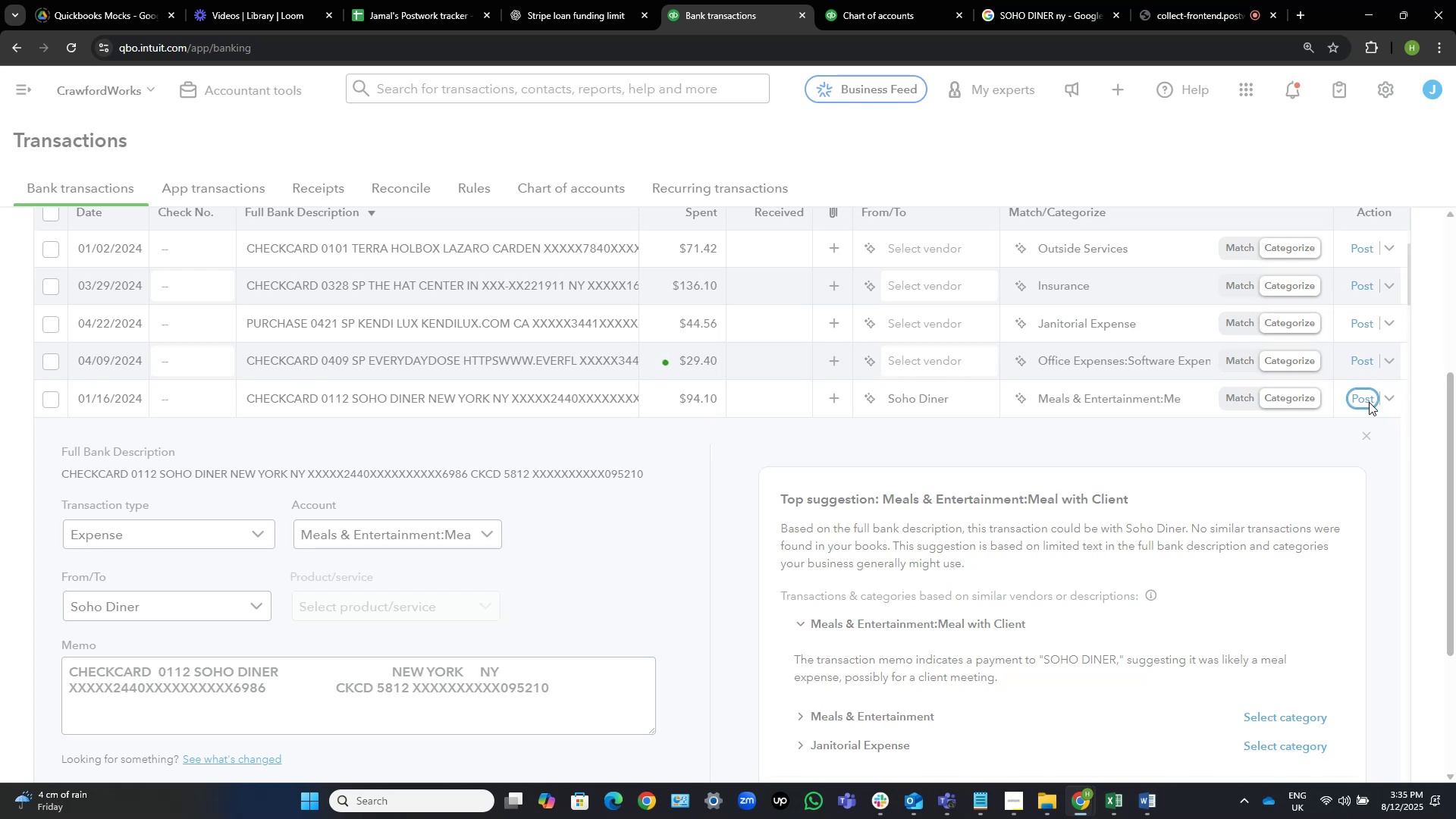 
mouse_move([1048, 413])
 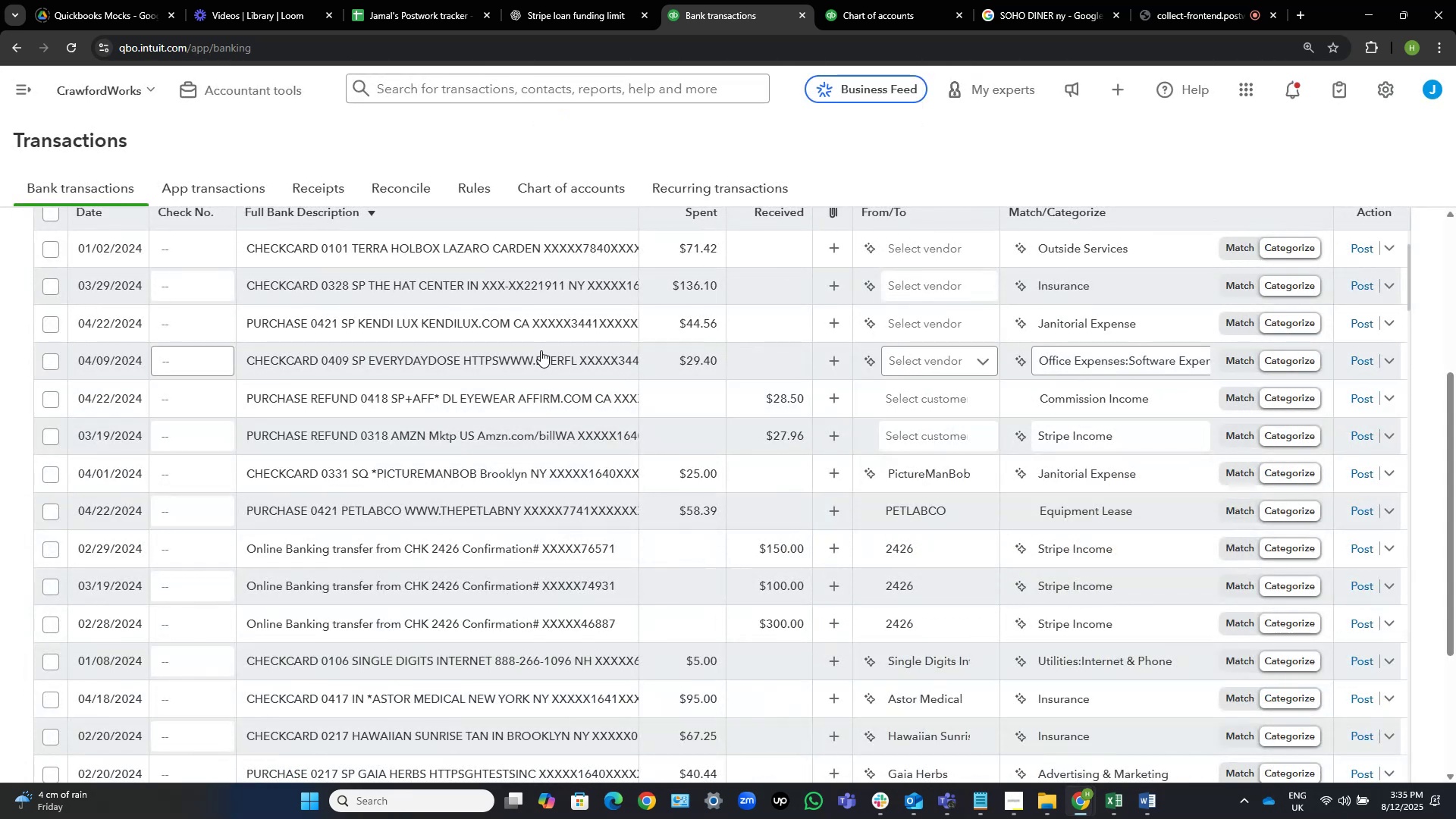 
scroll: coordinate [541, 350], scroll_direction: up, amount: 5.0
 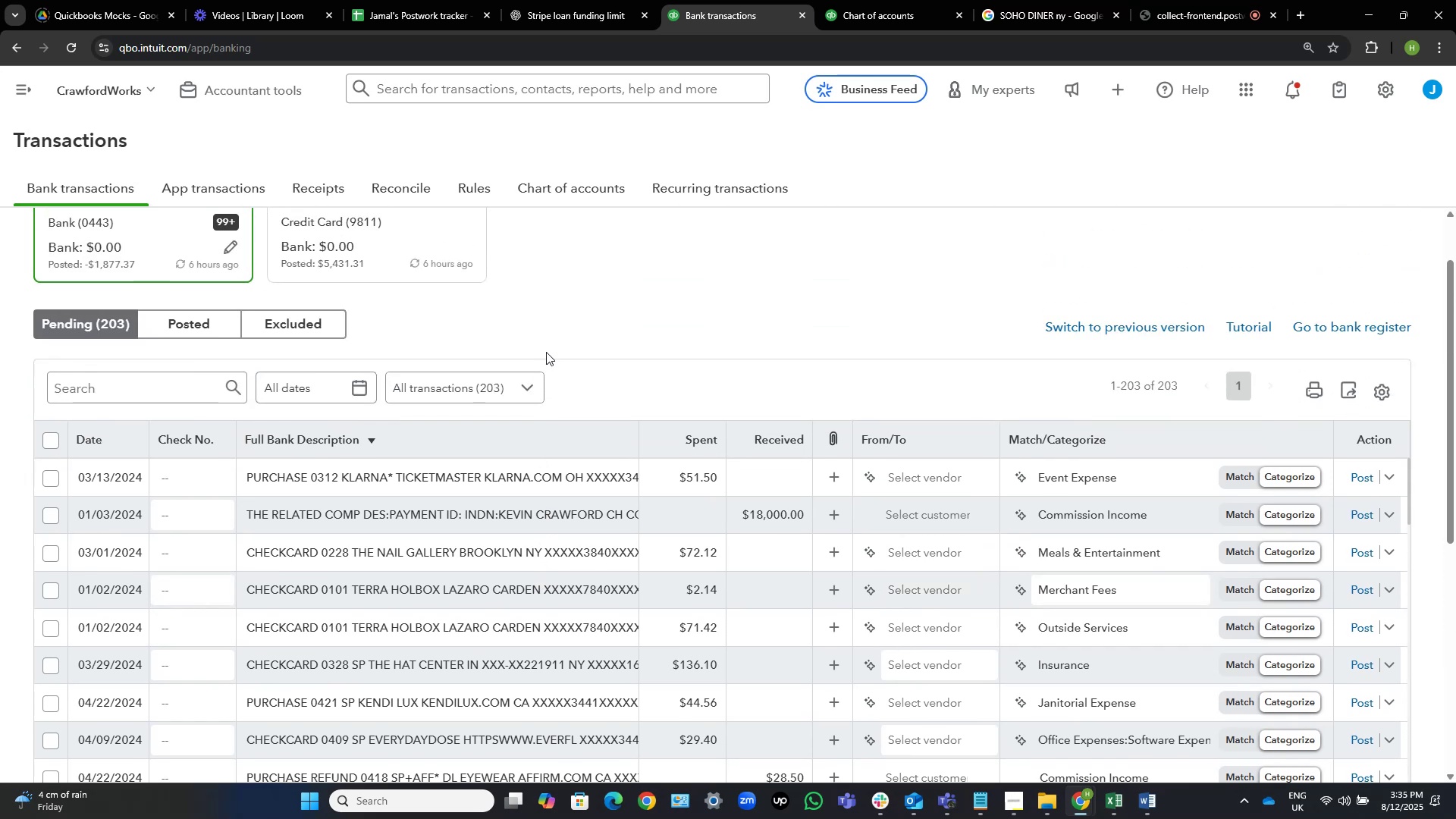 
scroll: coordinate [735, 281], scroll_direction: down, amount: 4.0
 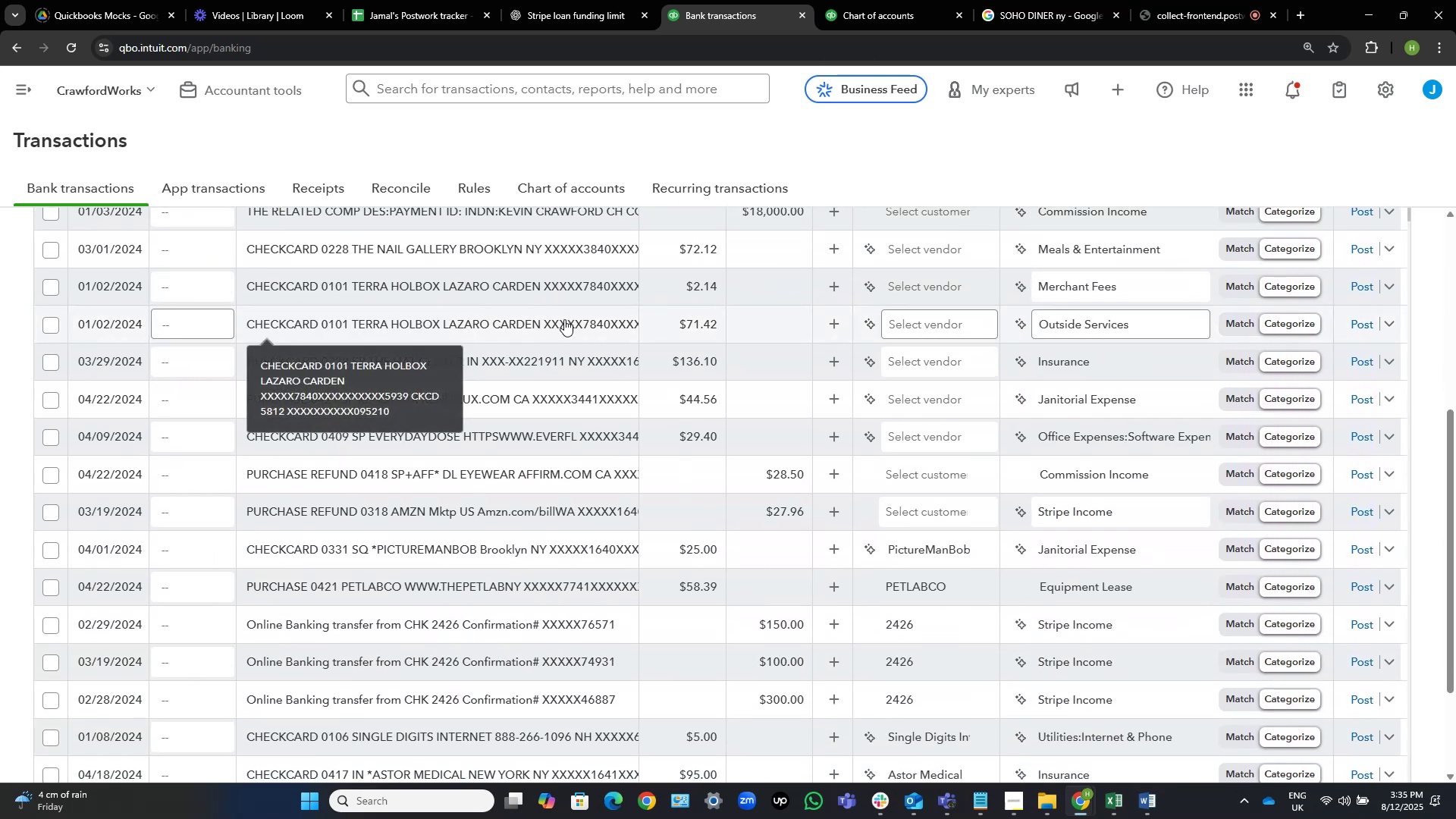 
left_click([905, 328])
 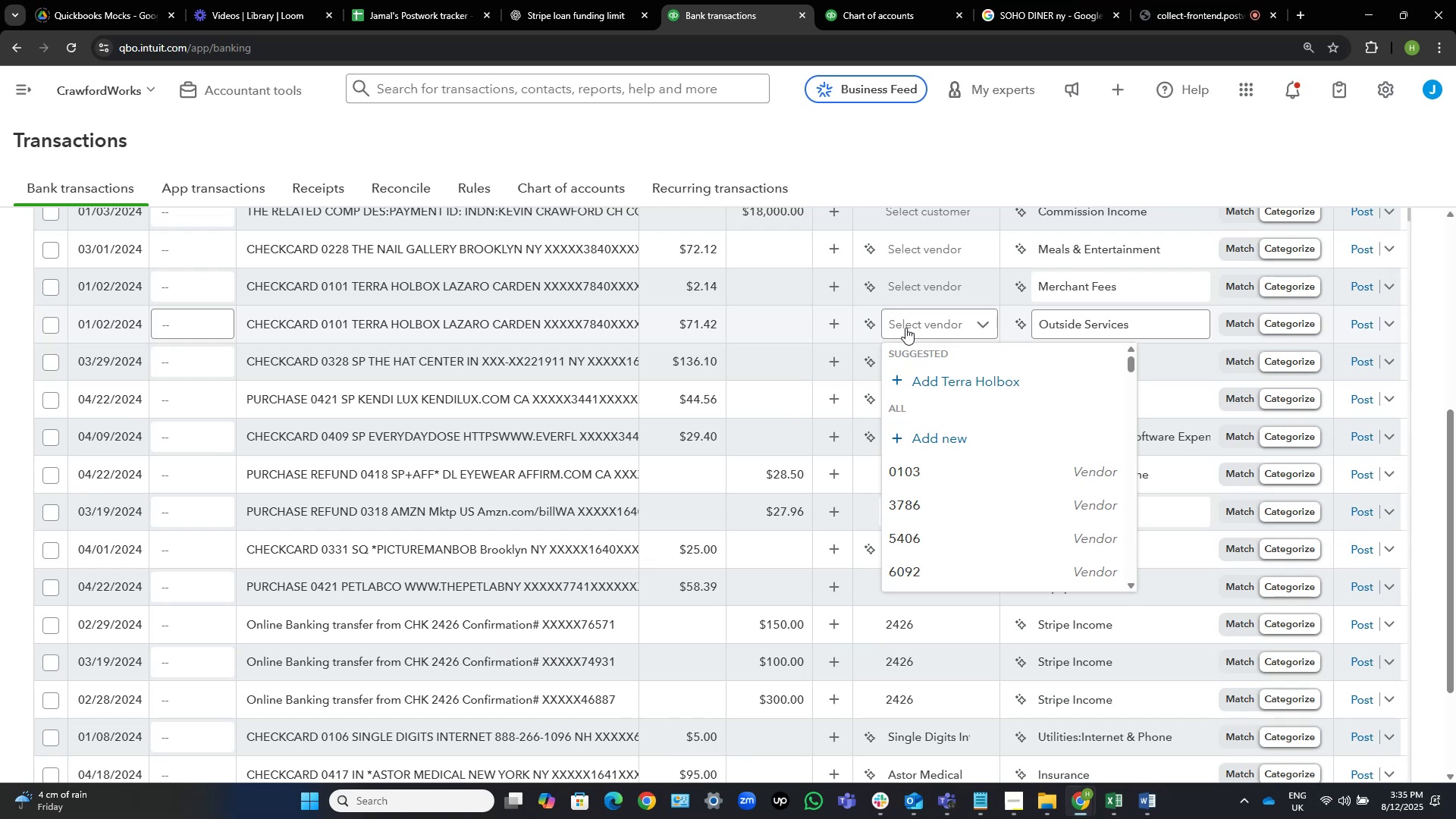 
wait(6.95)
 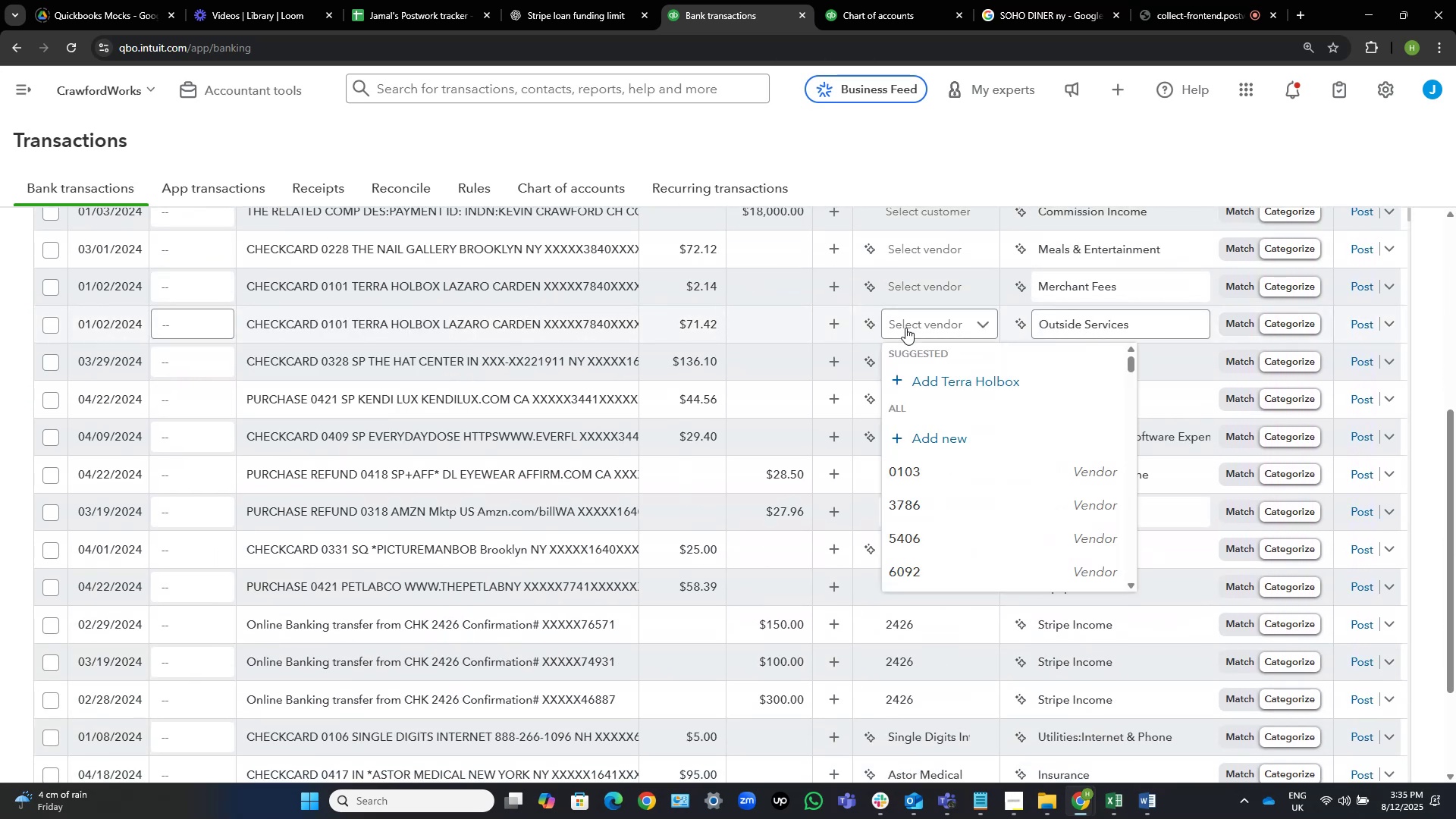 
left_click([1072, 380])
 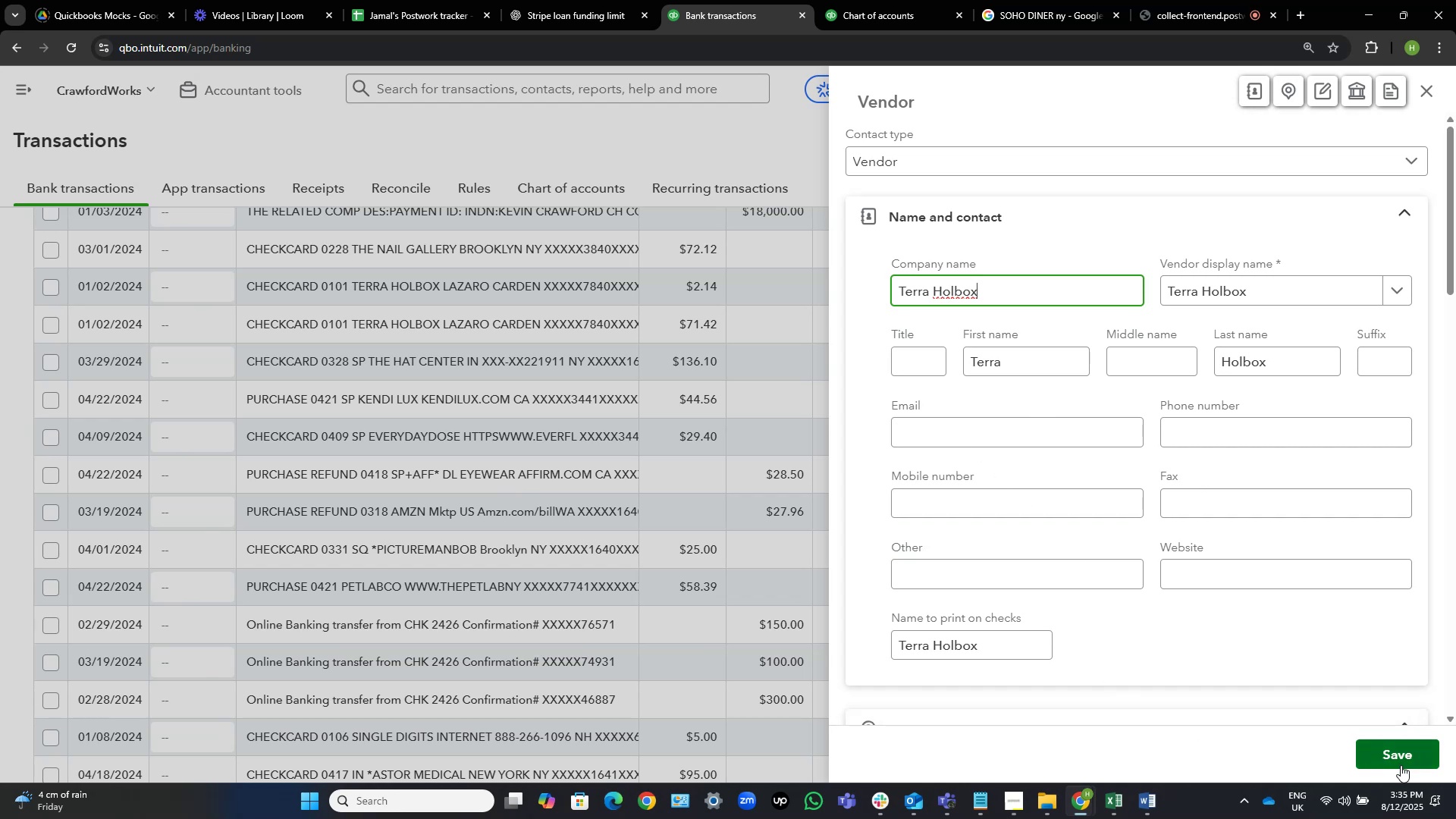 
wait(17.18)
 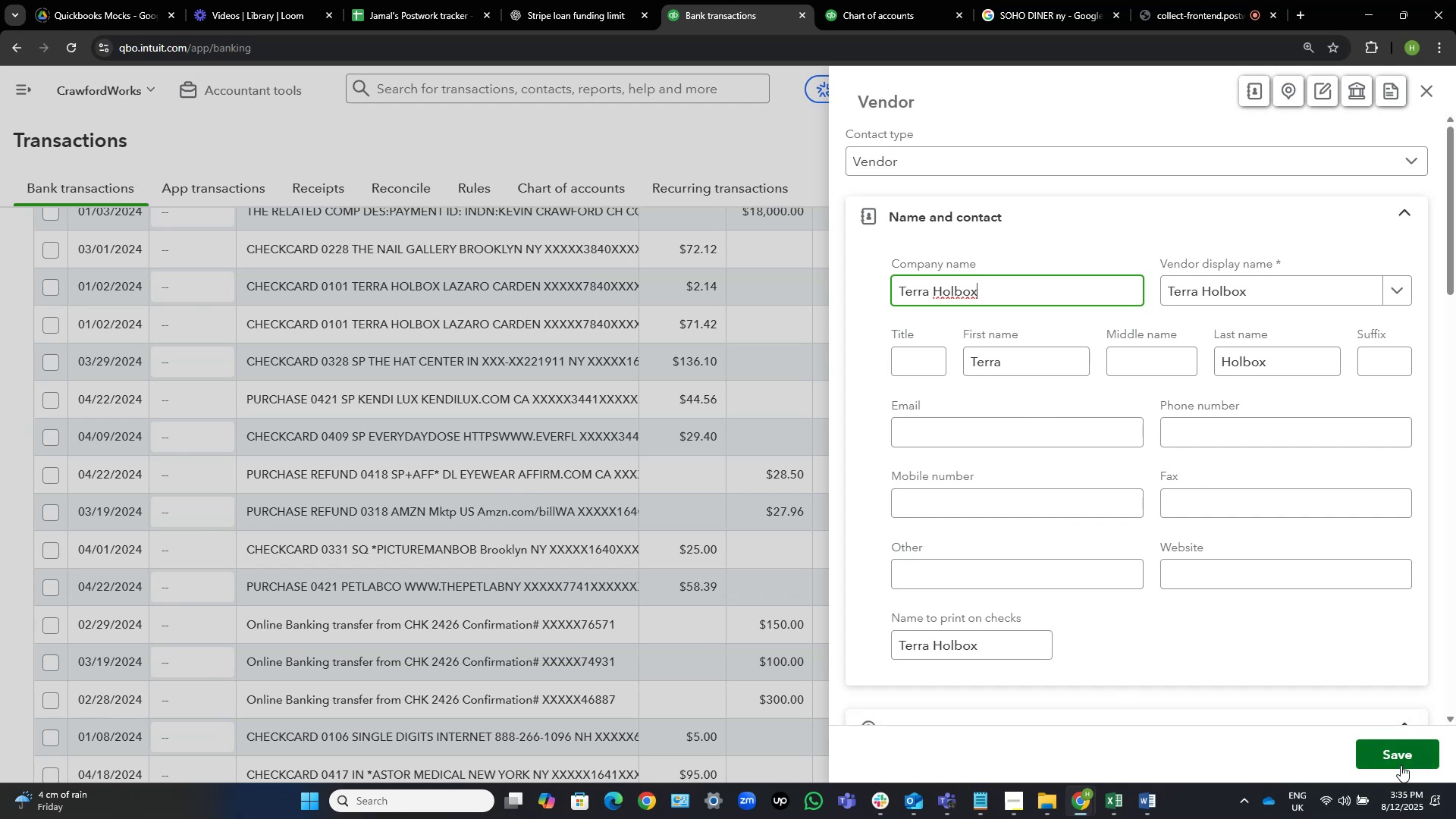 
left_click([1420, 743])
 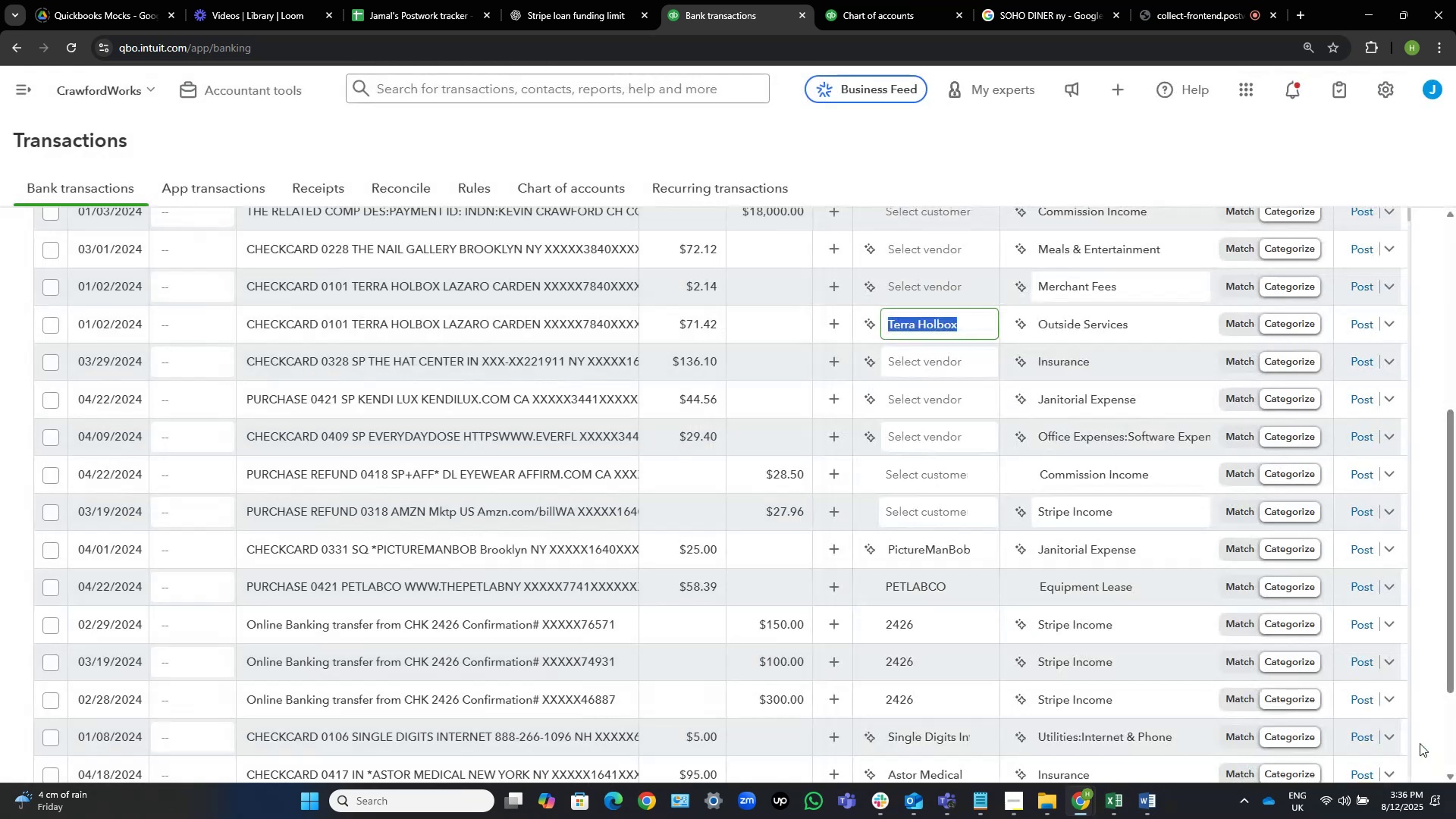 
wait(8.11)
 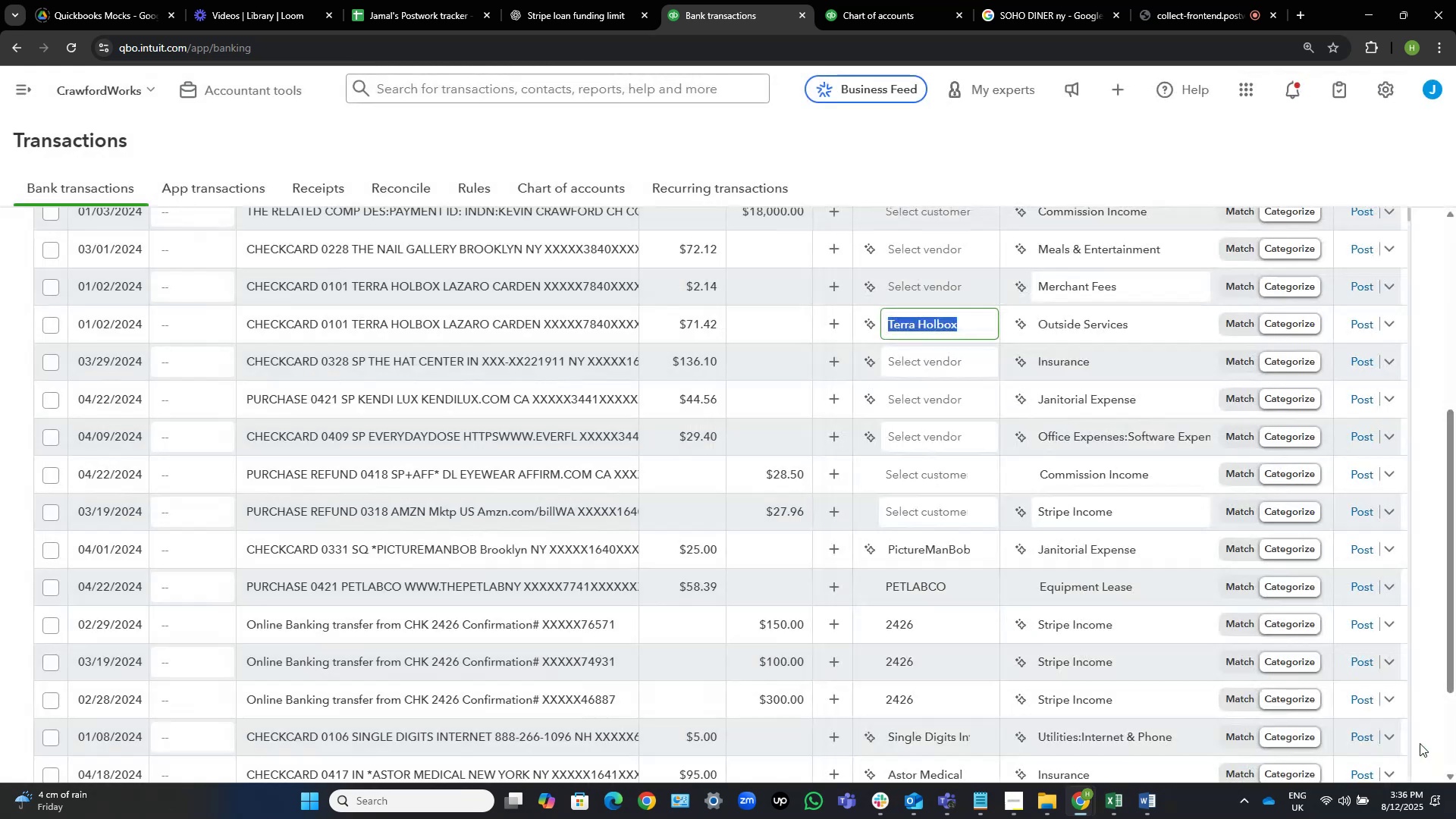 
left_click([482, 325])
 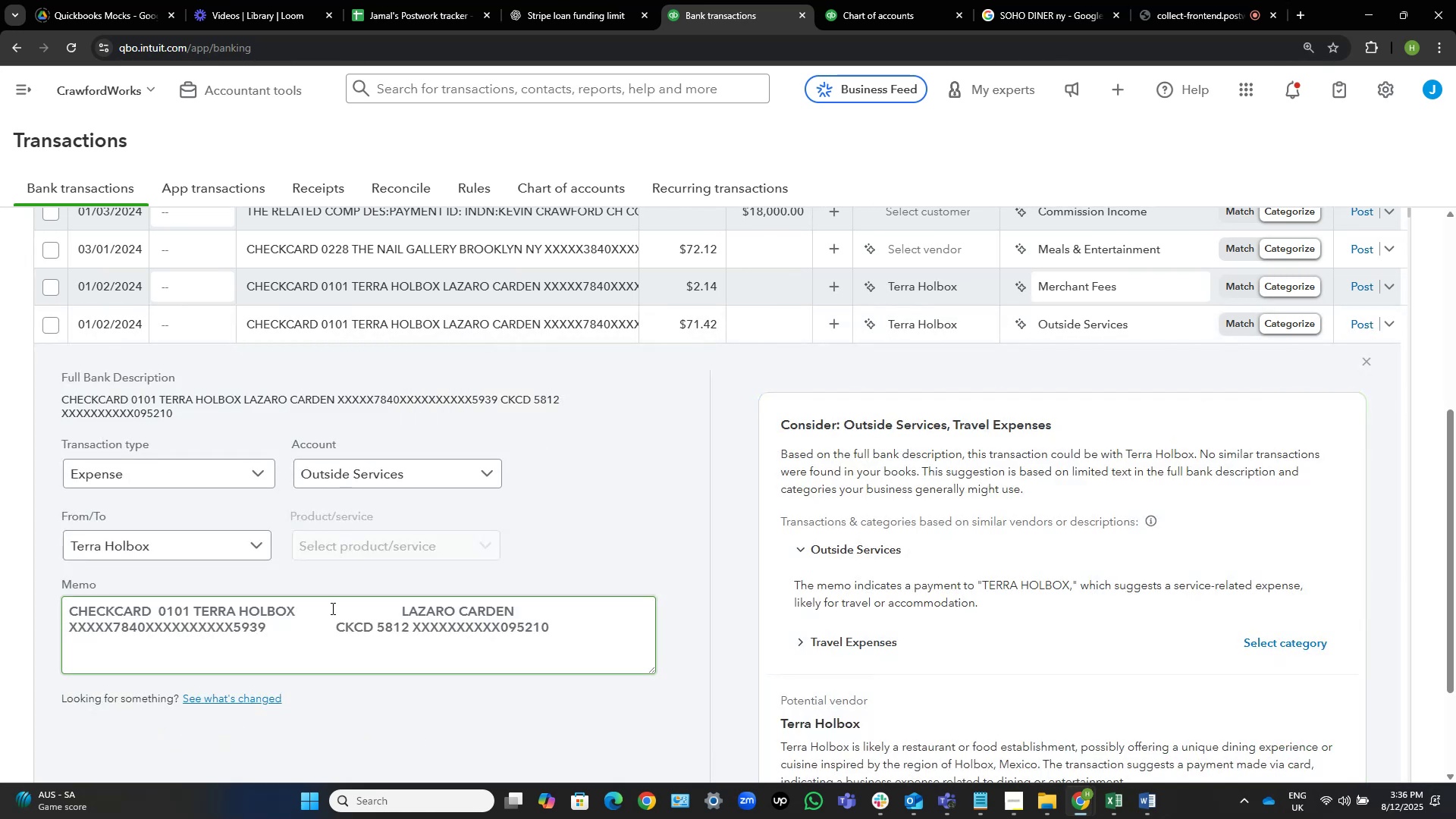 
wait(7.96)
 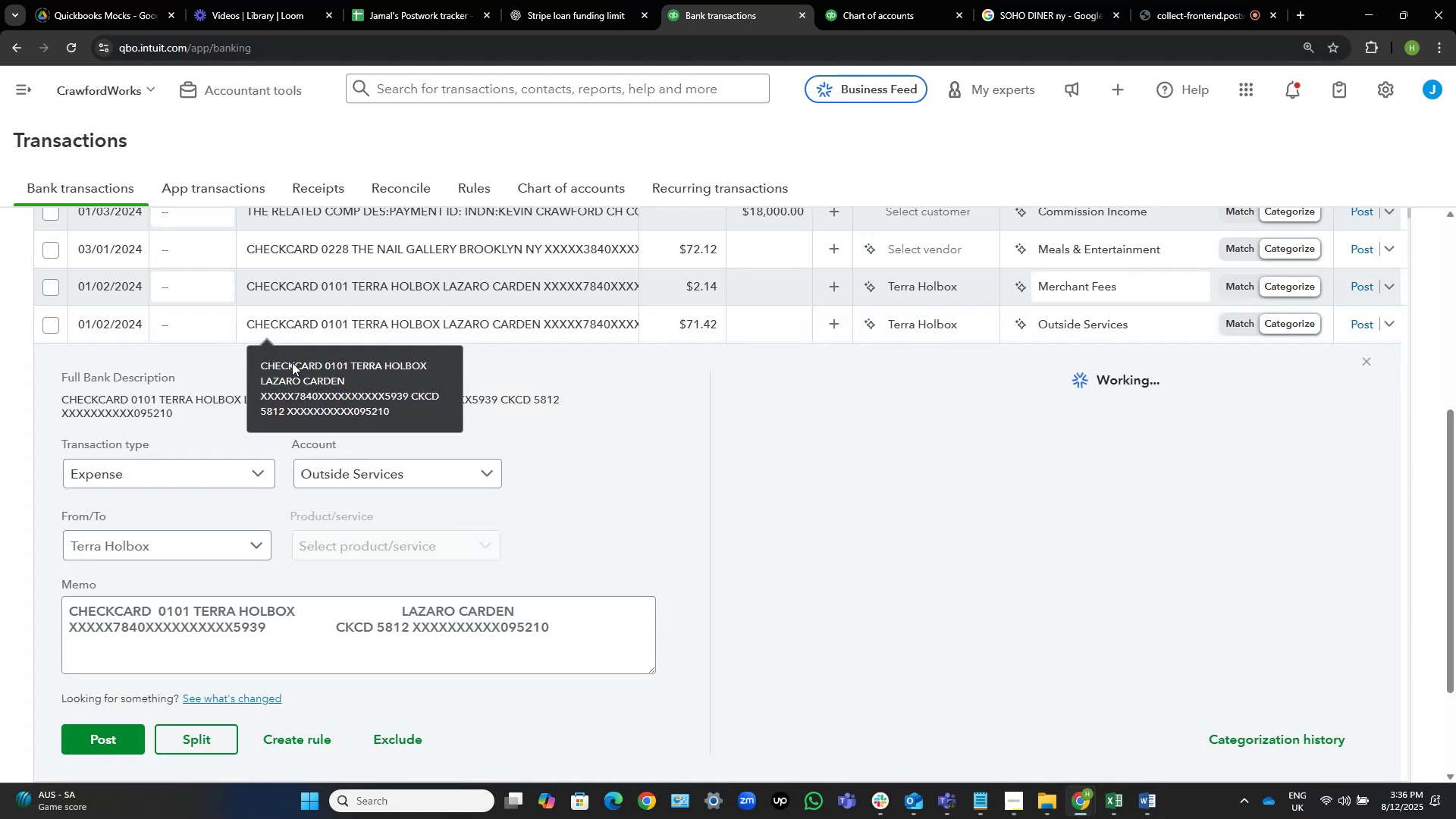 
left_click_drag(start_coordinate=[293, 608], to_coordinate=[196, 594])
 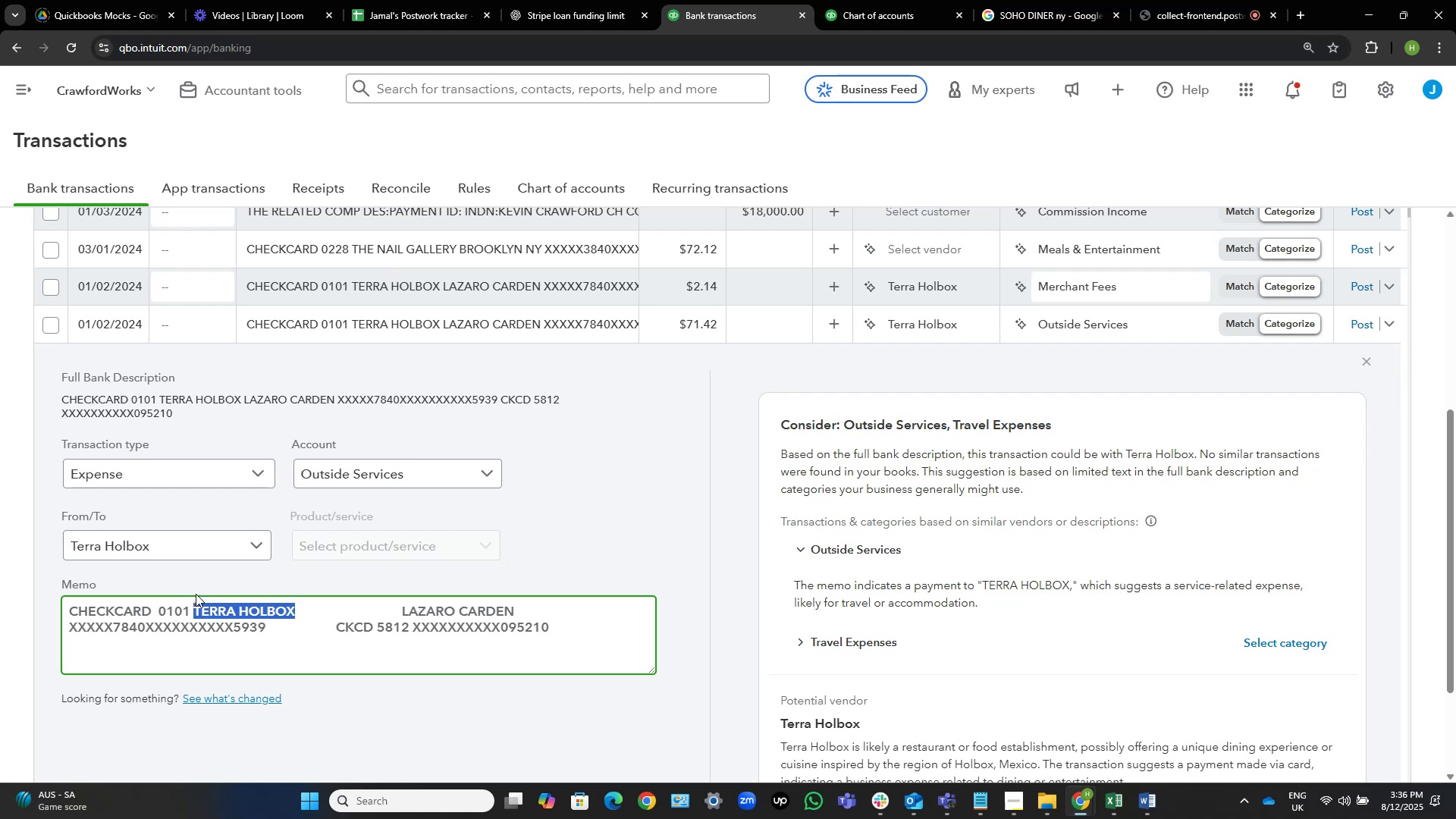 
key(Control+C)
 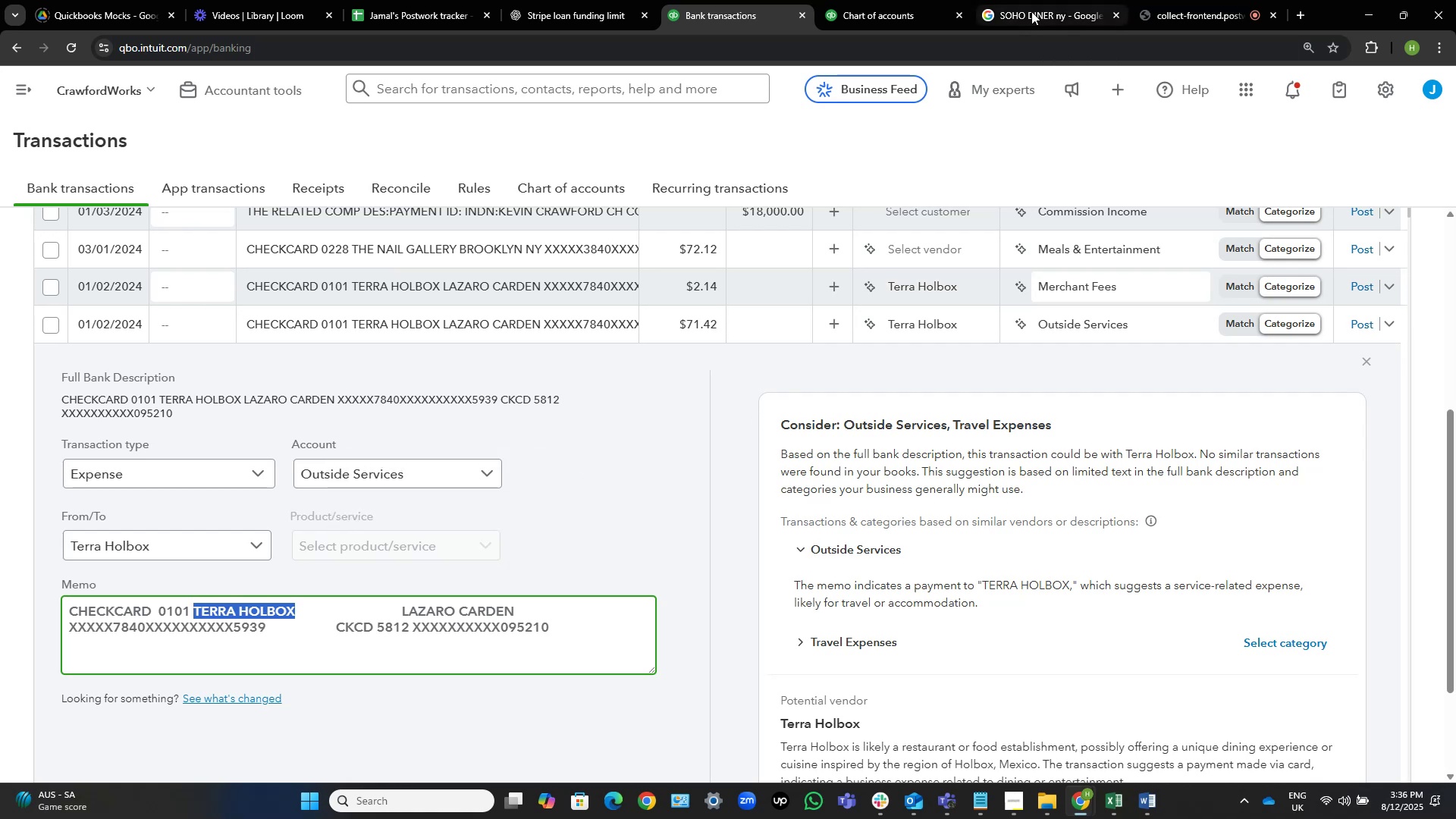 
left_click([1054, 0])
 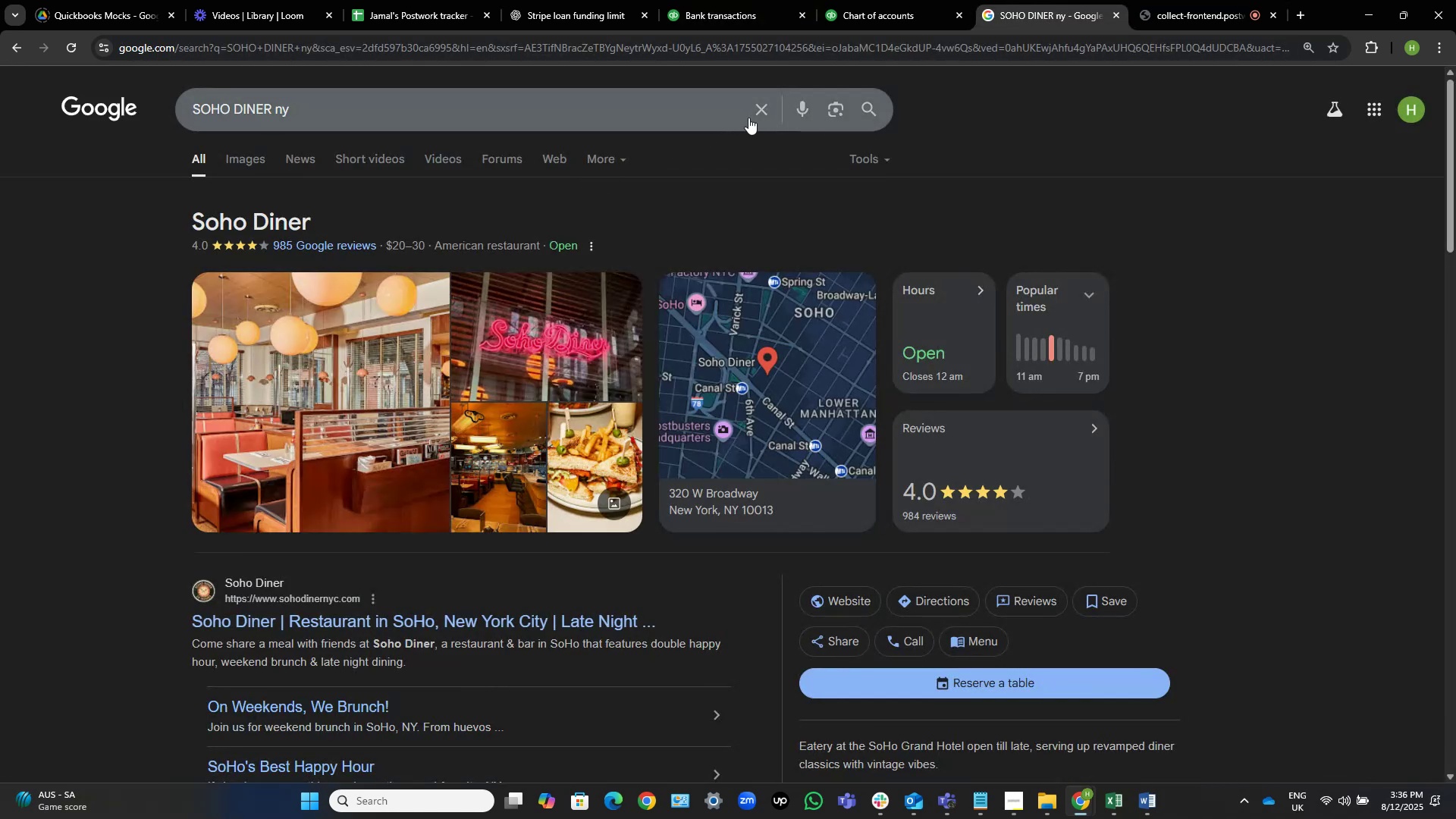 
left_click([758, 115])
 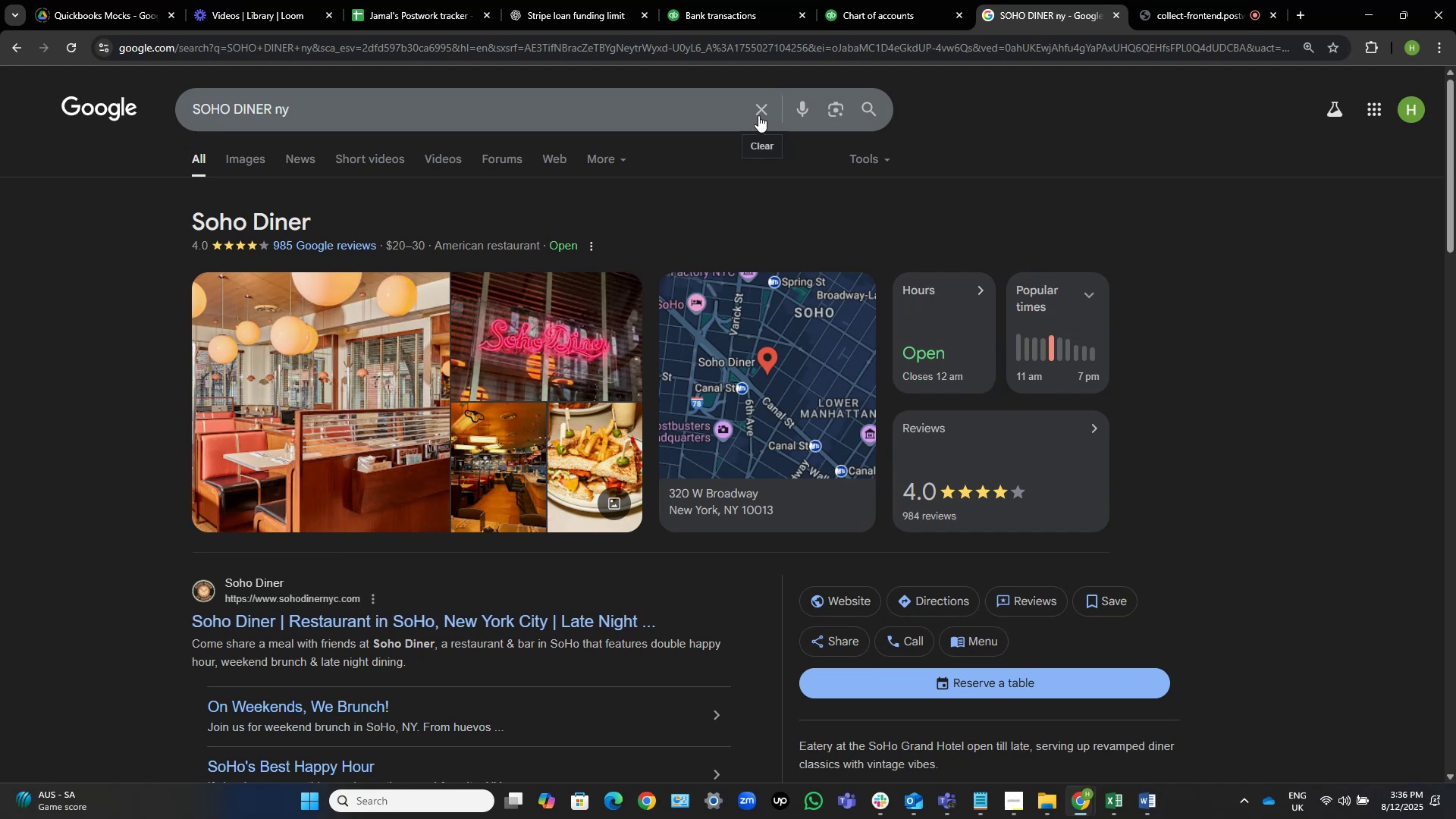 
key(Control+V)
 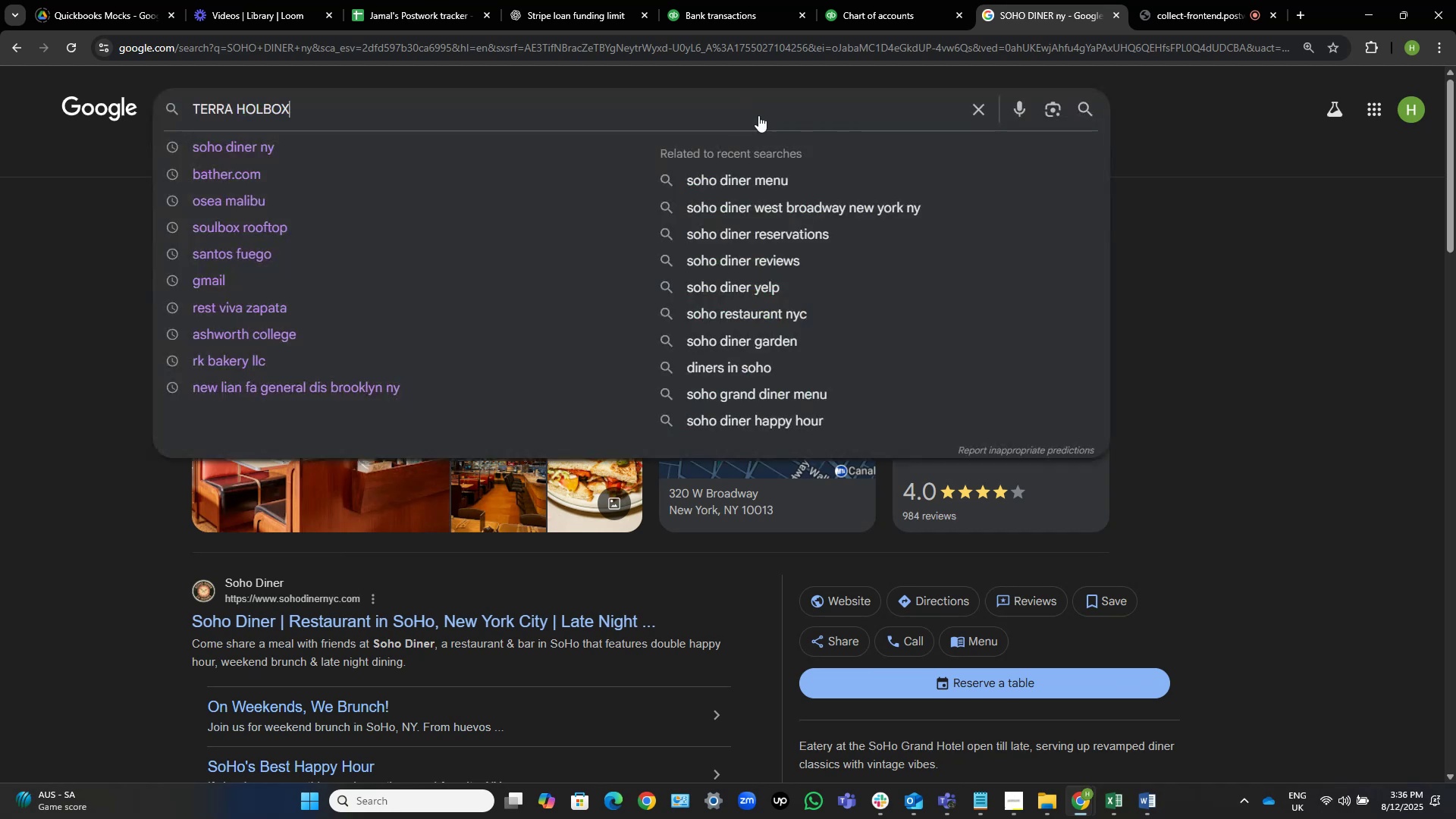 
key(NumpadEnter)
 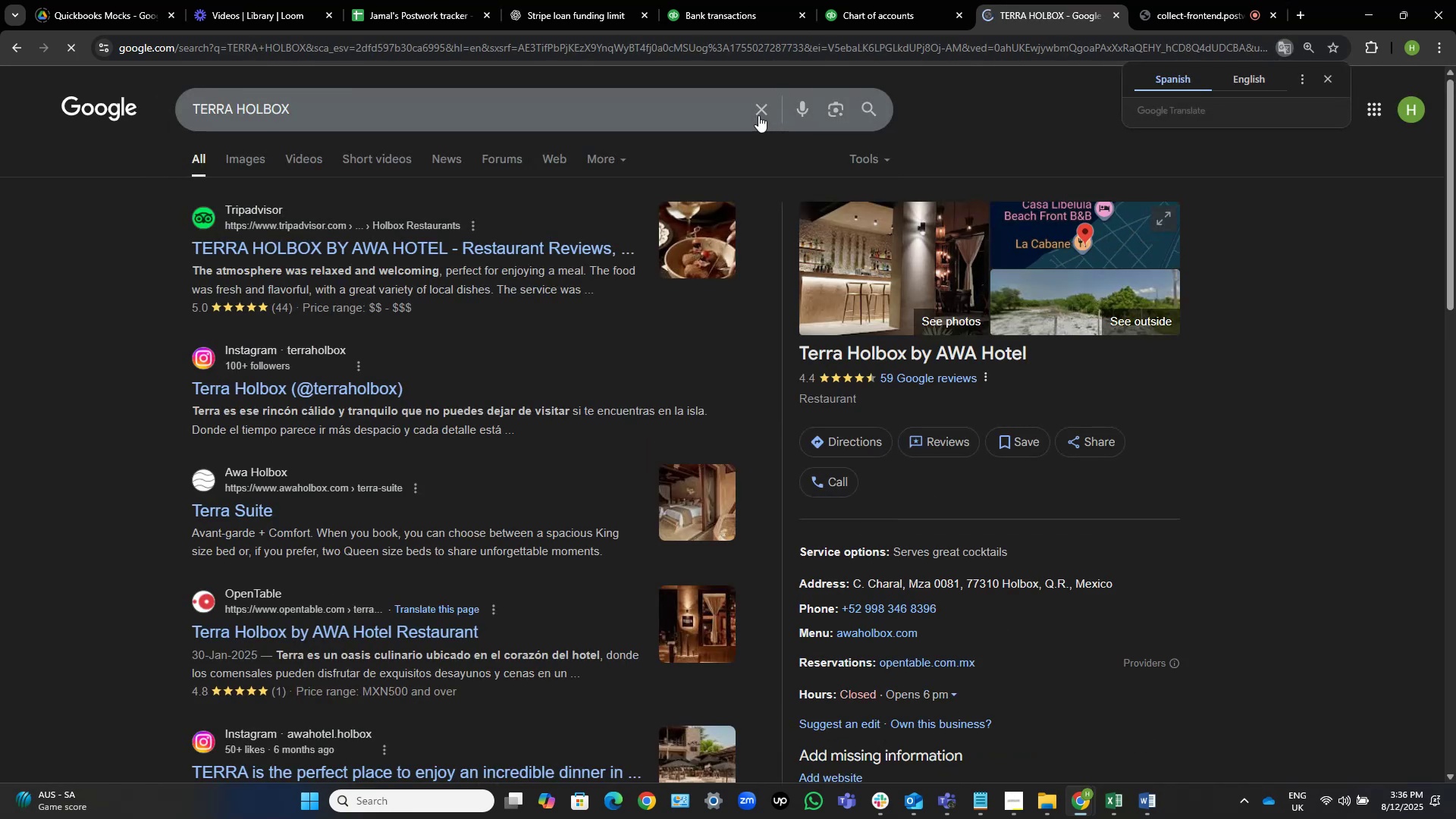 
wait(12.43)
 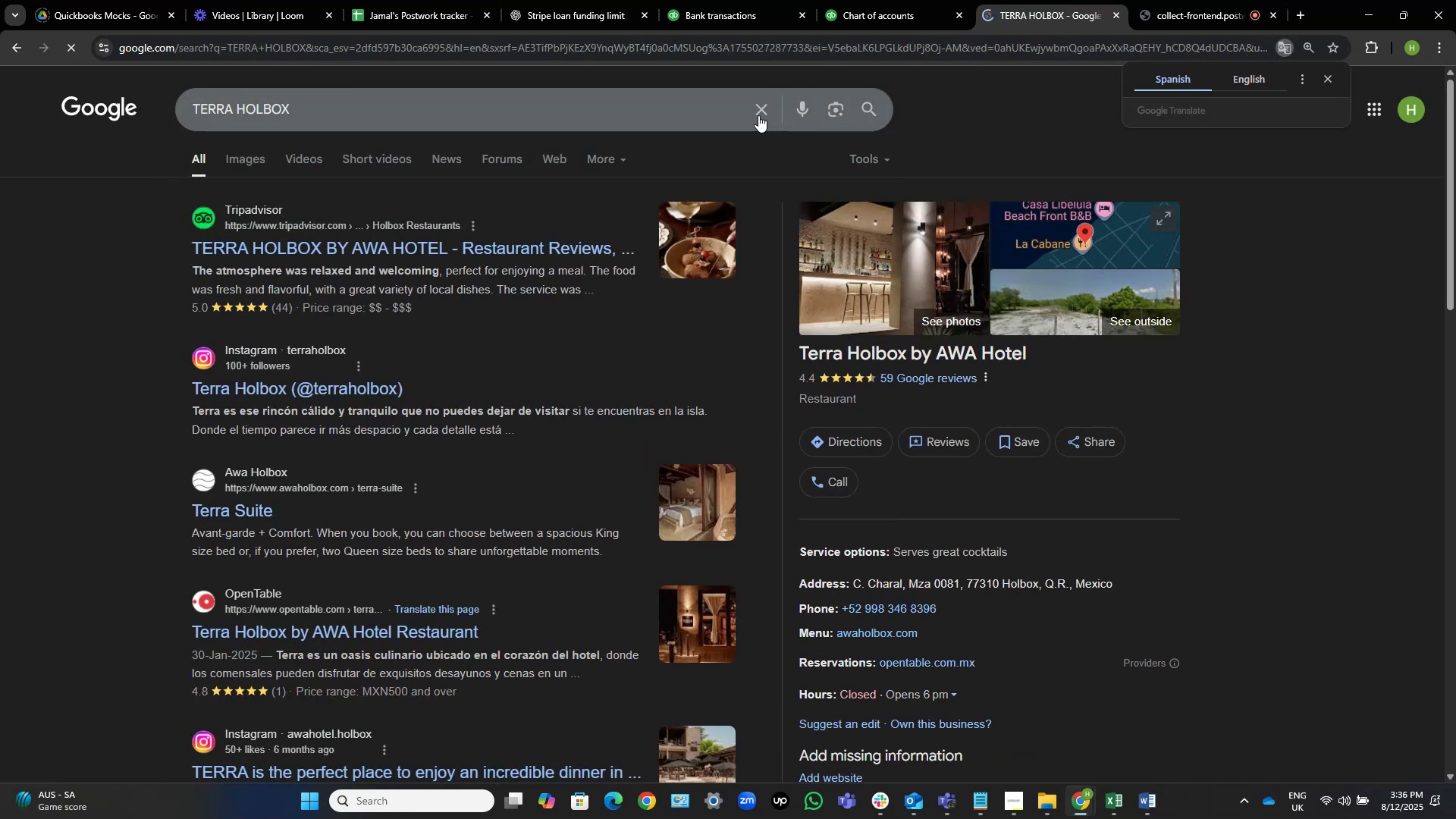 
scroll: coordinate [618, 126], scroll_direction: down, amount: 4.0
 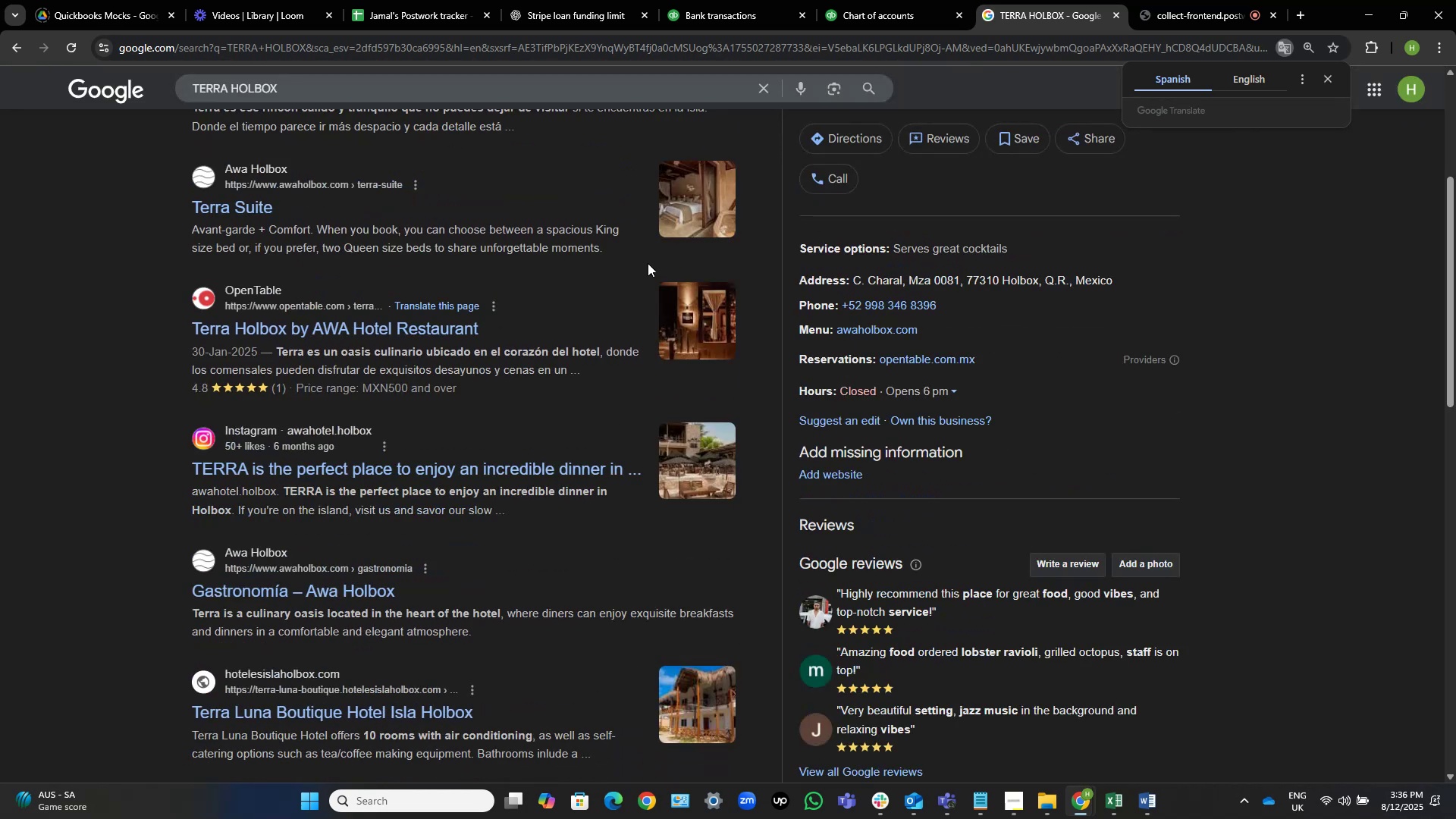 
scroll: coordinate [648, 263], scroll_direction: up, amount: 1.0
 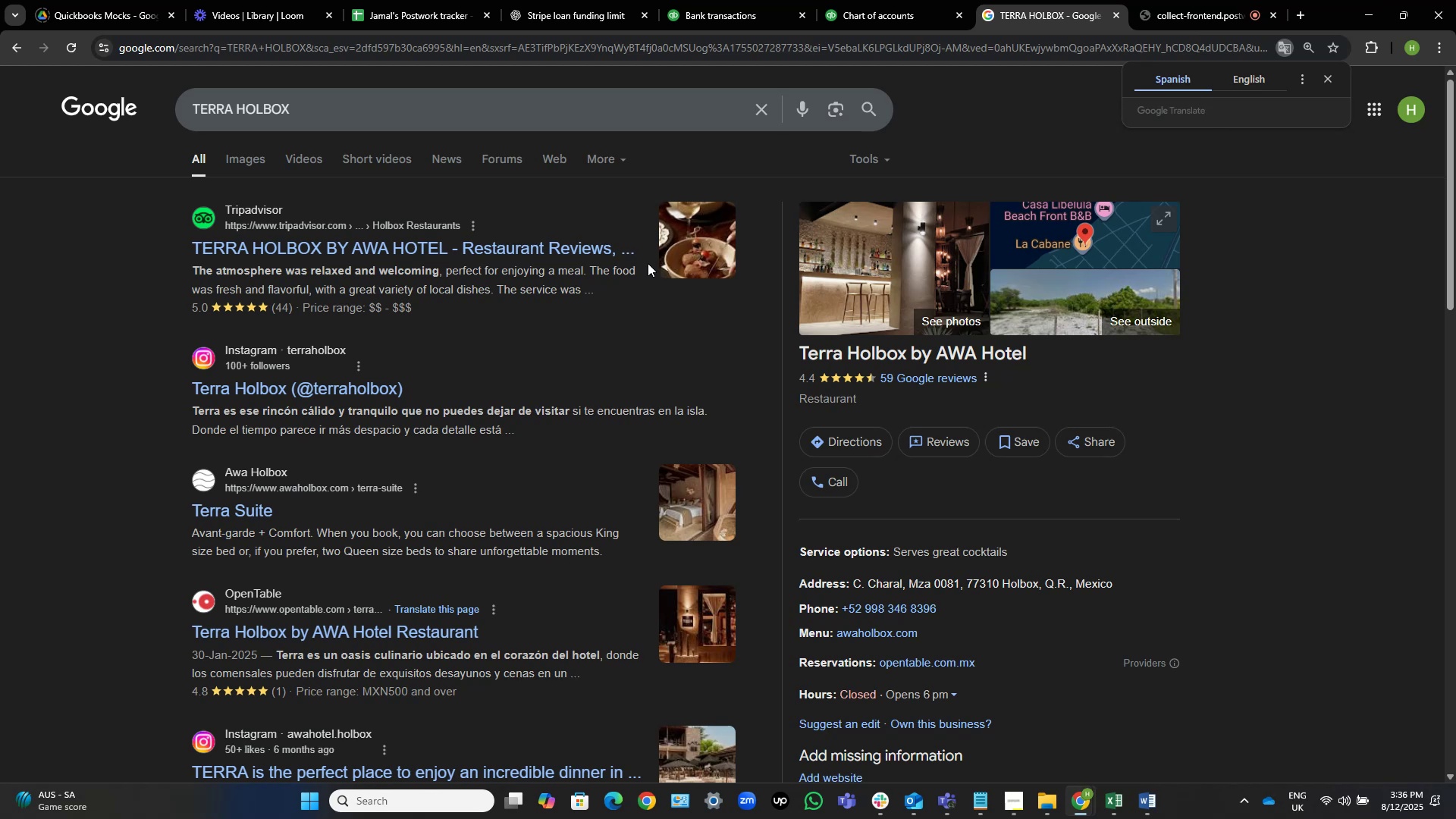 
wait(8.35)
 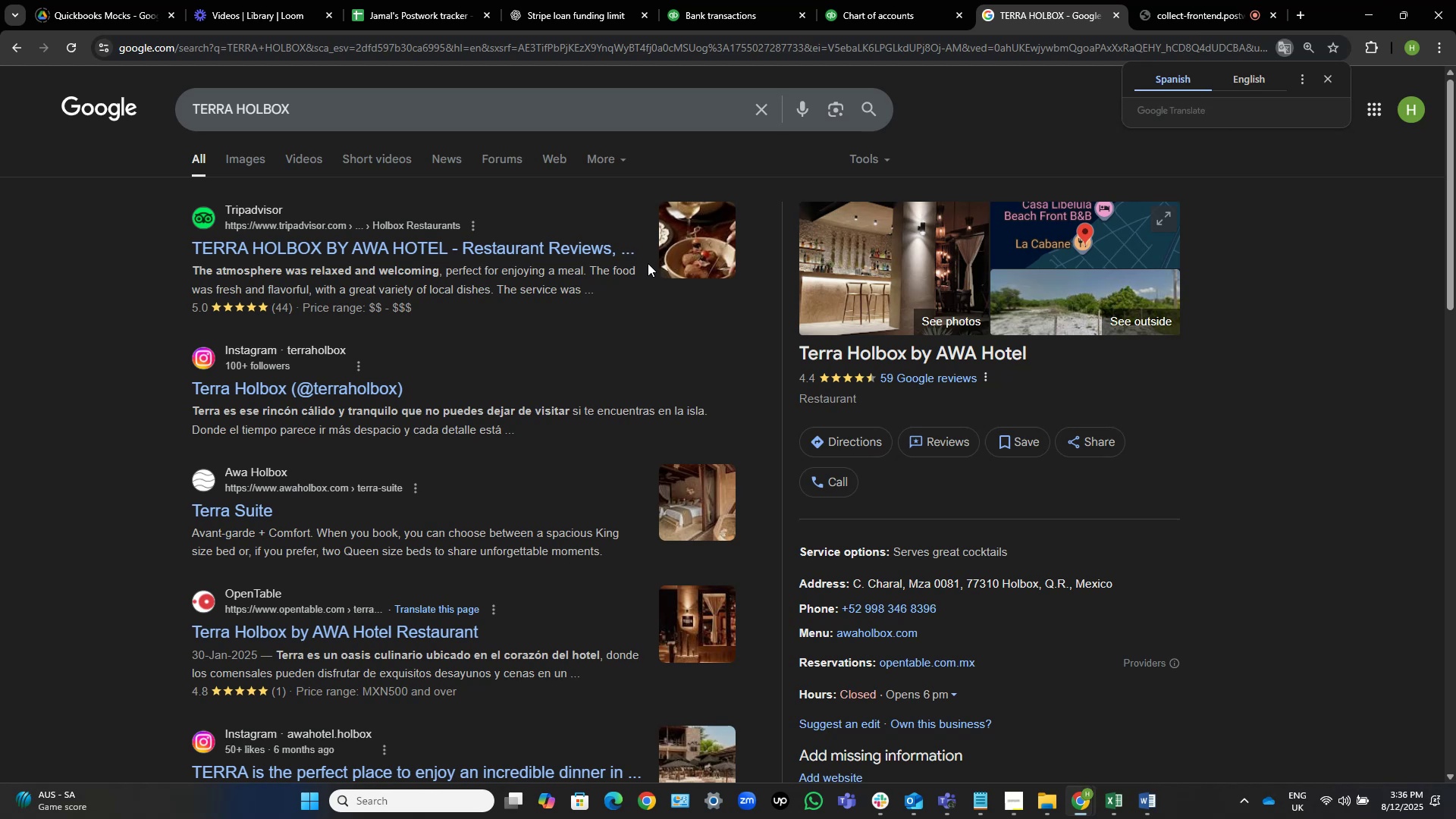 
left_click([714, 0])
 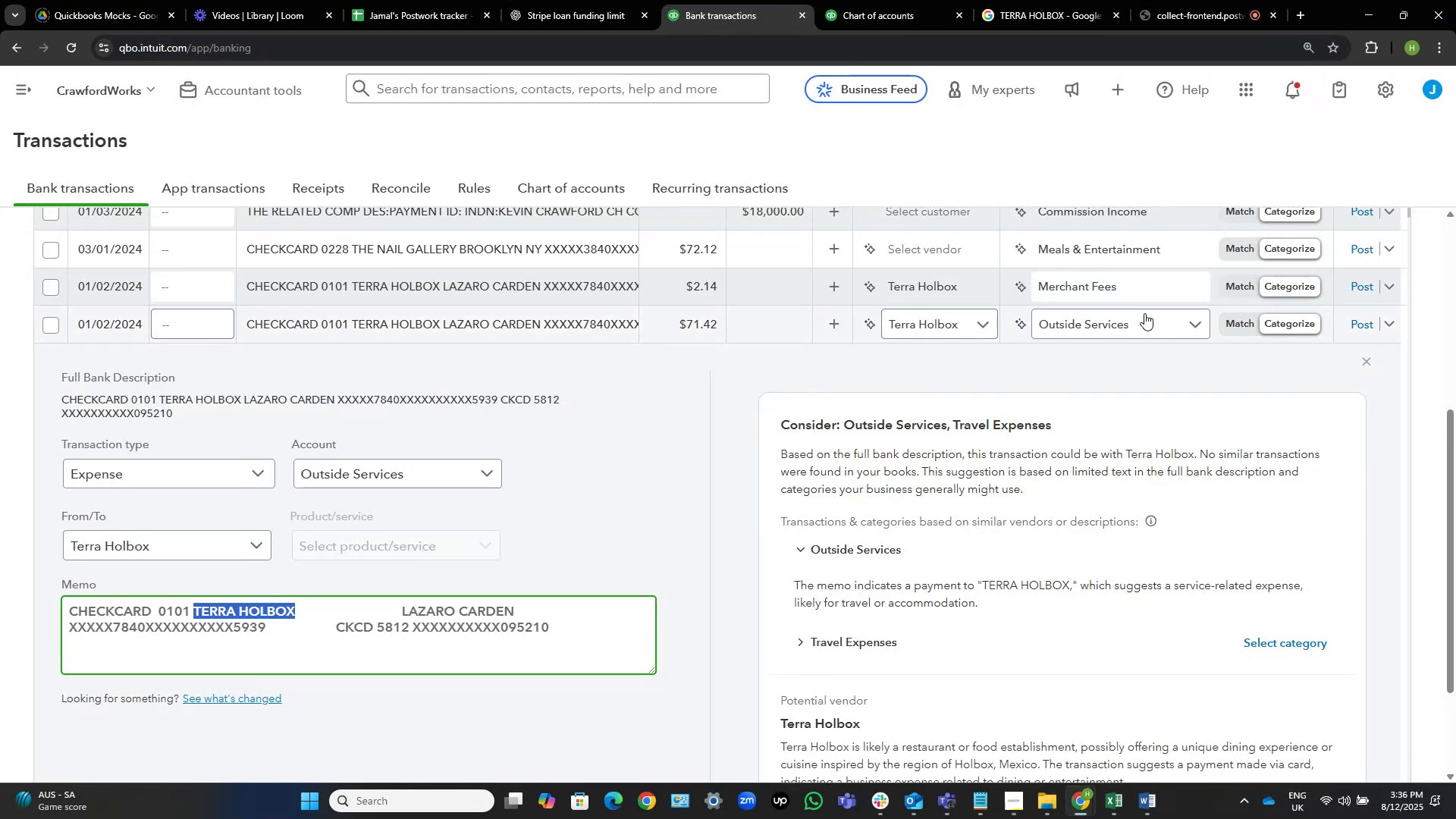 
left_click([1144, 313])
 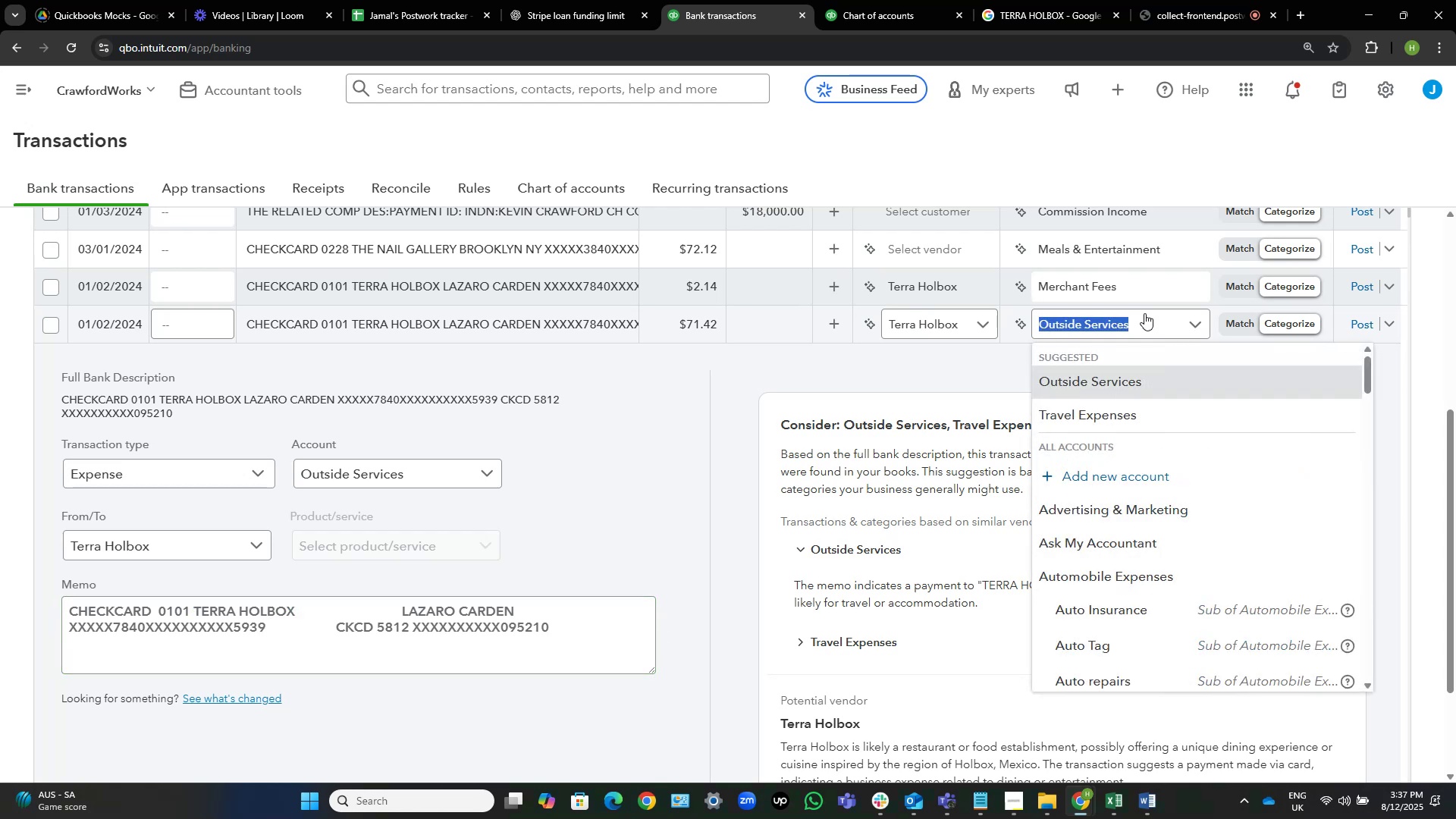 
wait(5.53)
 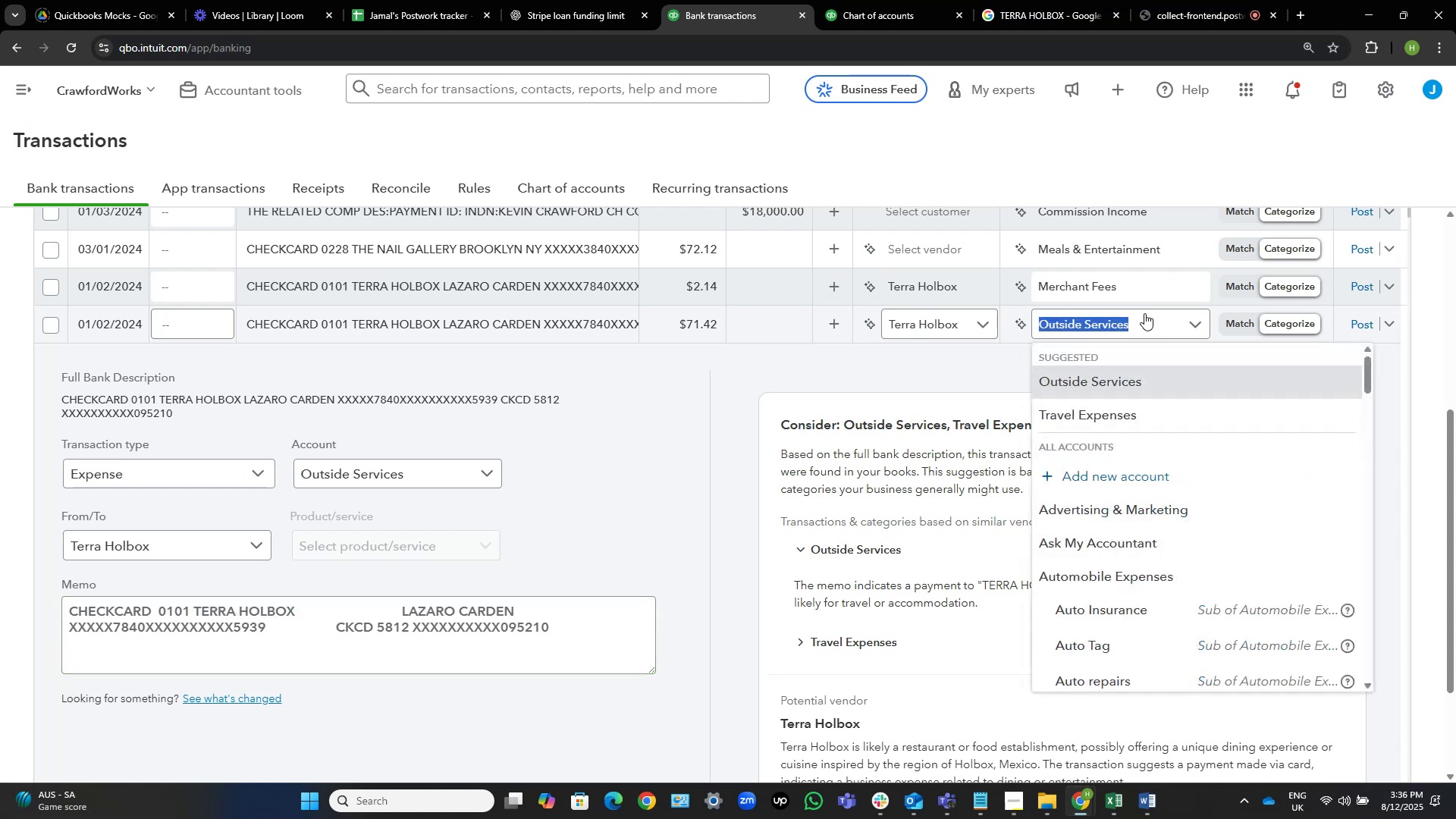 
type(clint)
 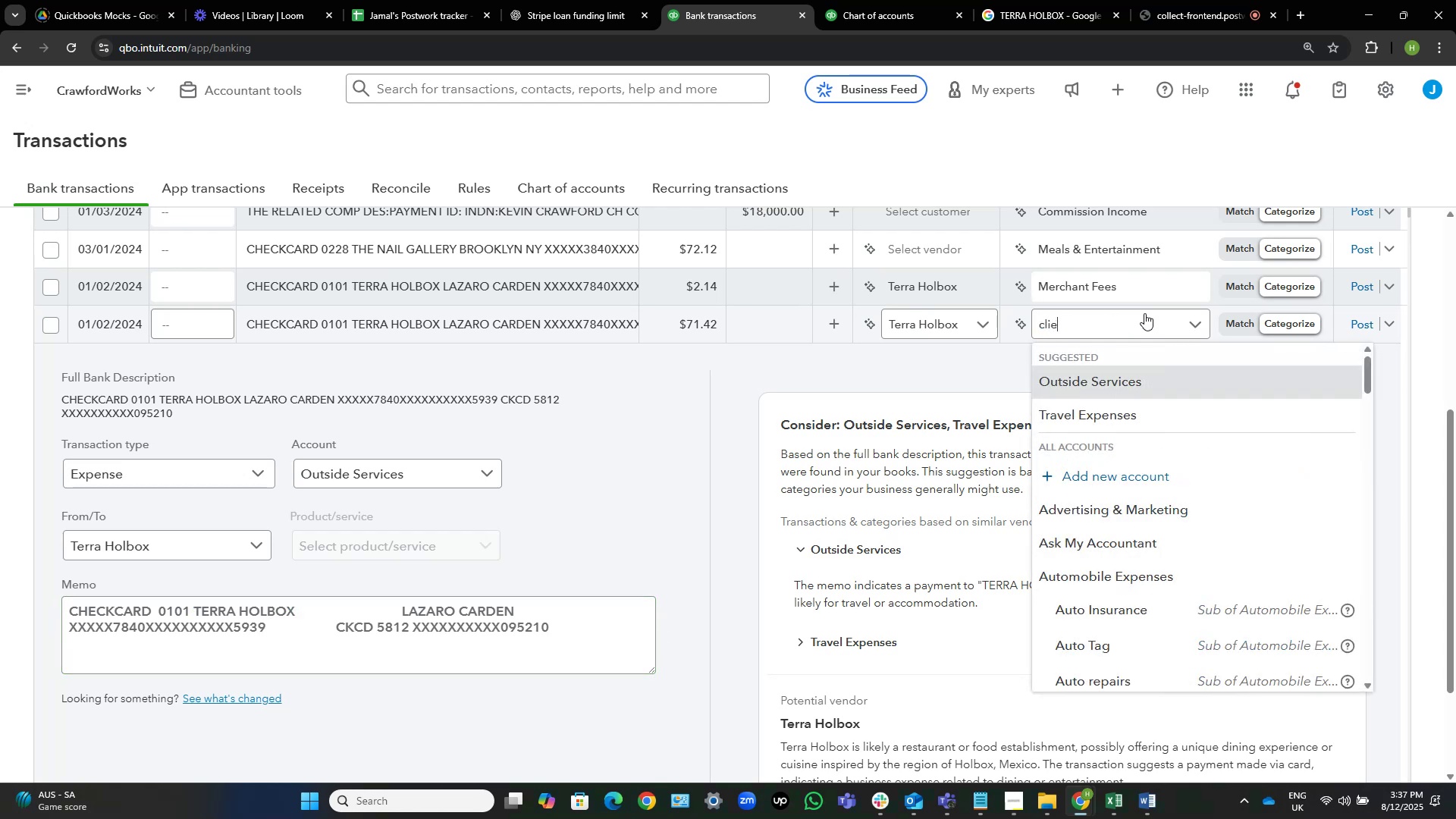 
hold_key(key=E, duration=0.31)
 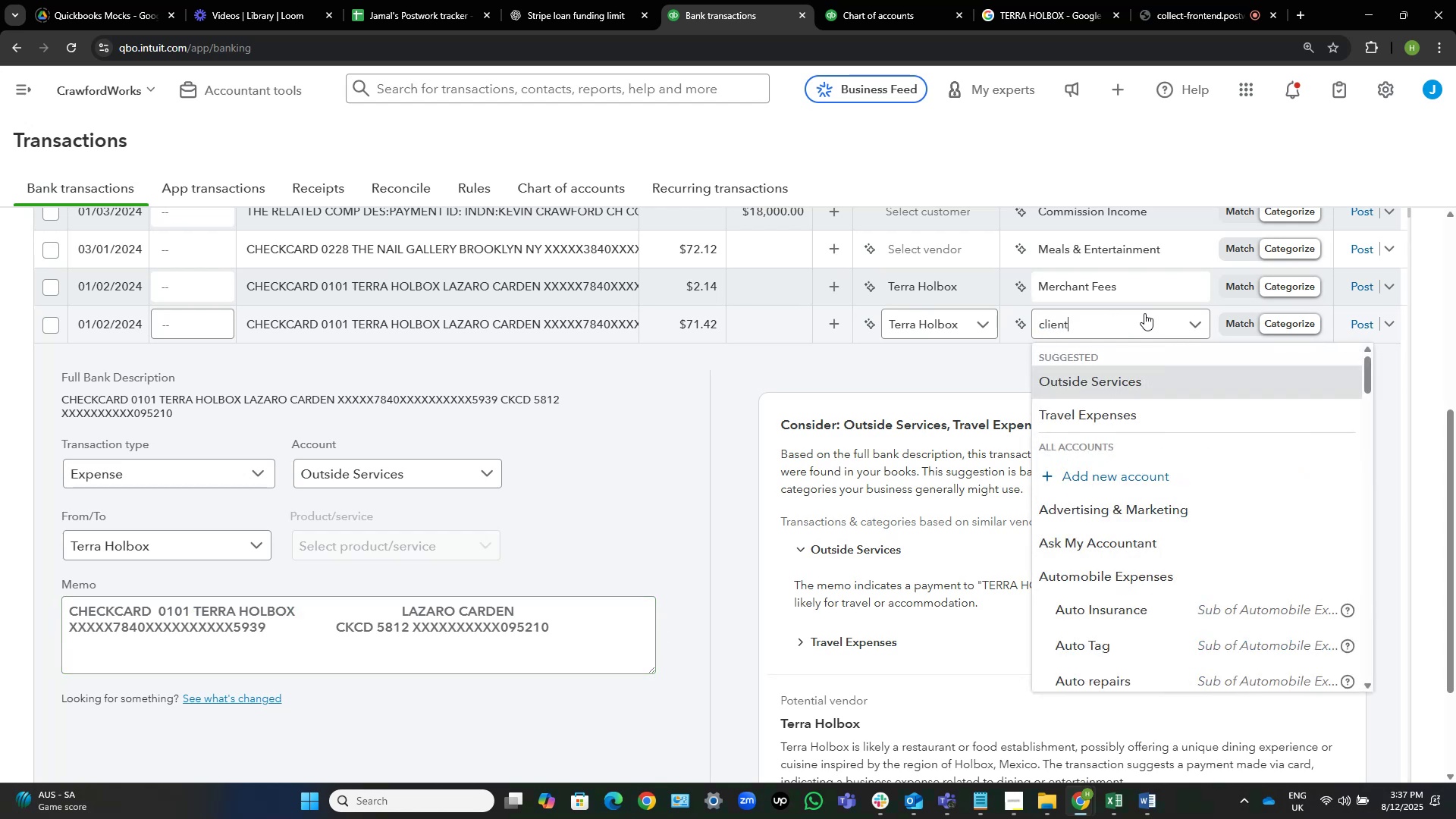 
key(Control+Shift+ArrowLeft)
 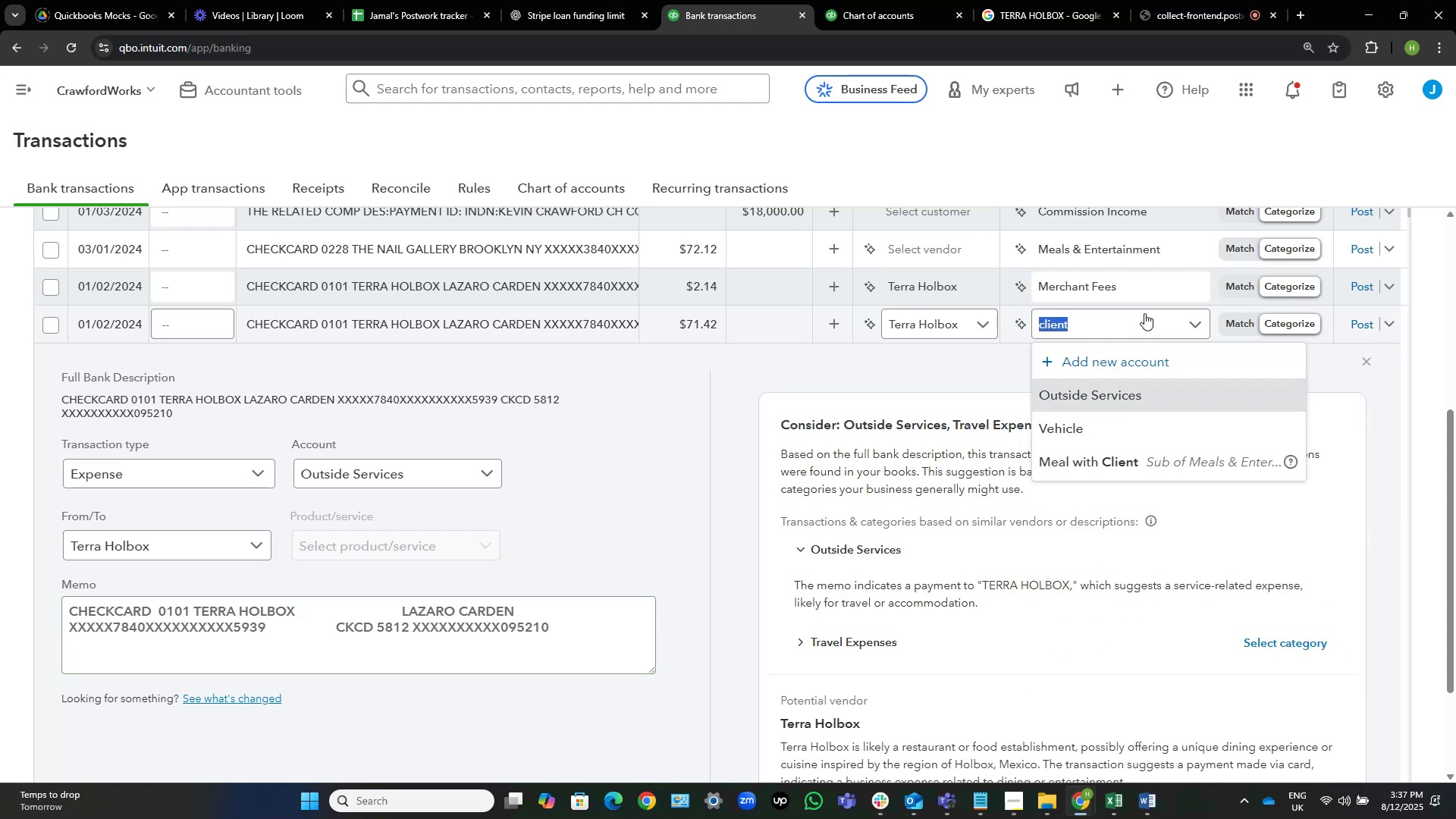 
key(Control+C)
 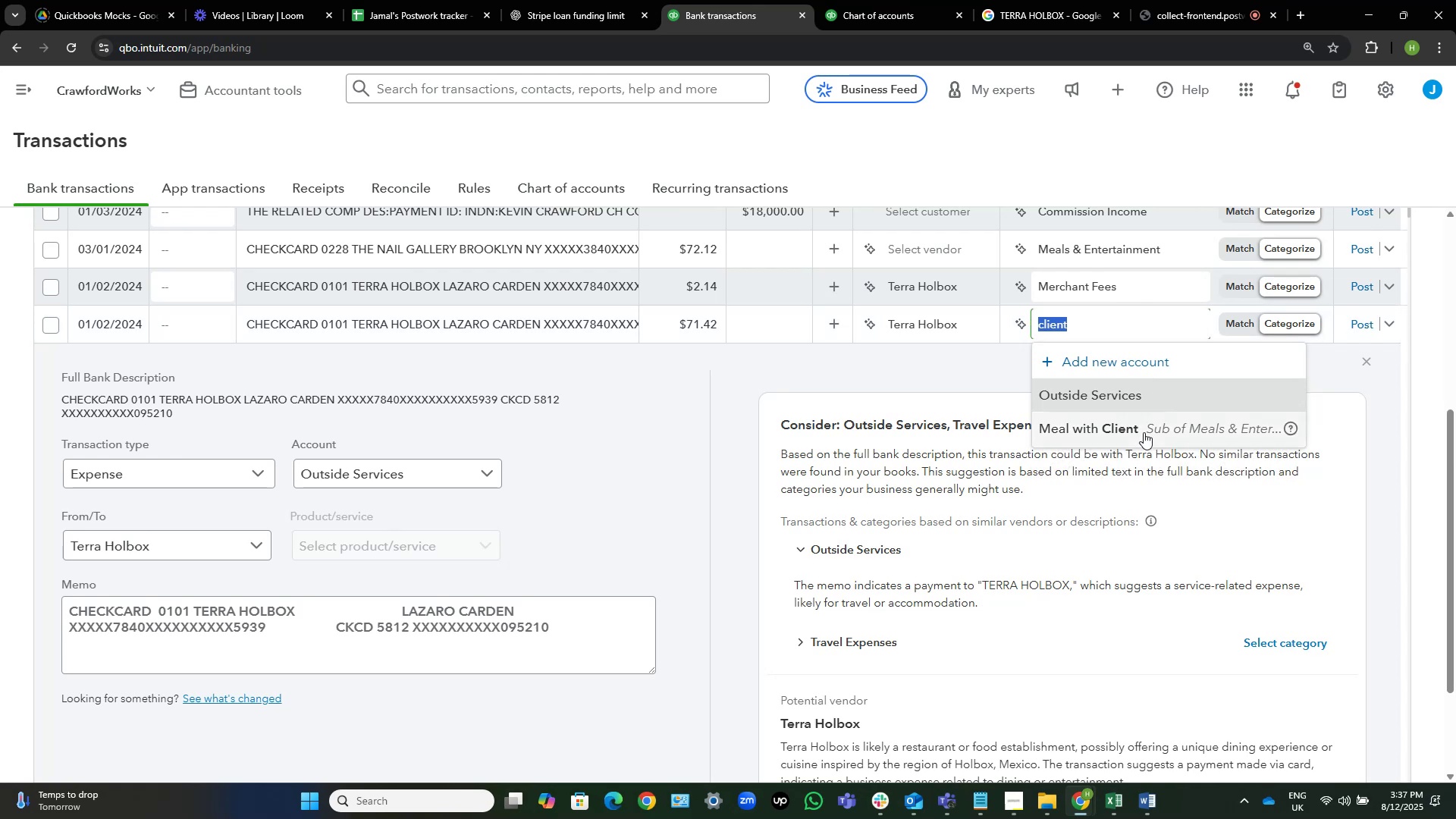 
left_click([1141, 427])
 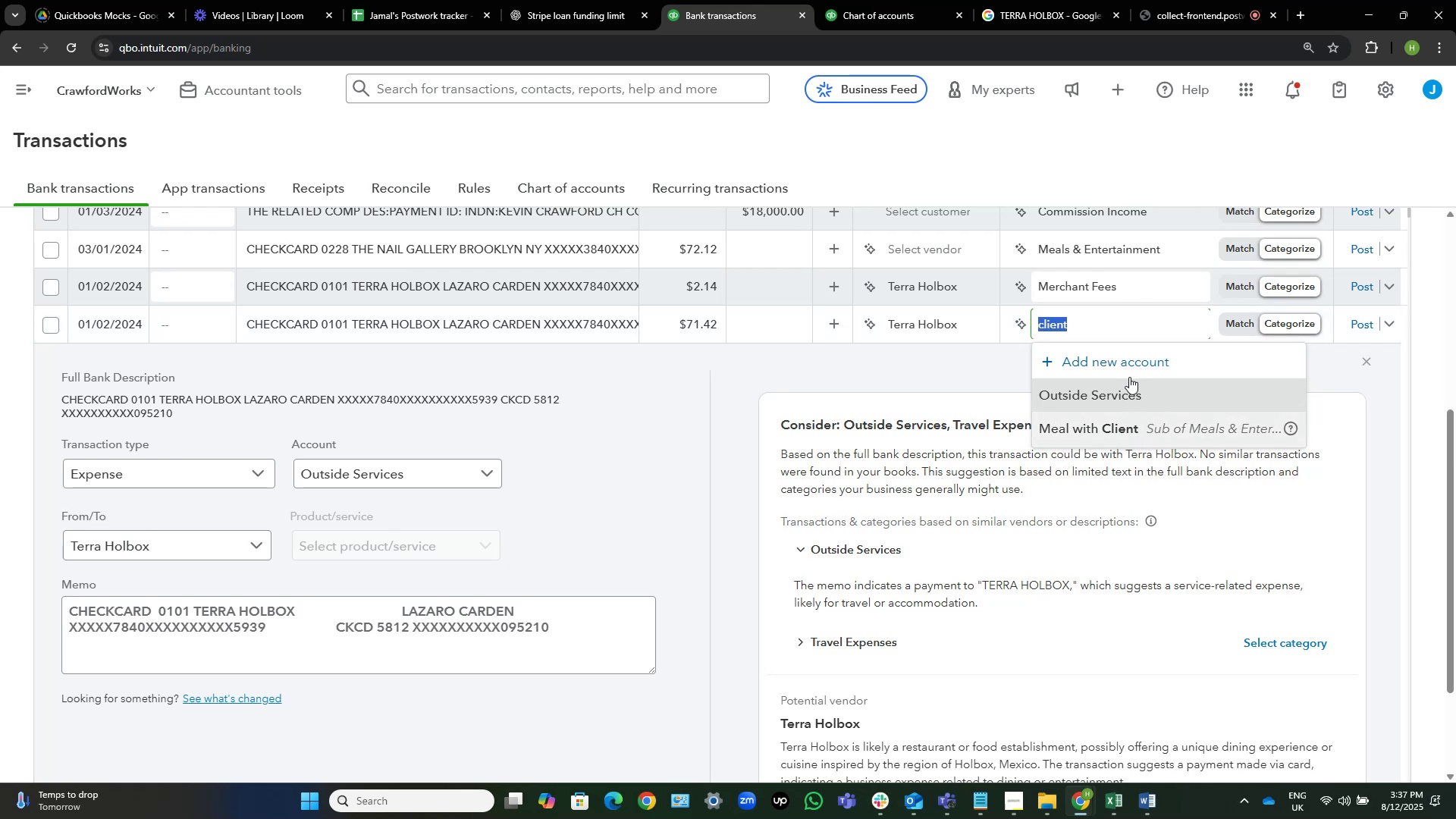 
wait(9.52)
 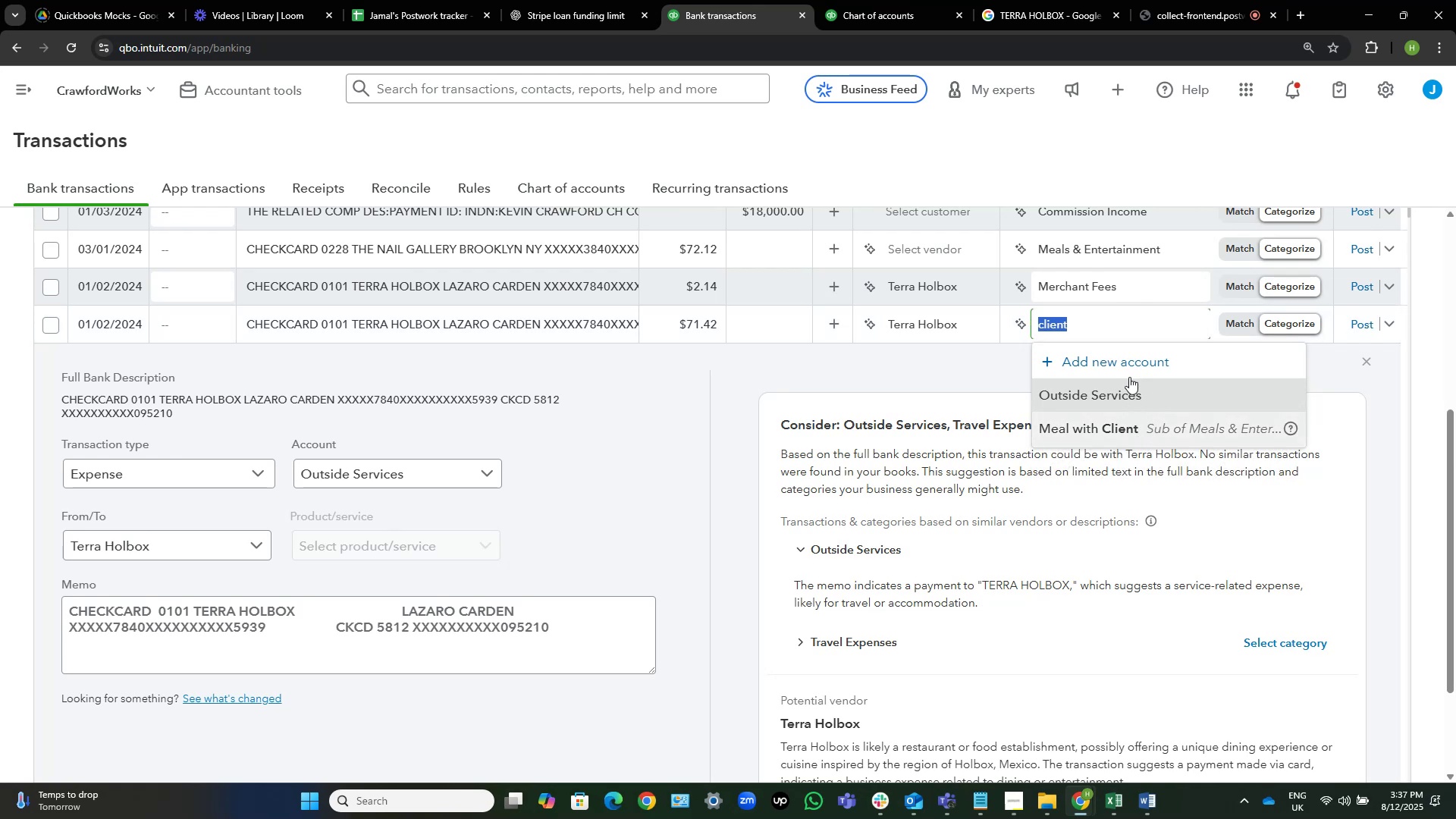 
left_click([1127, 281])
 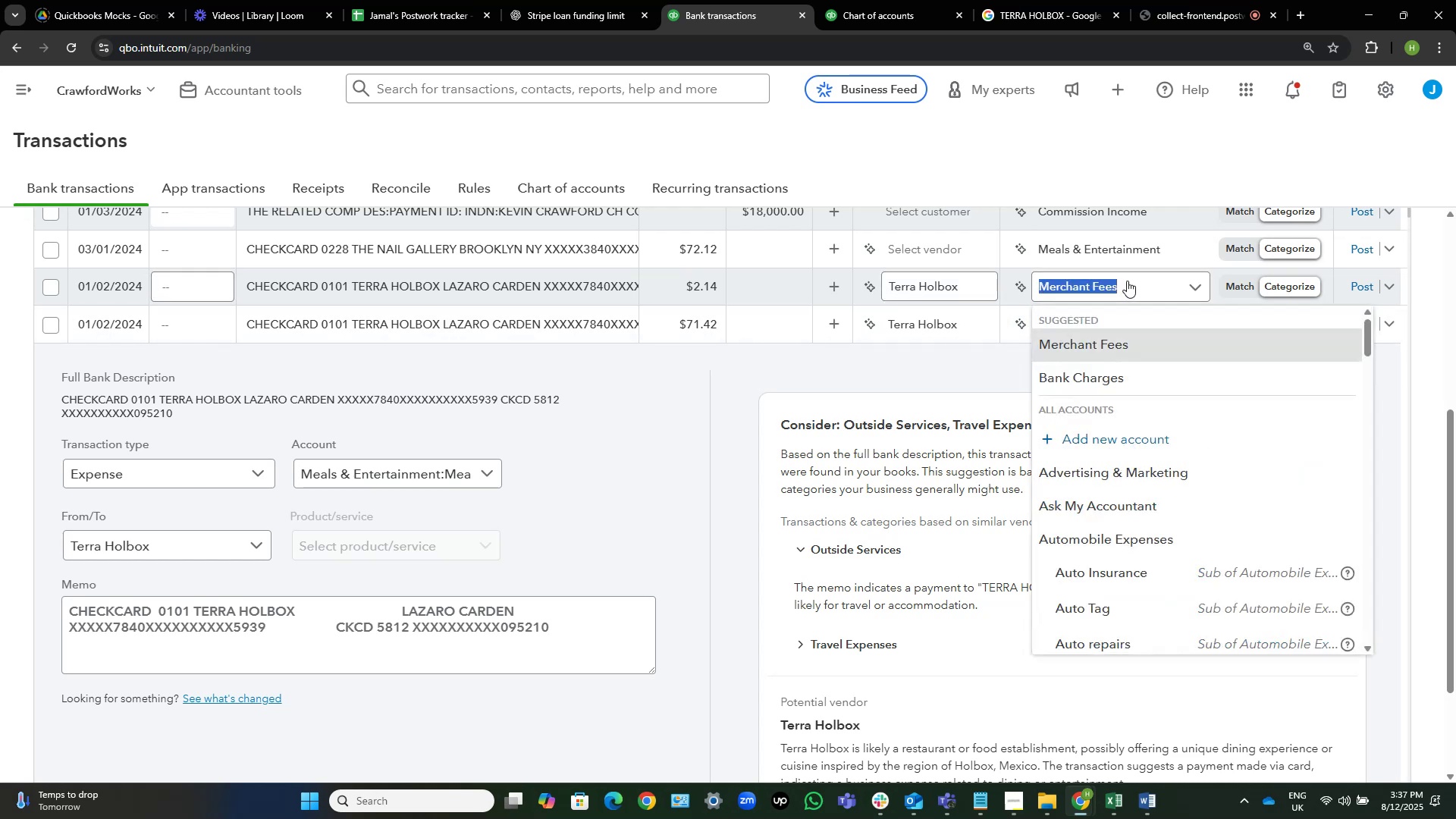 
key(Control+V)
 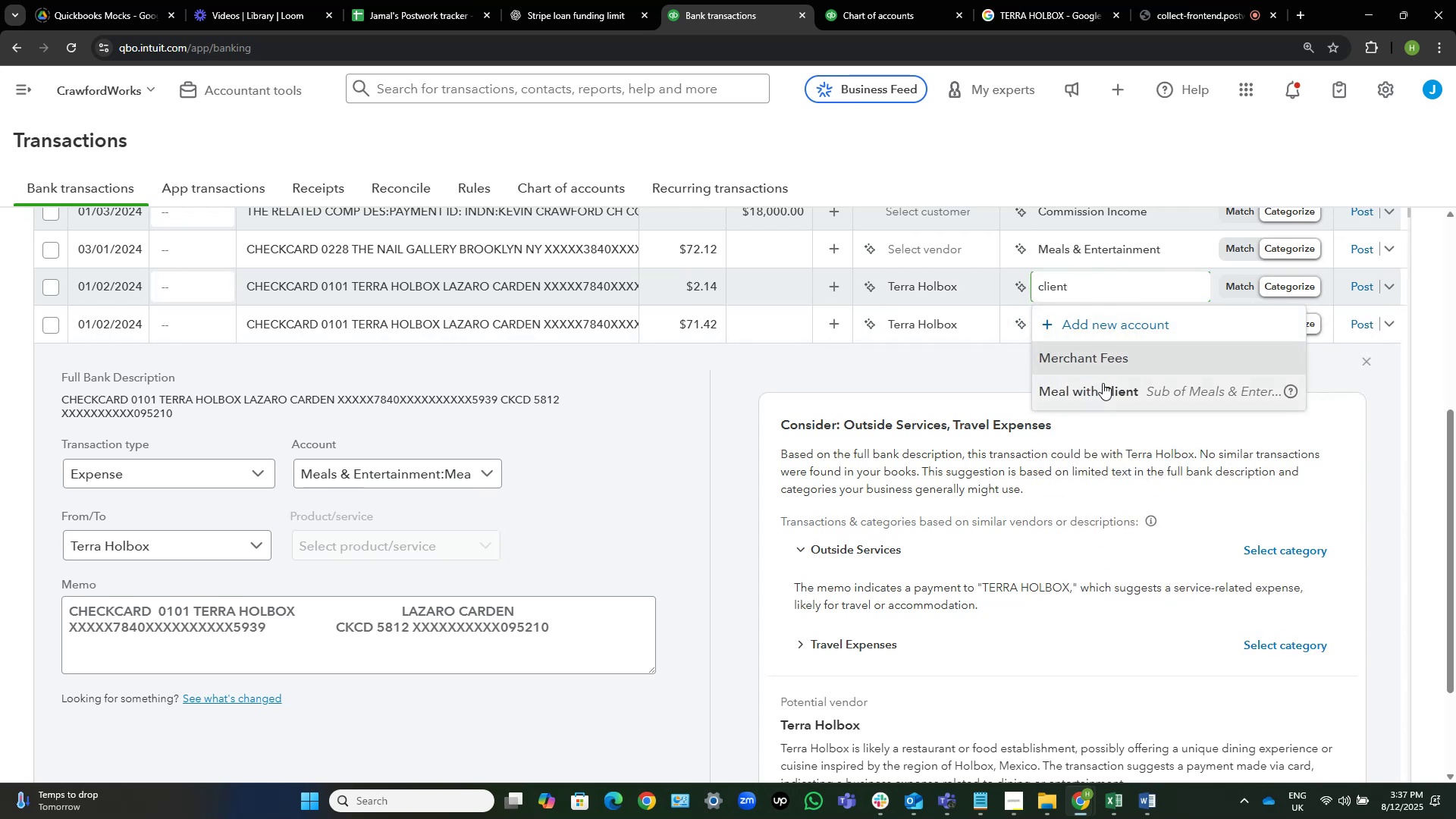 
left_click([1125, 396])
 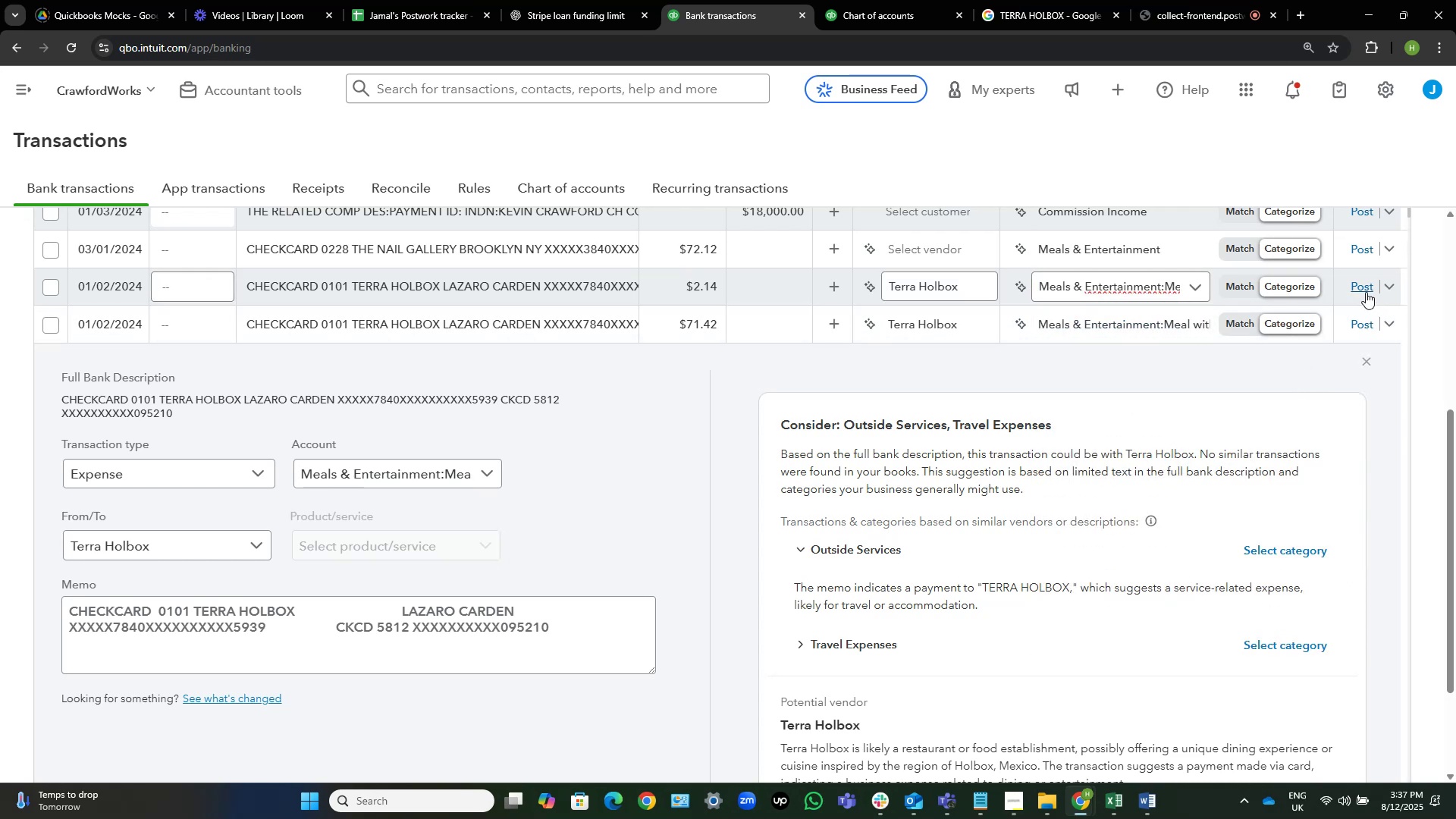 
left_click([1363, 290])
 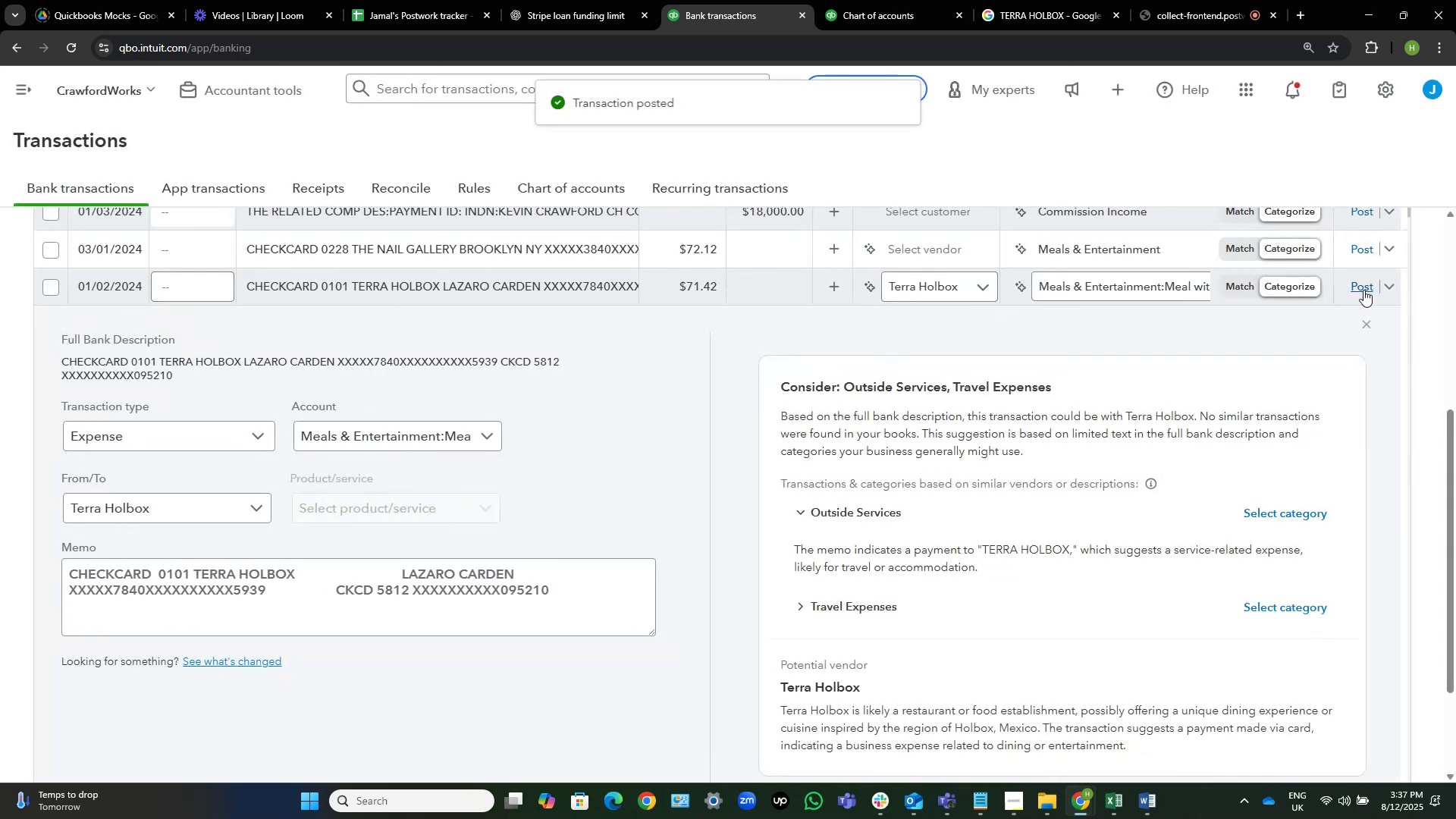 
left_click([1363, 290])
 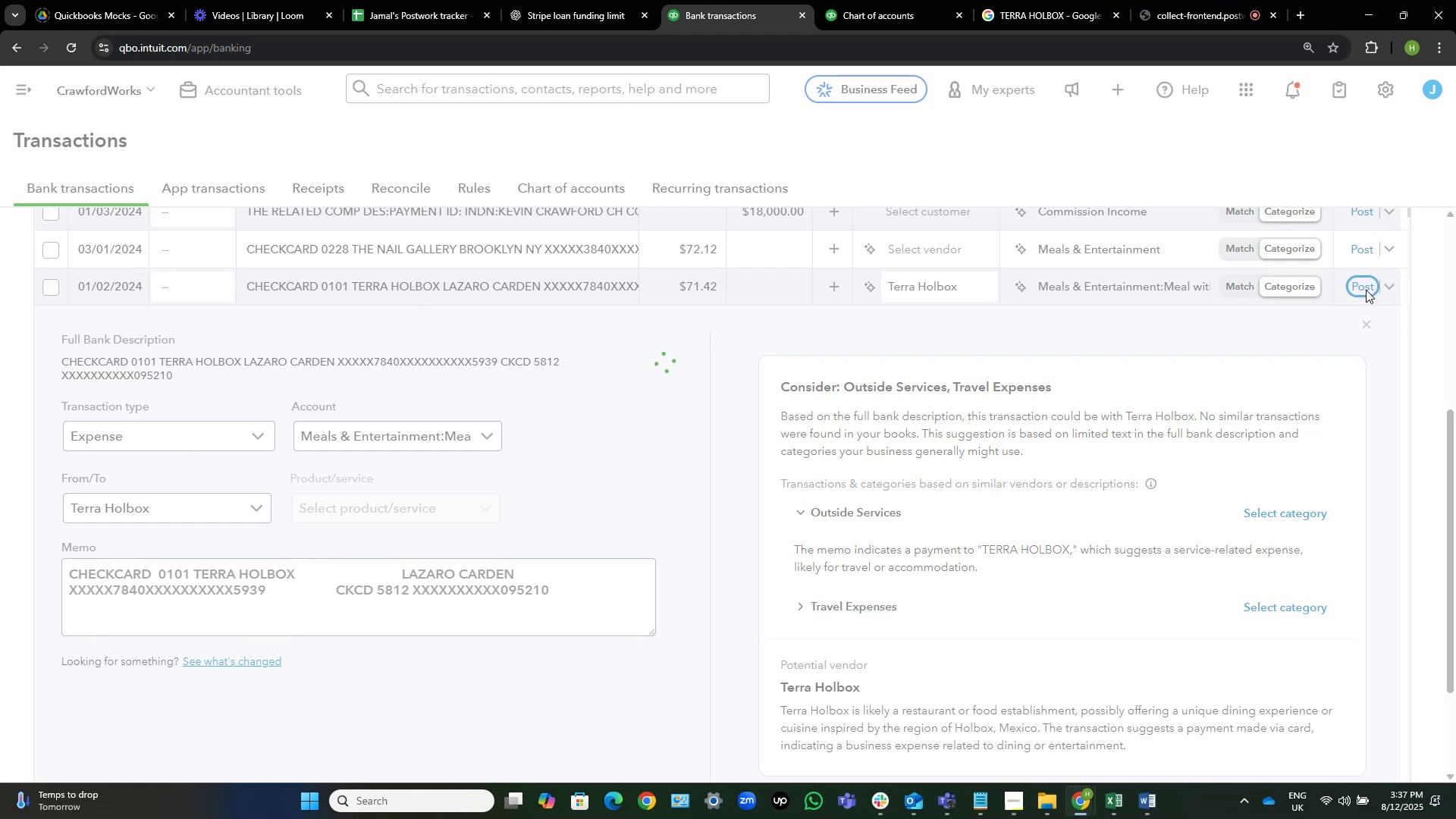 
wait(12.8)
 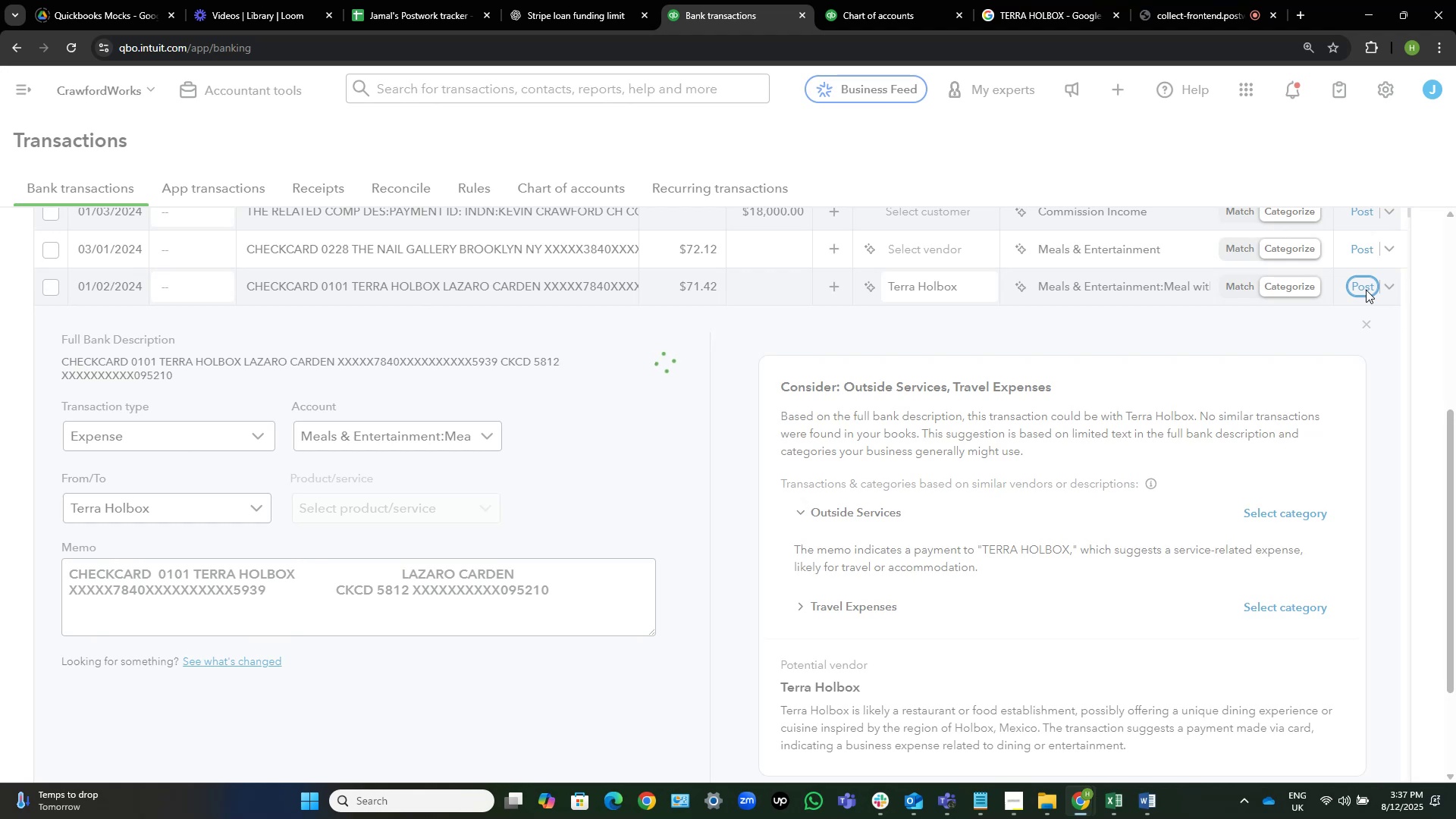 
scroll: coordinate [918, 383], scroll_direction: down, amount: 4.0
 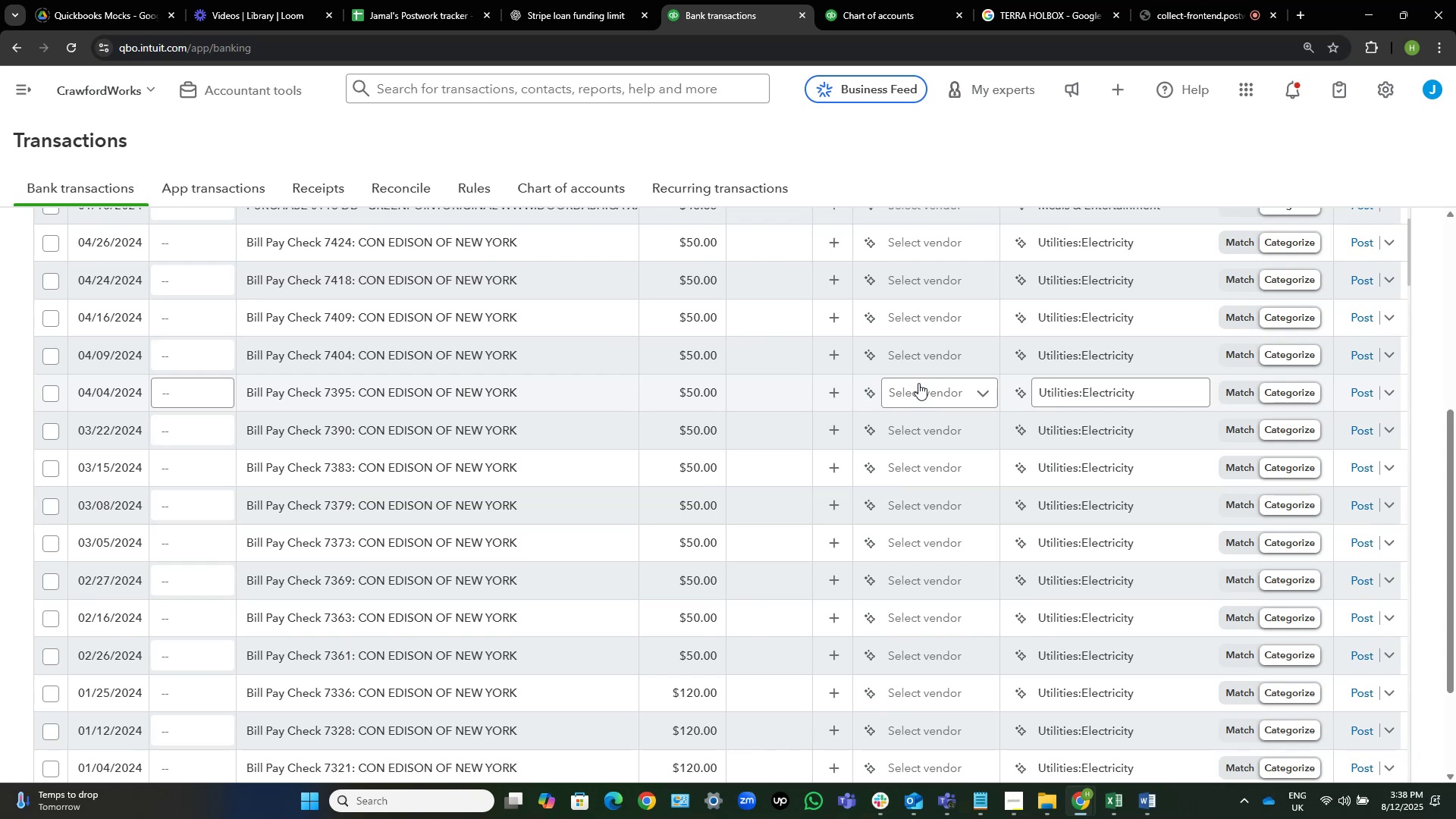 
wait(7.07)
 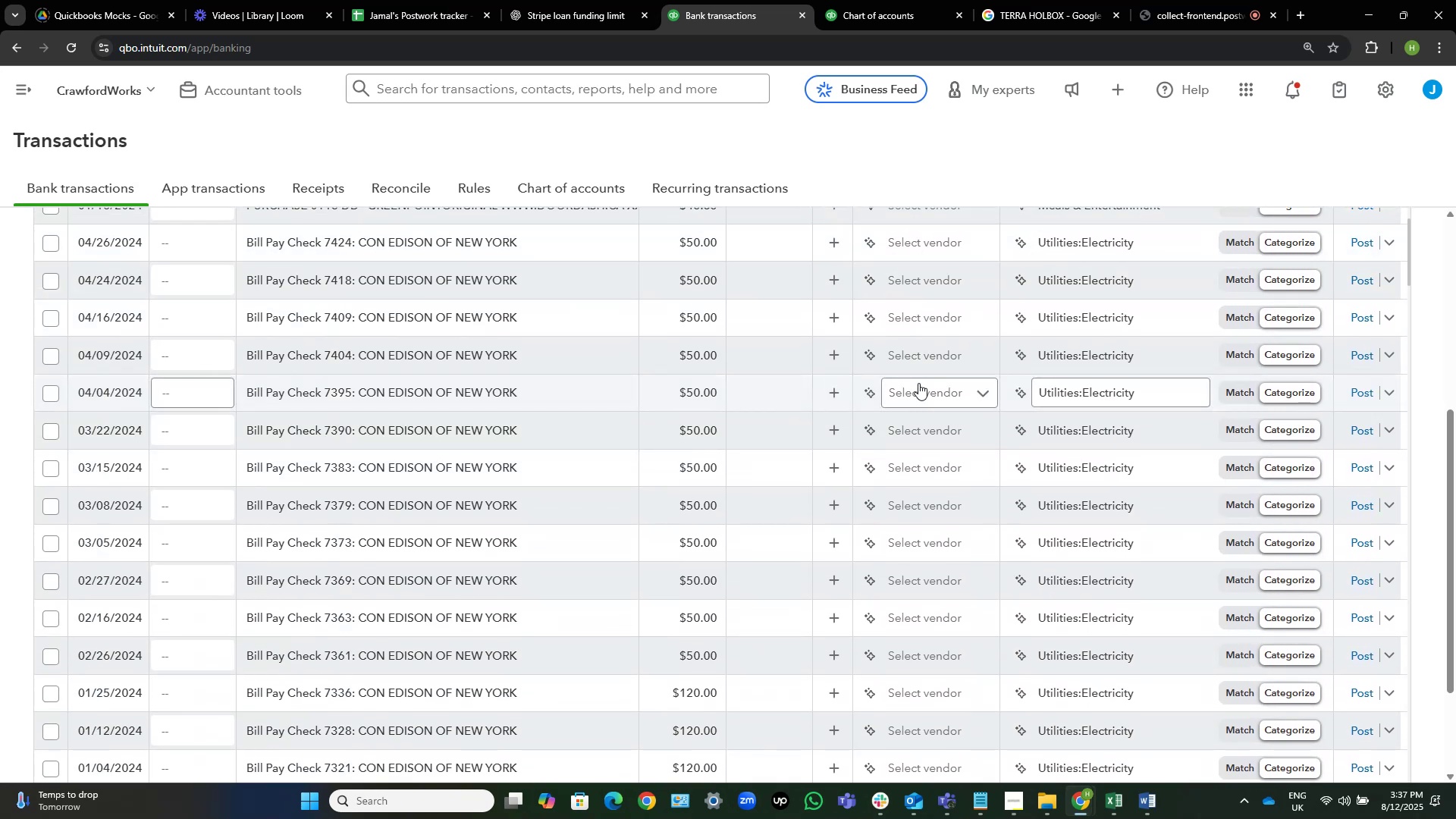 
scroll: coordinate [926, 381], scroll_direction: down, amount: 2.0
 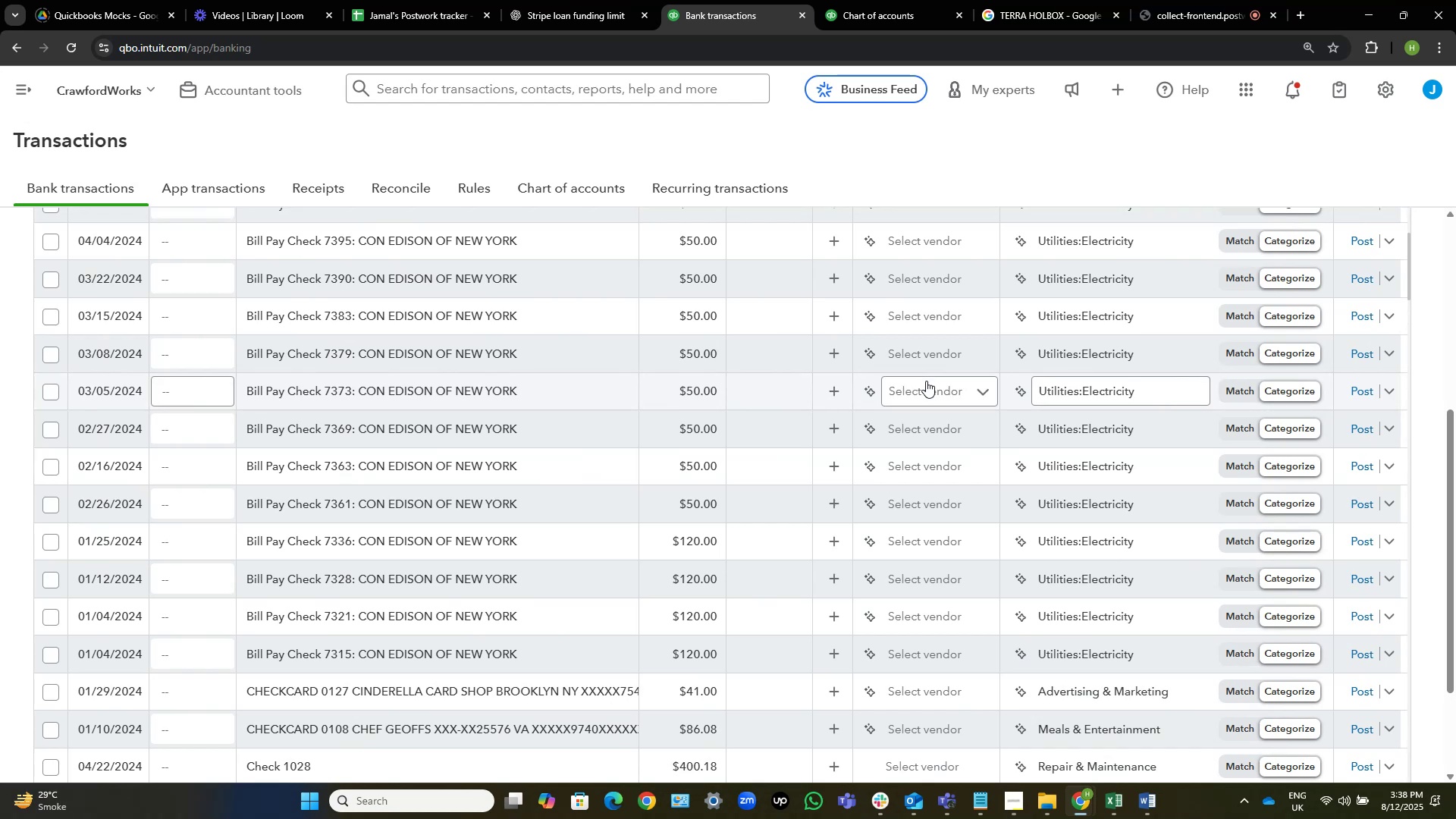 
wait(6.08)
 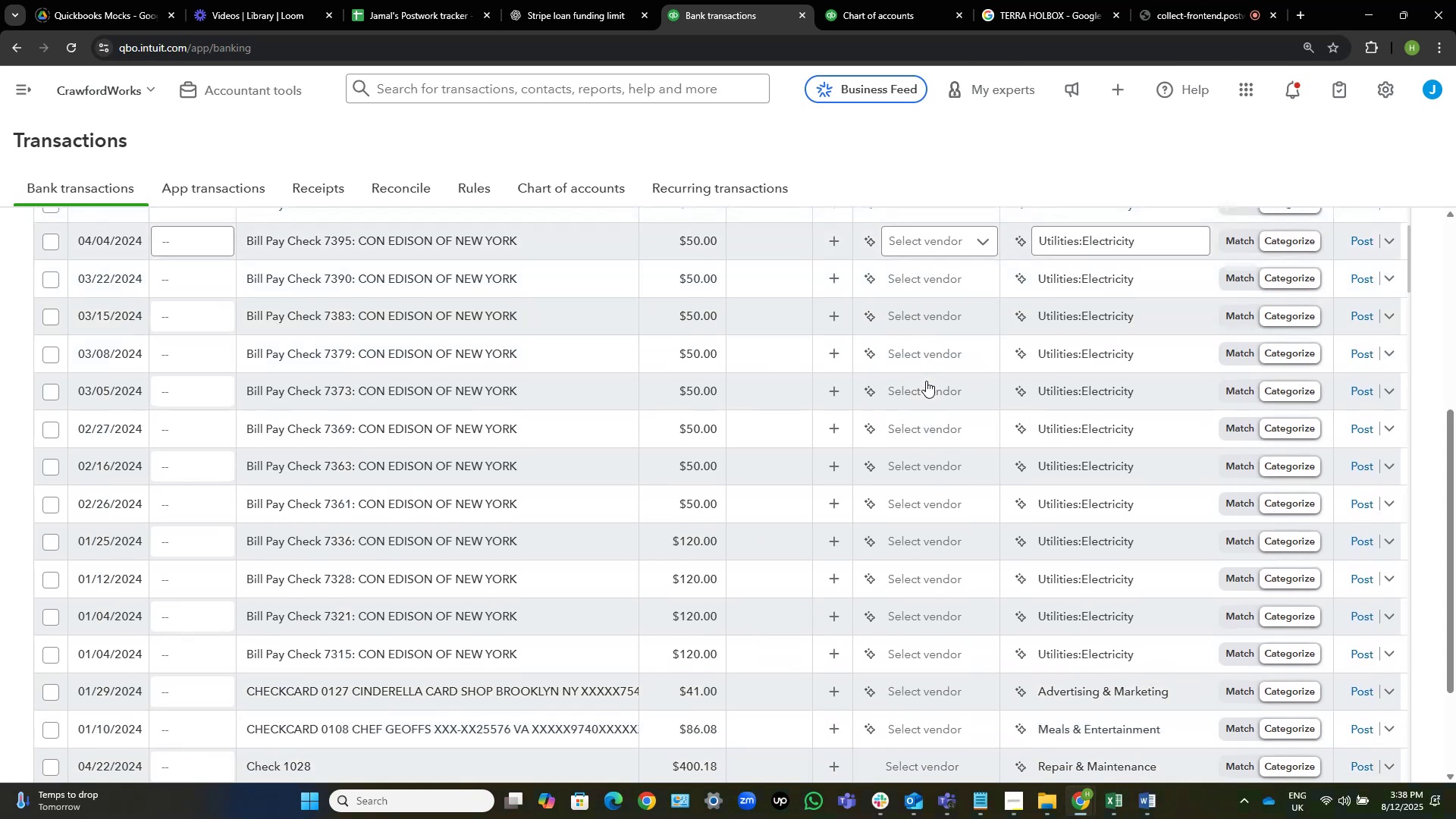 
scroll: coordinate [926, 381], scroll_direction: up, amount: 3.0
 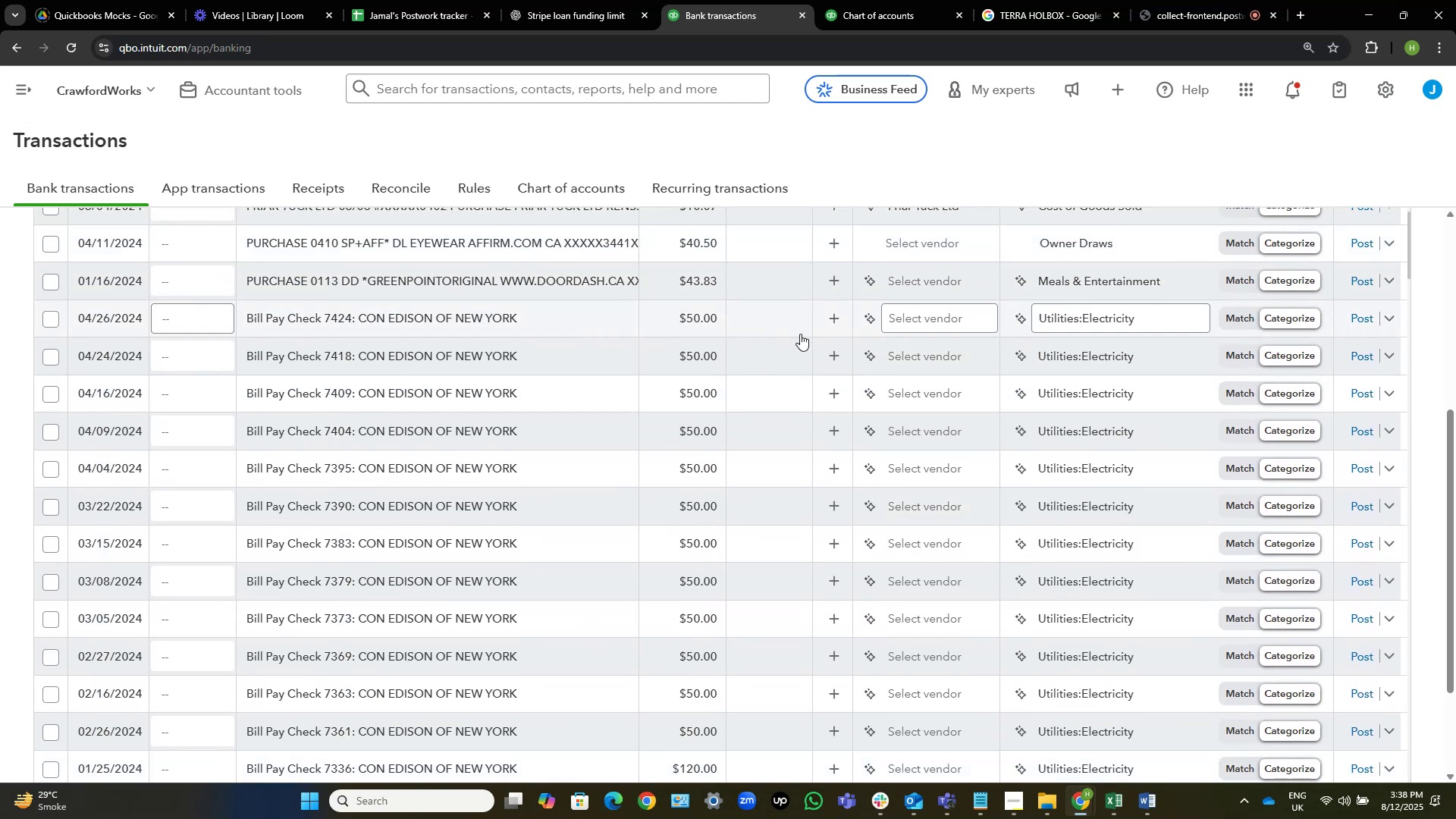 
left_click([934, 325])
 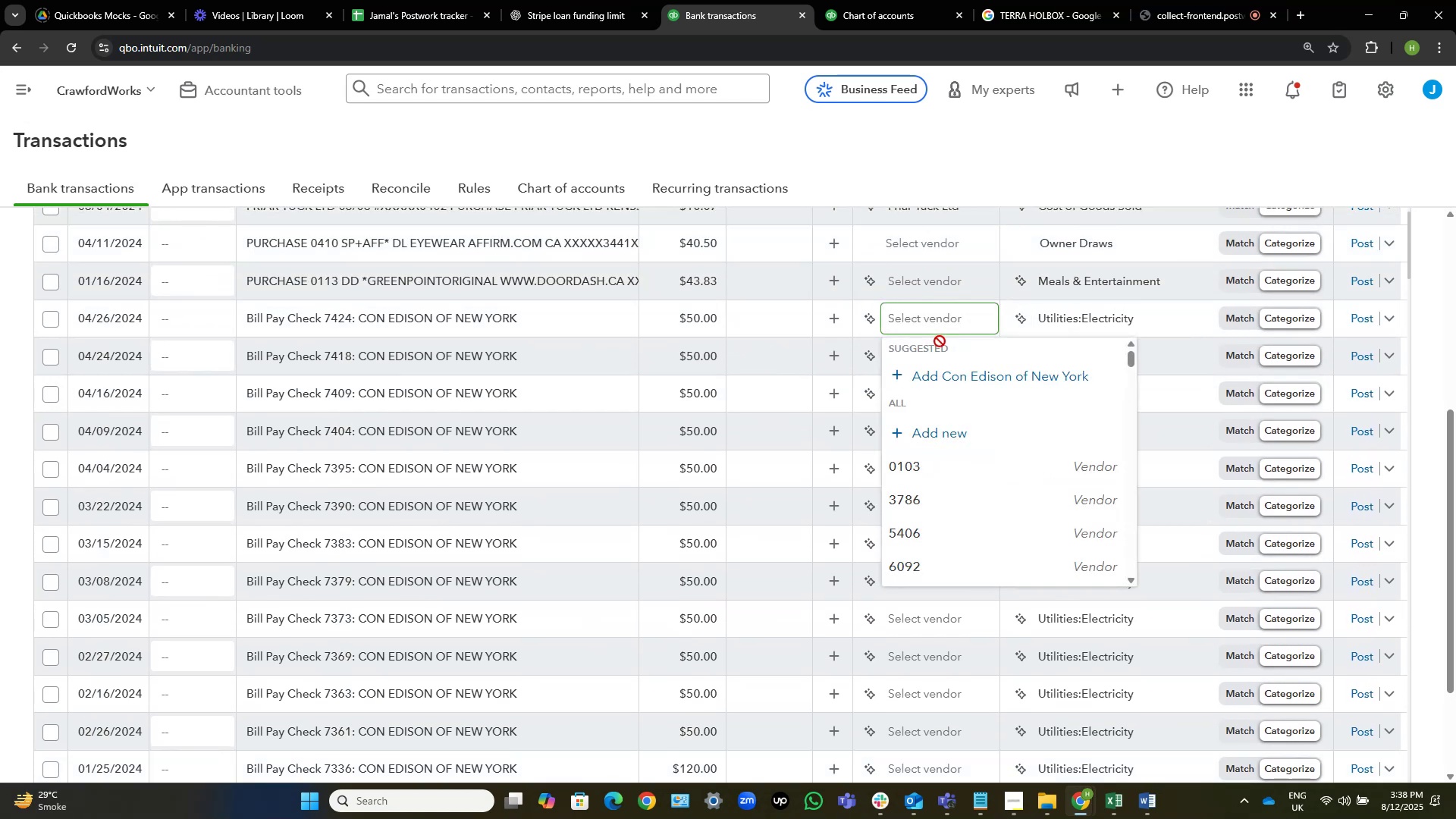 
left_click([1026, 378])
 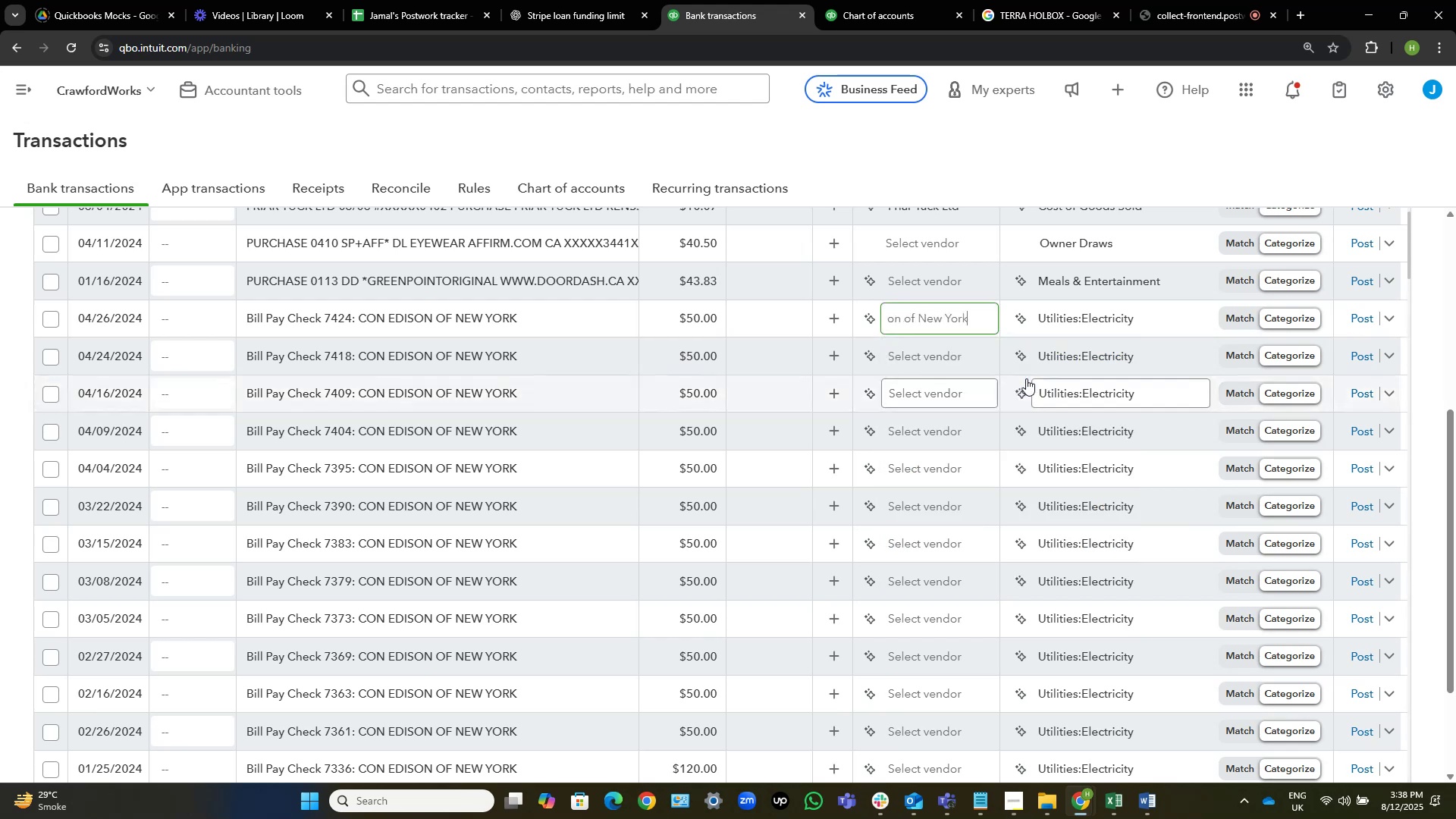 
mouse_move([1048, 398])
 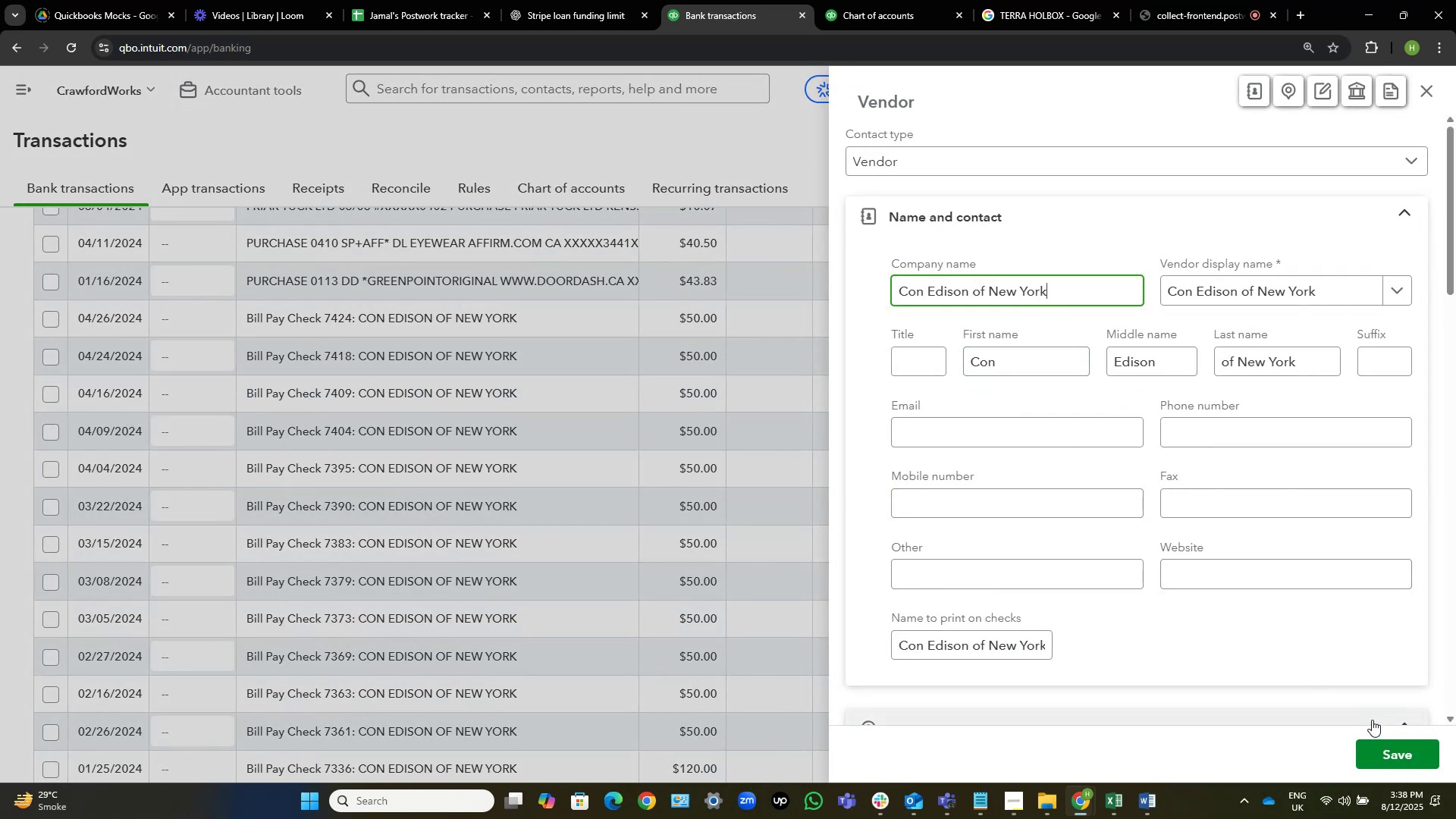 
hold_key(key=ShiftLeft, duration=0.93)
 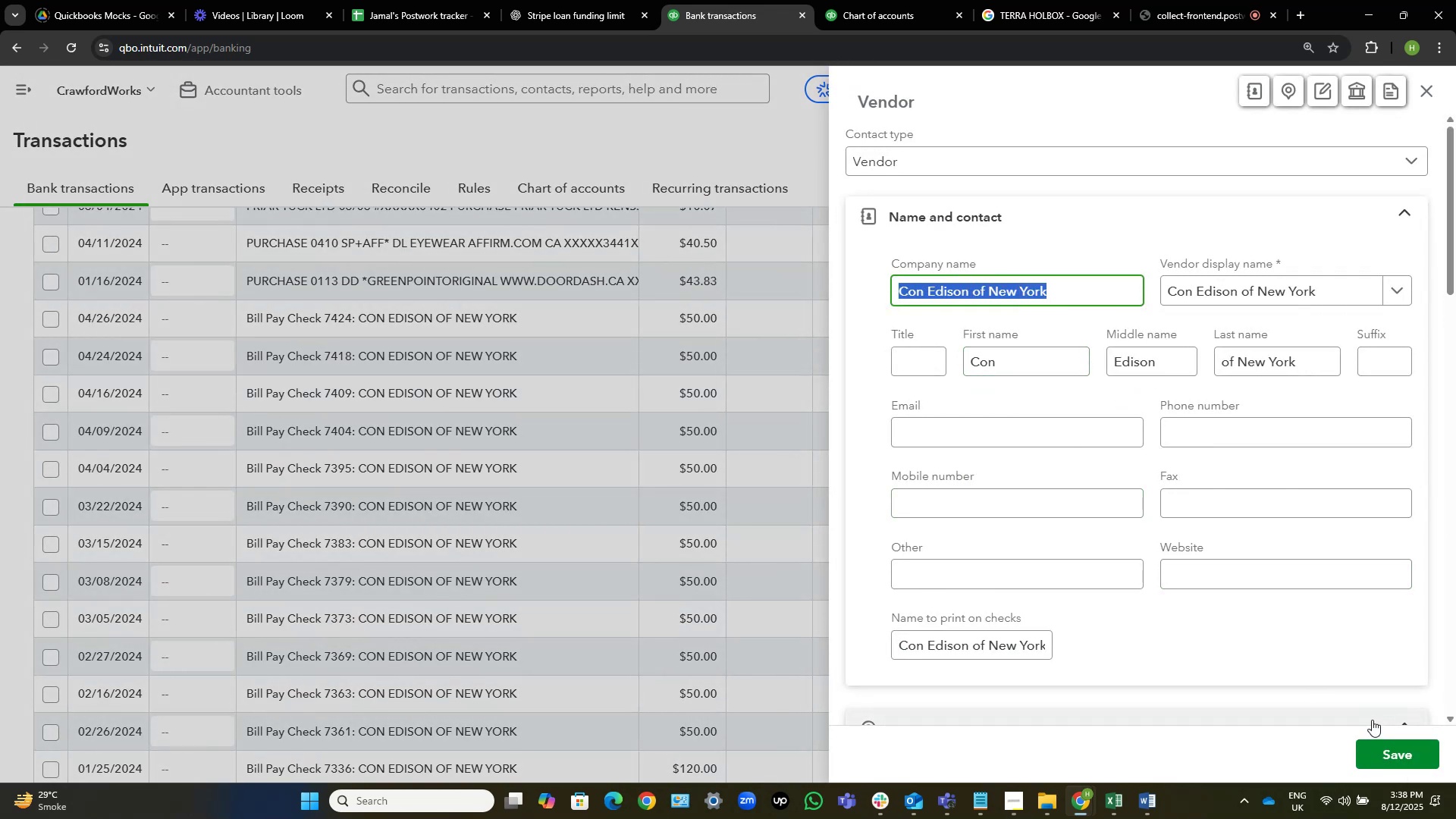 
hold_key(key=ArrowLeft, duration=0.76)
 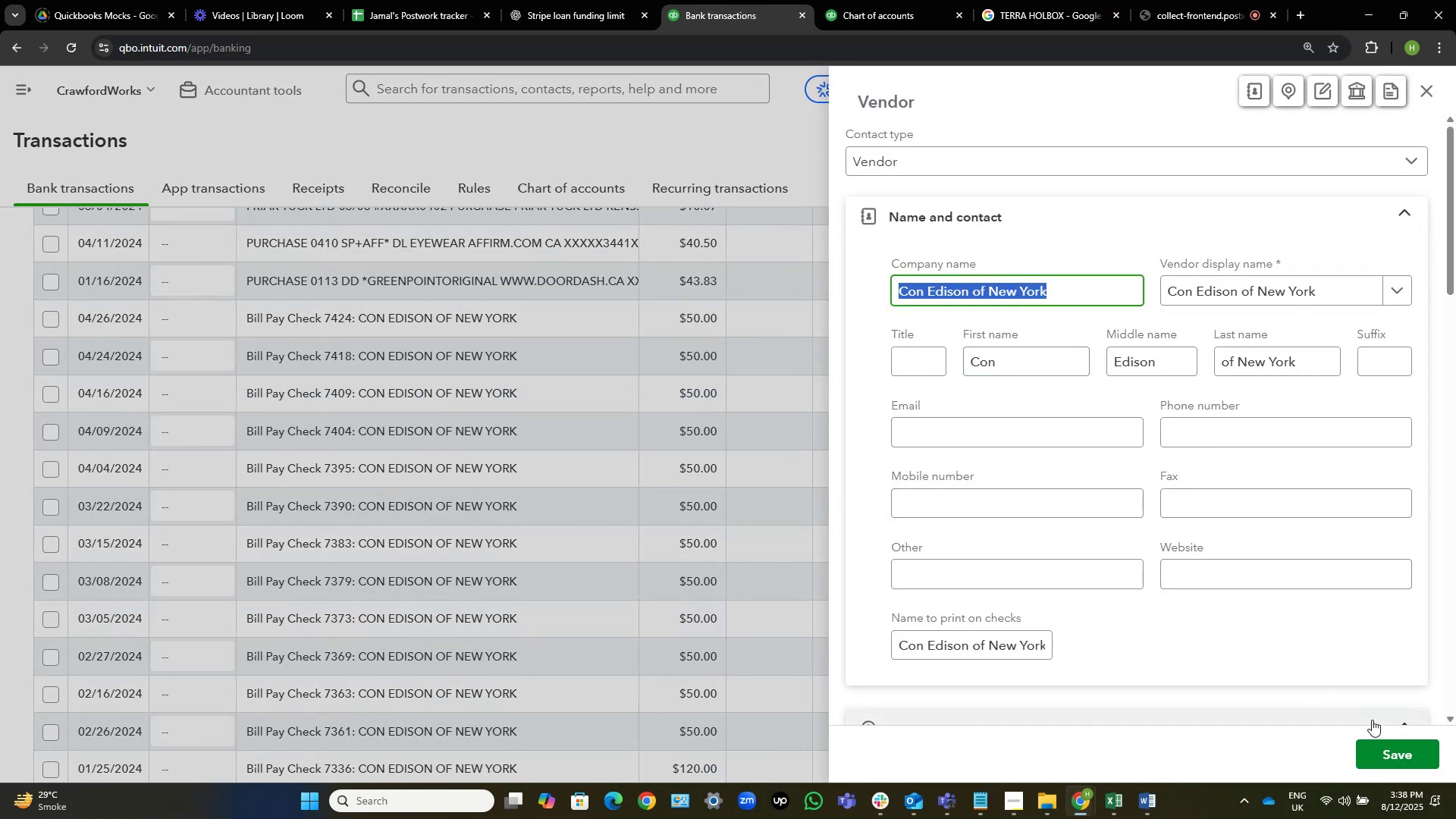 
key(Control+C)
 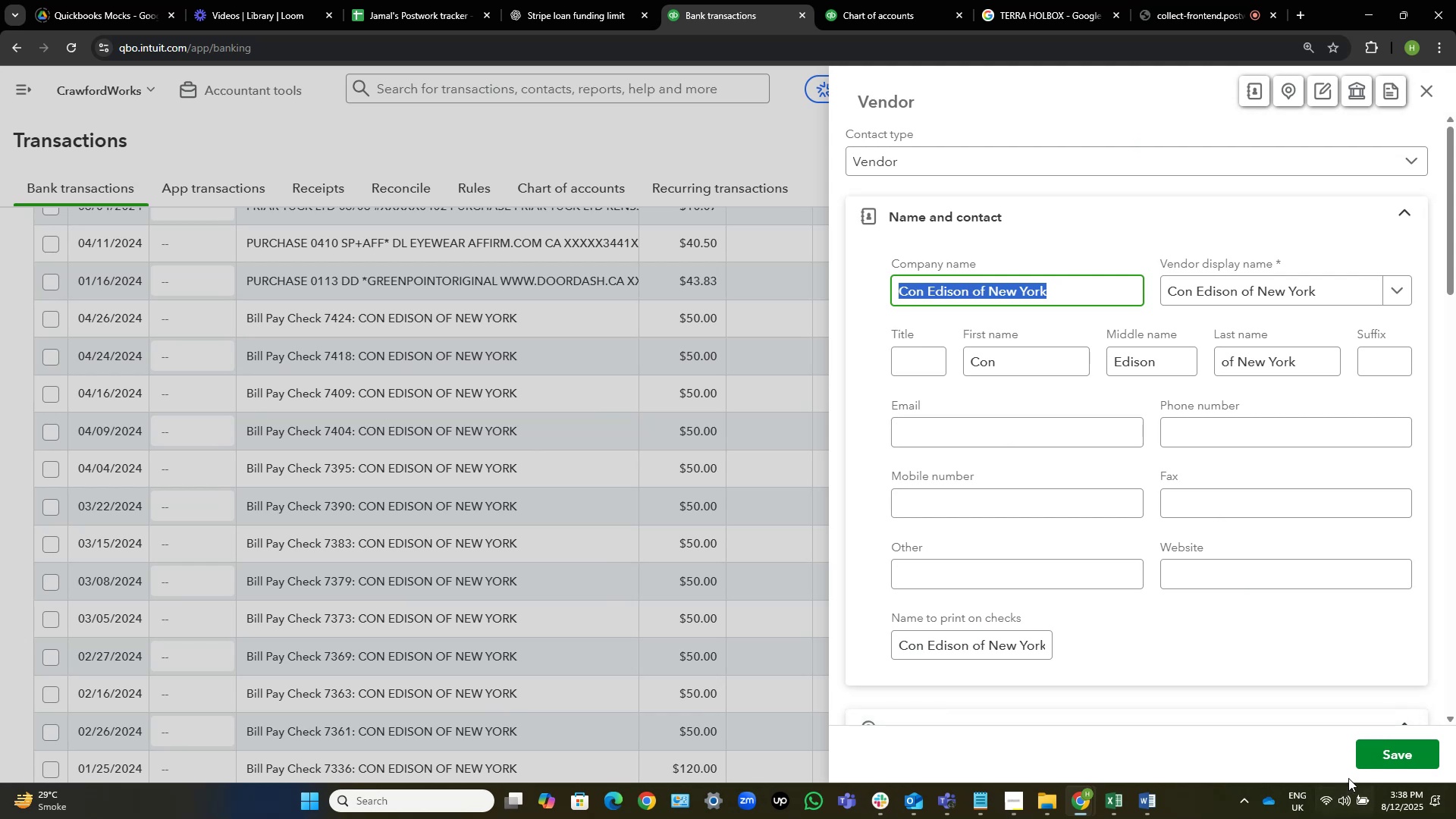 
left_click([1404, 755])
 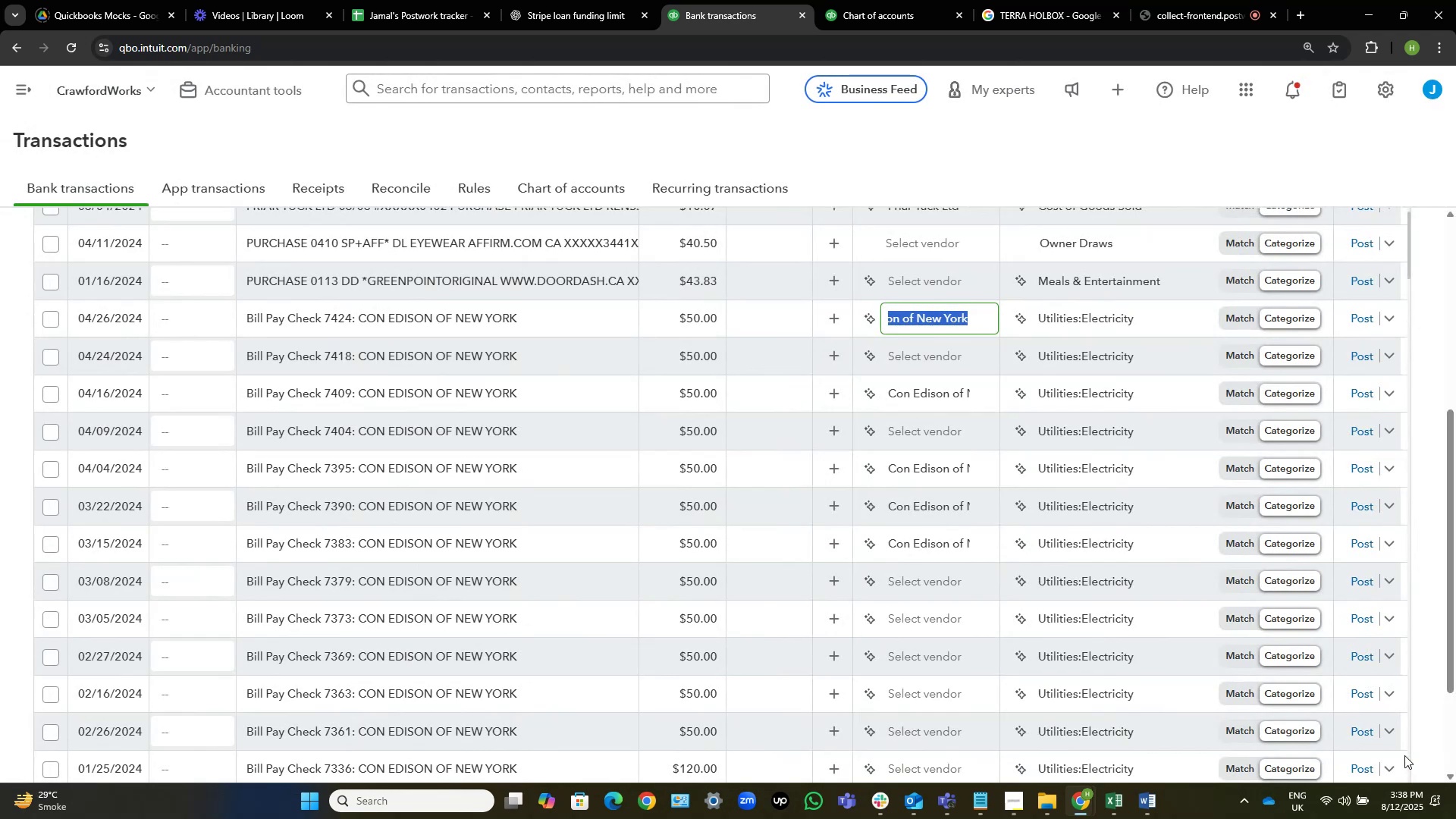 
wait(13.83)
 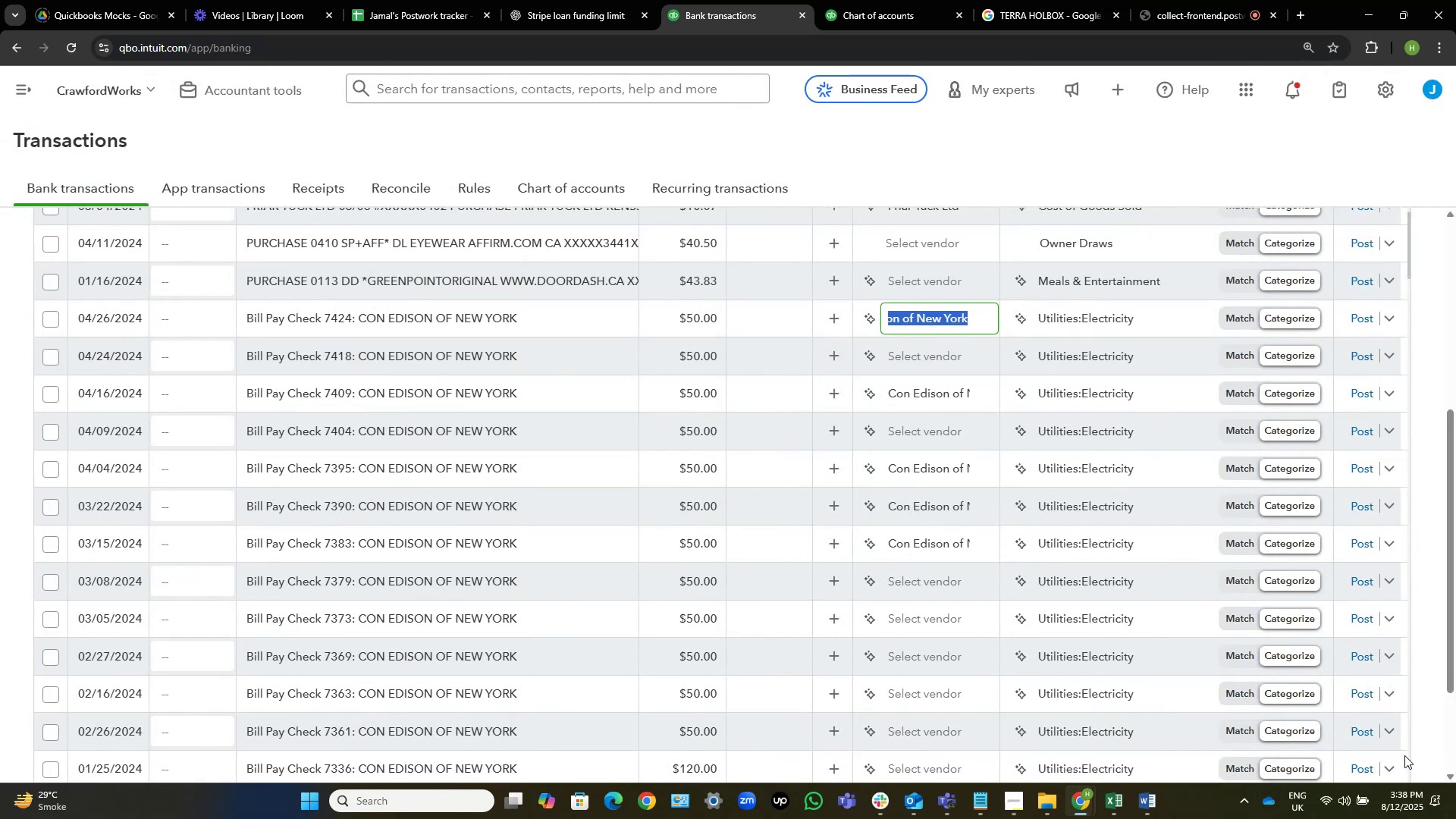 
left_click([1028, 2])
 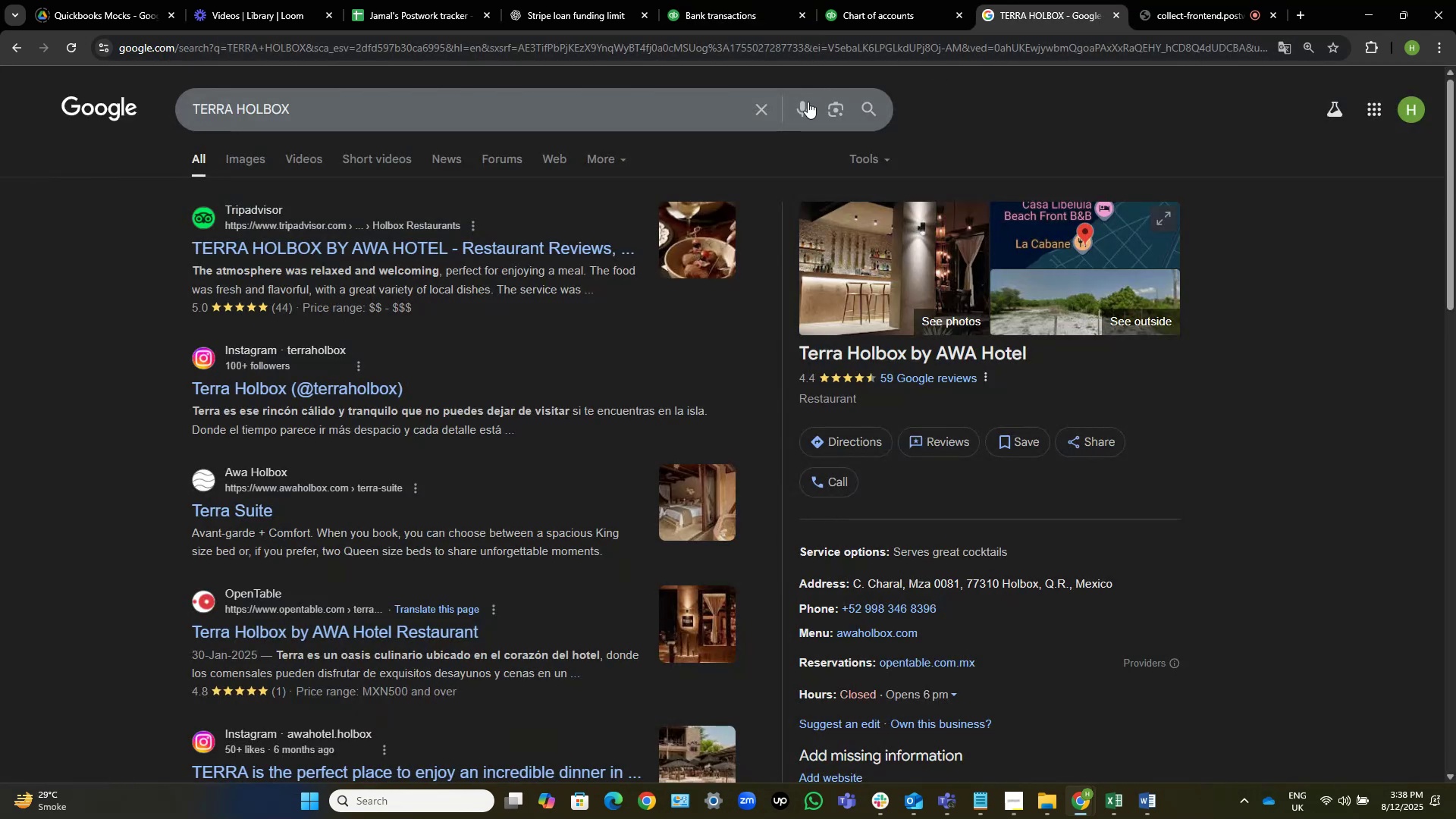 
left_click([758, 106])
 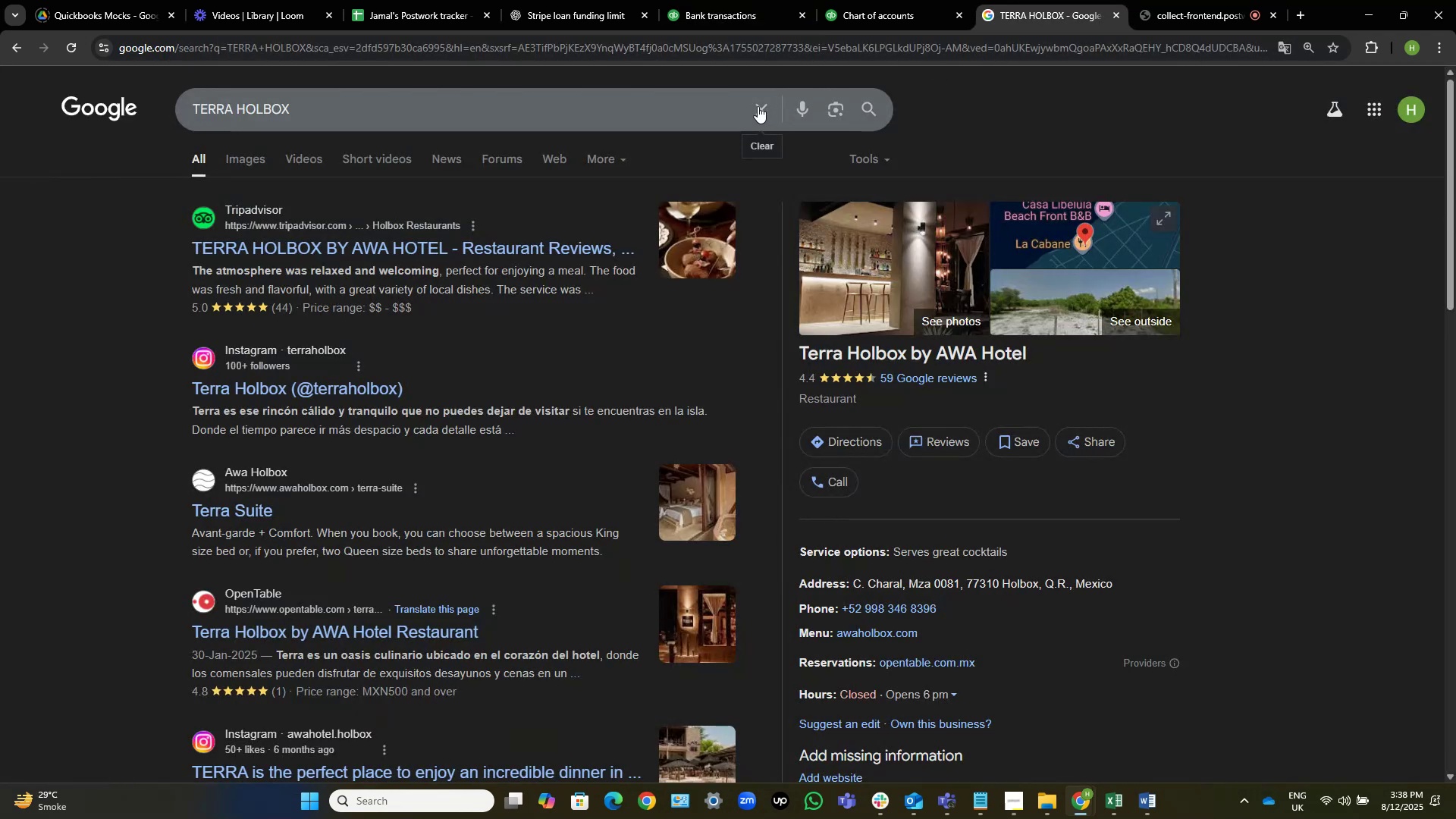 
key(Control+V)
 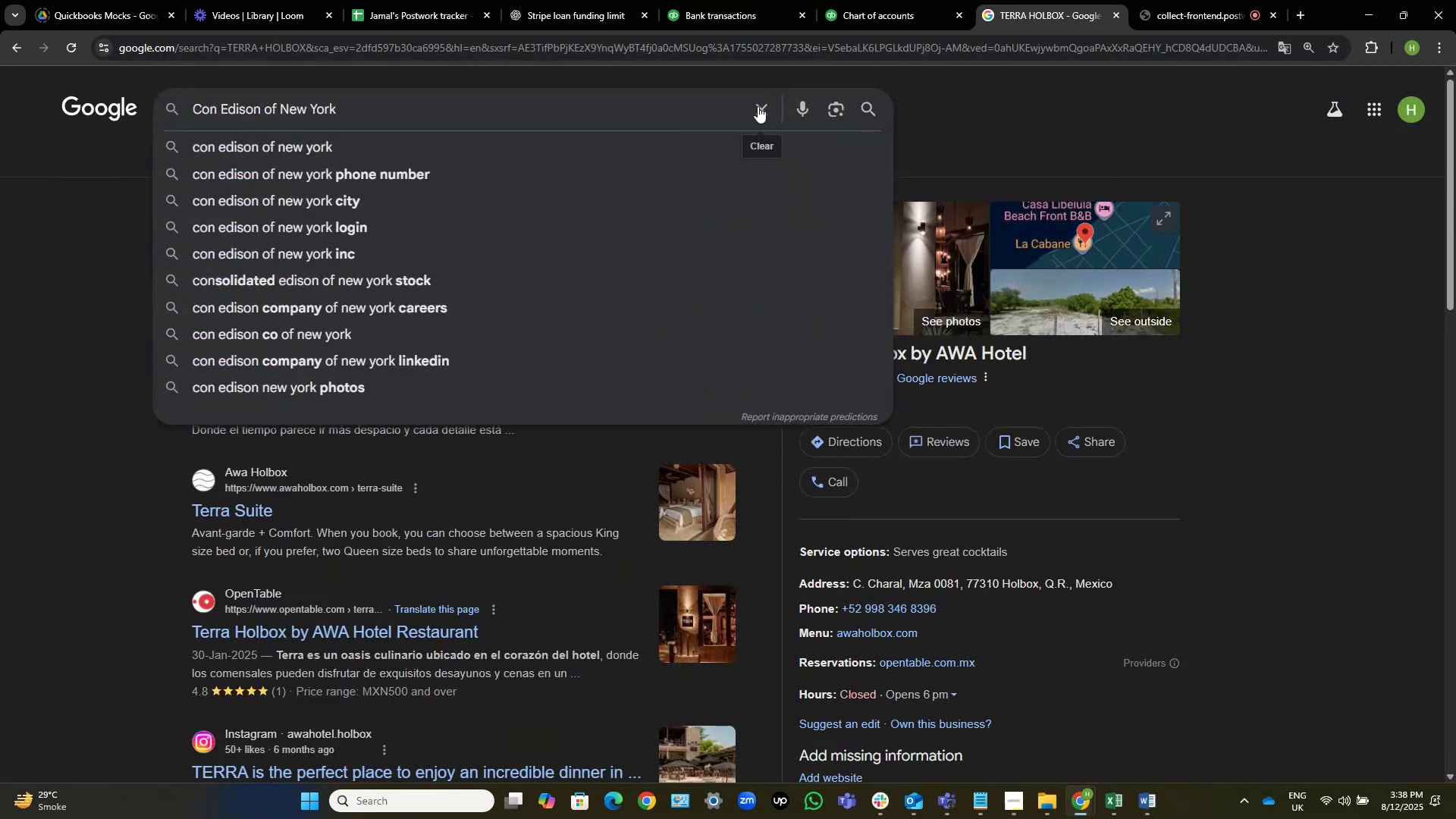 
key(NumpadEnter)
 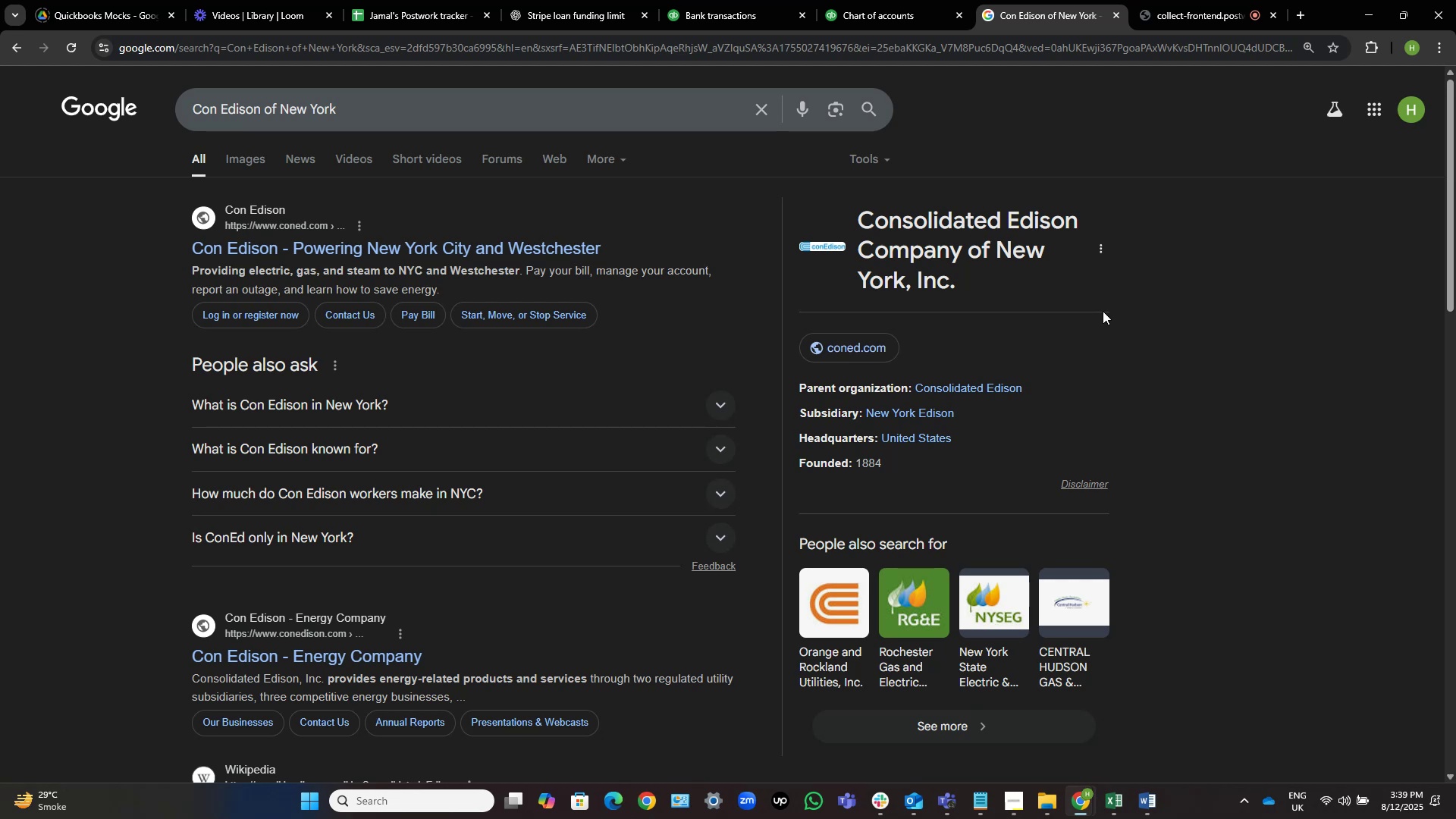 
wait(26.51)
 